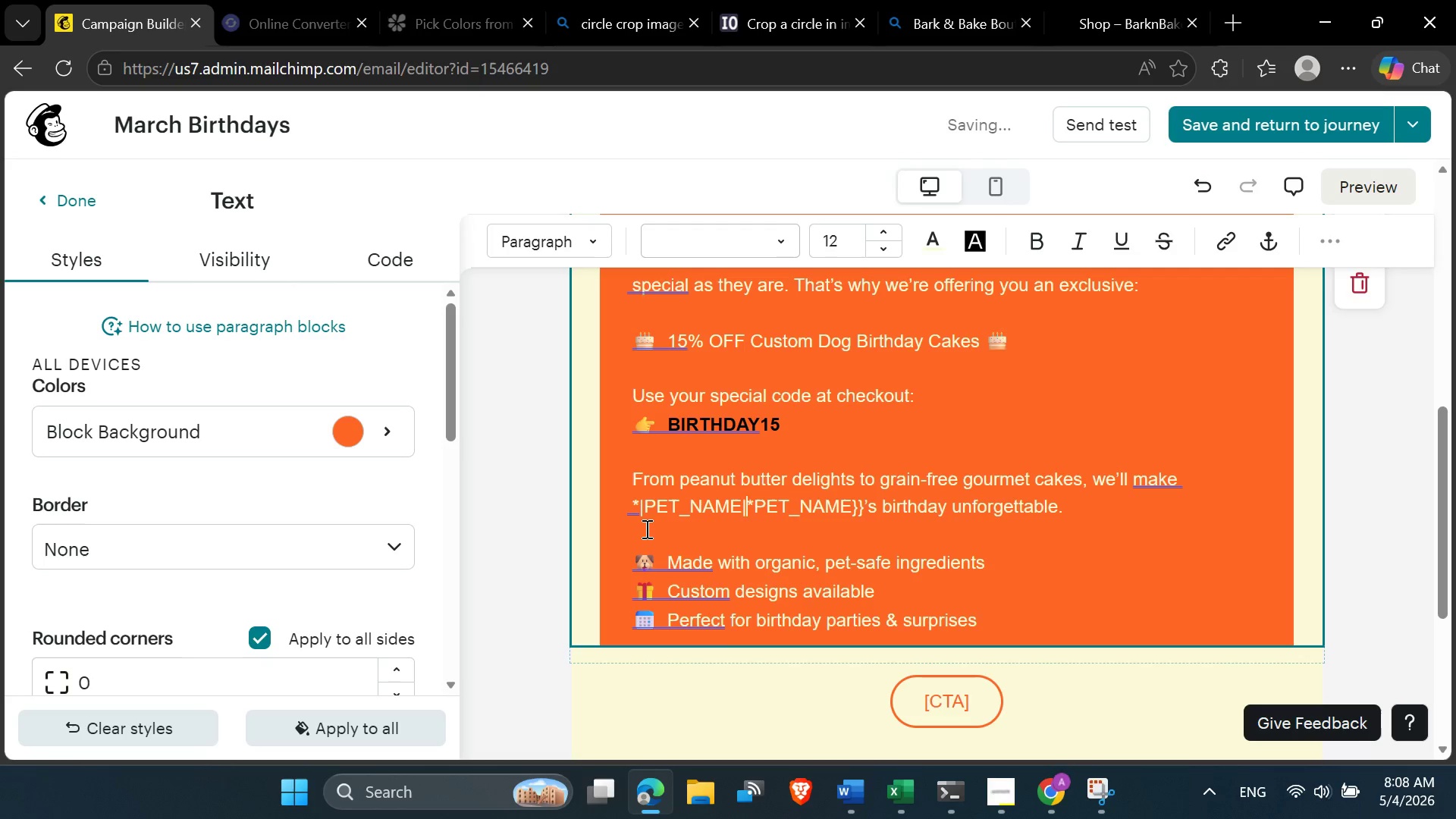 
key(ArrowRight)
 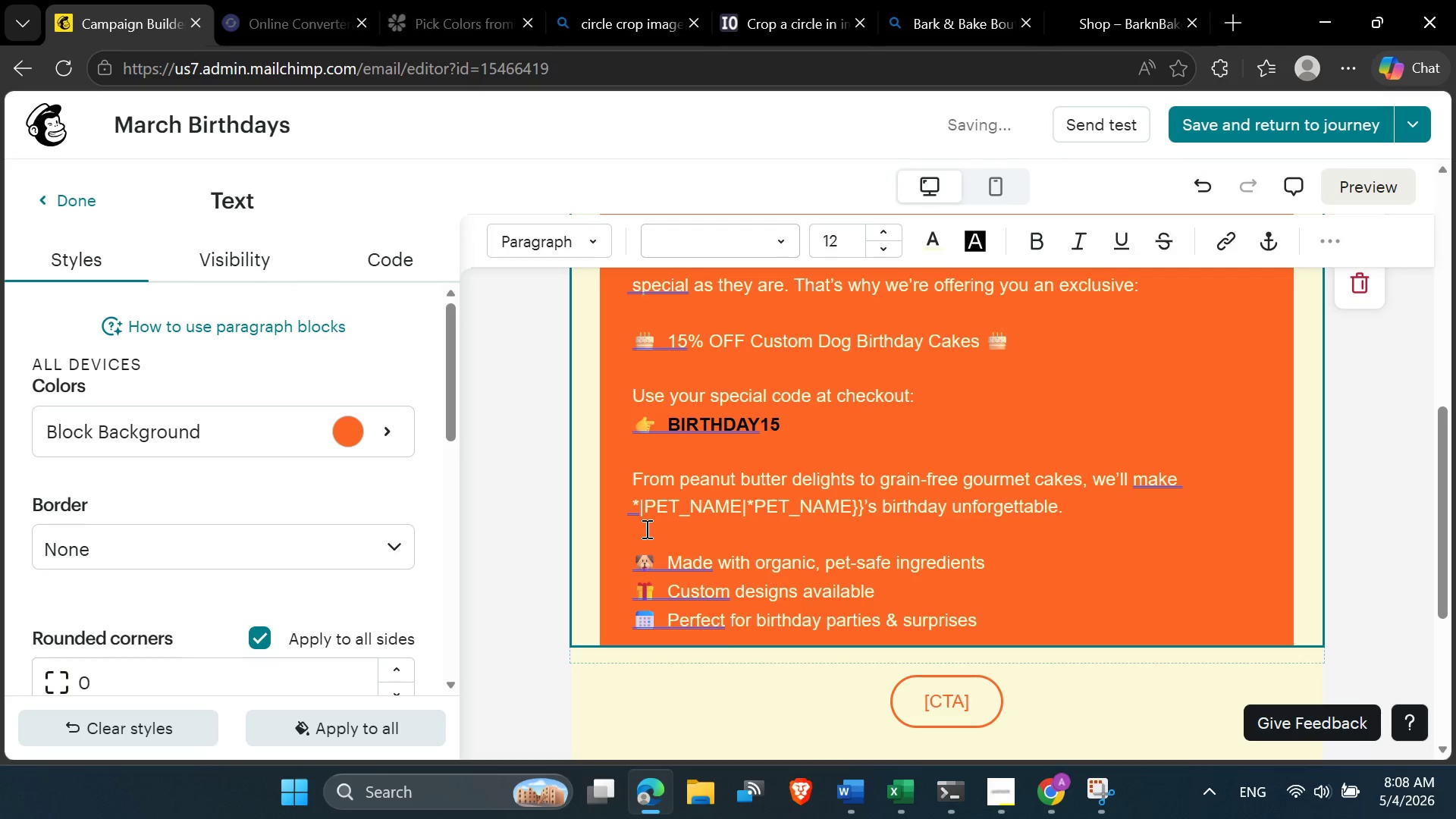 
key(Delete)
 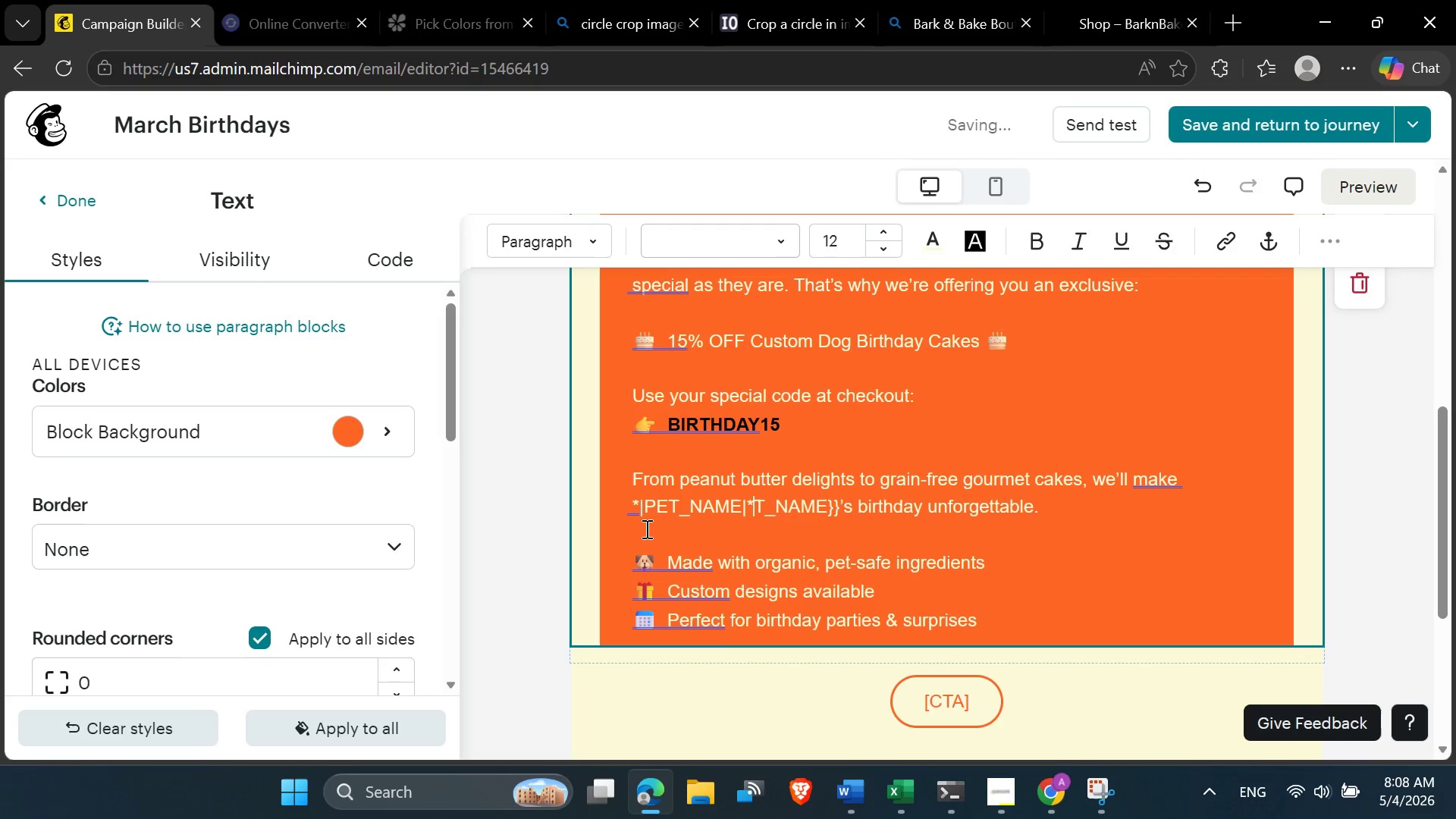 
key(Delete)
 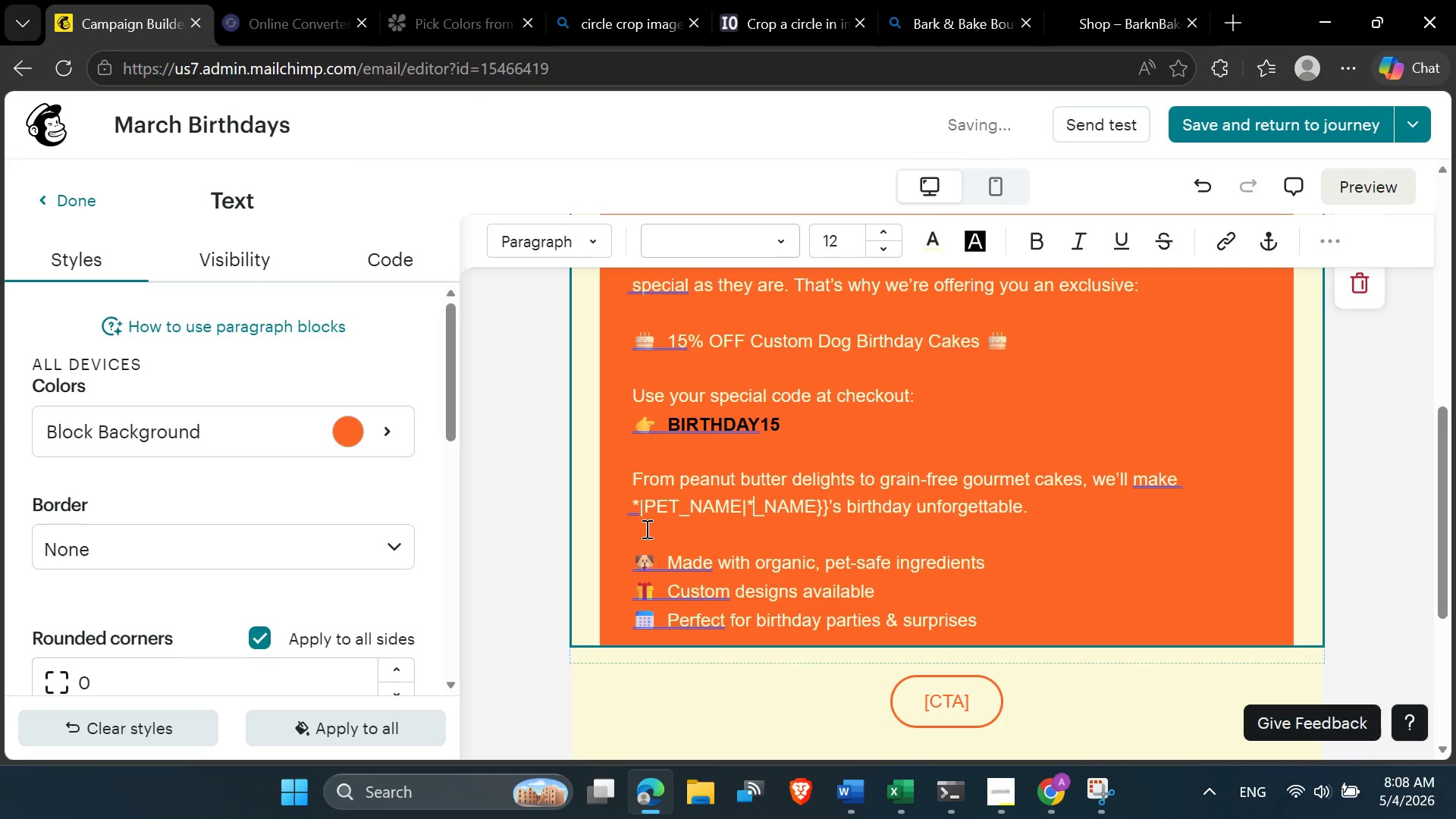 
key(Delete)
 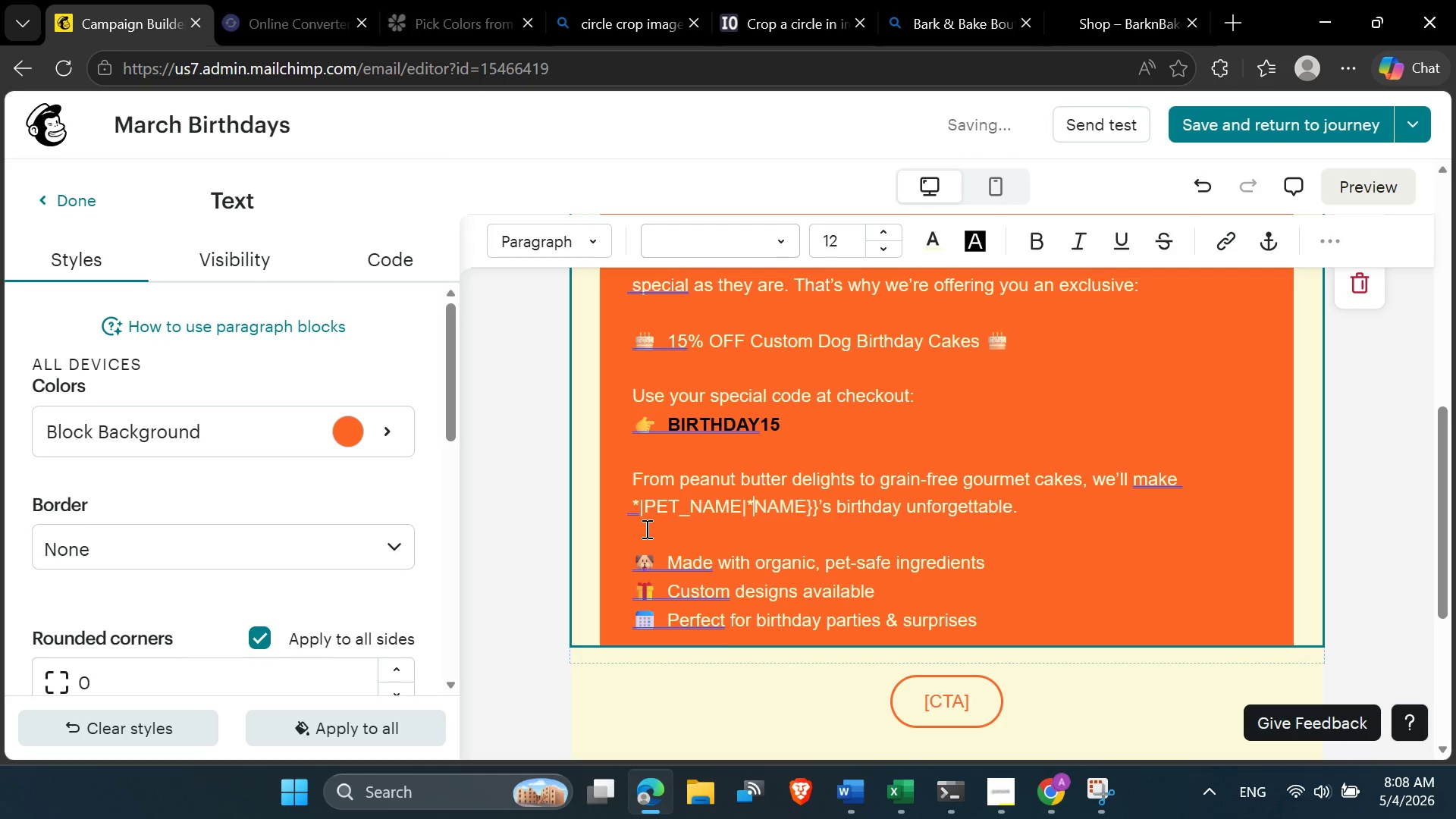 
key(Delete)
 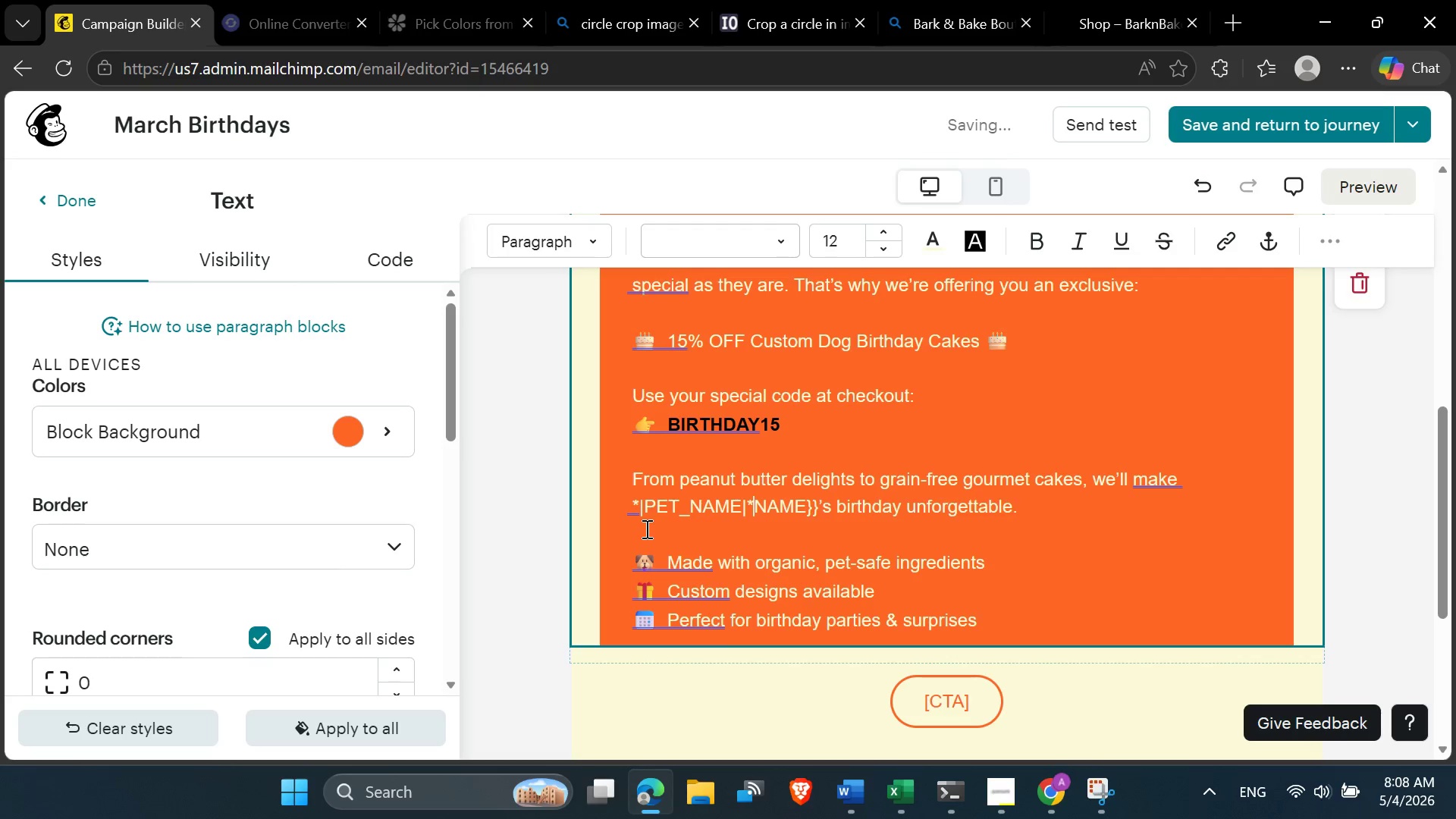 
key(Delete)
 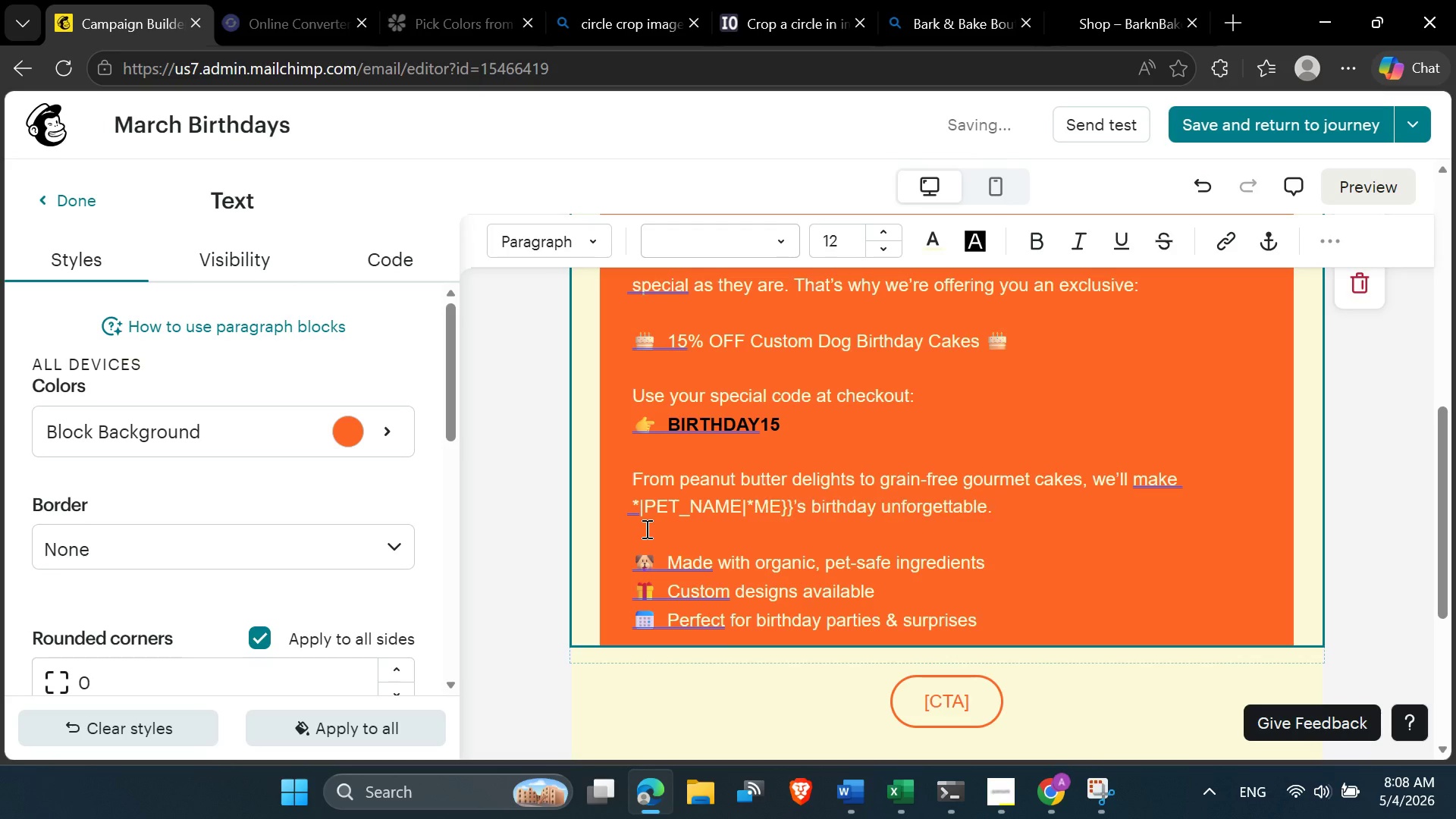 
key(Delete)
 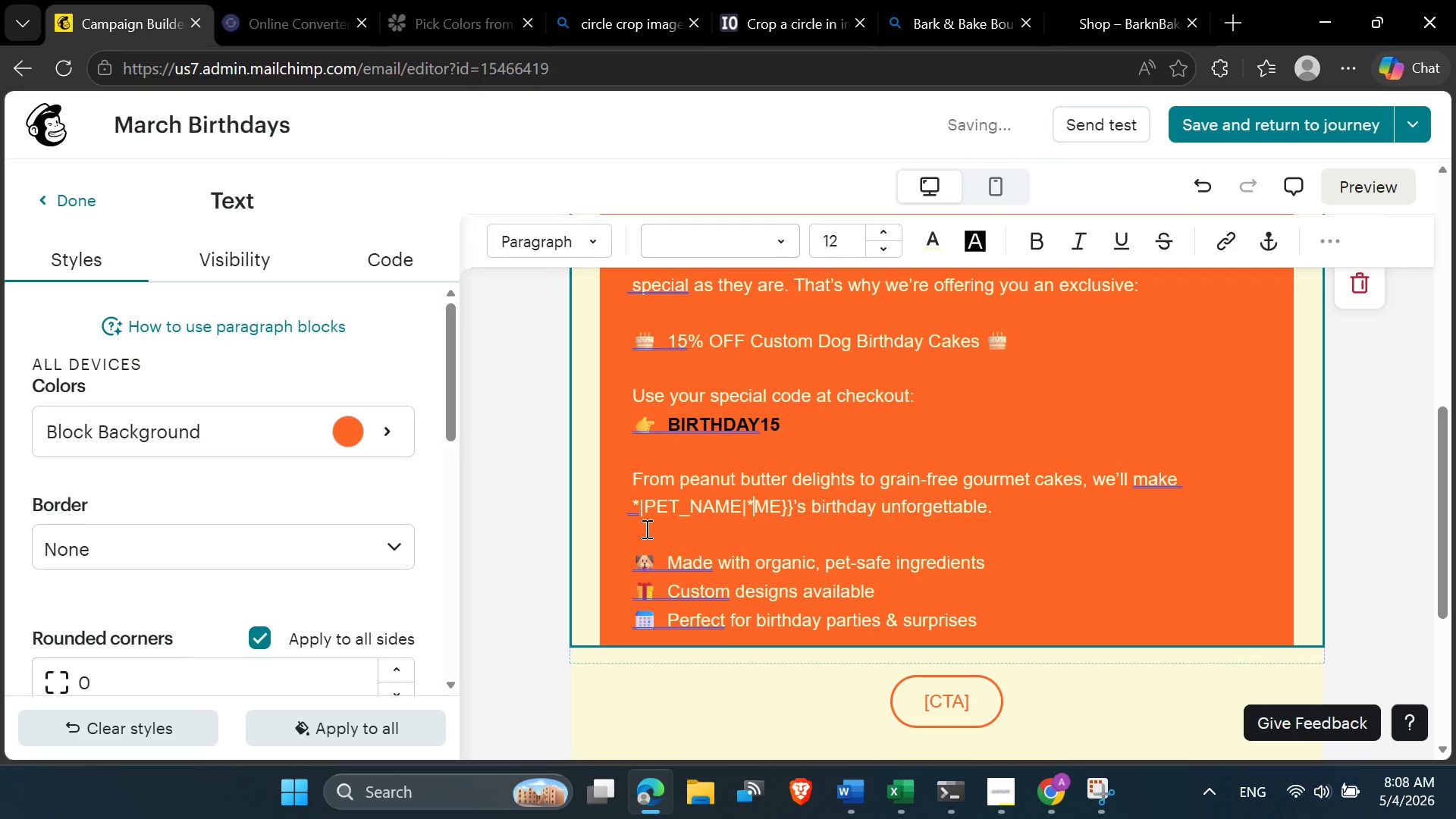 
key(Delete)
 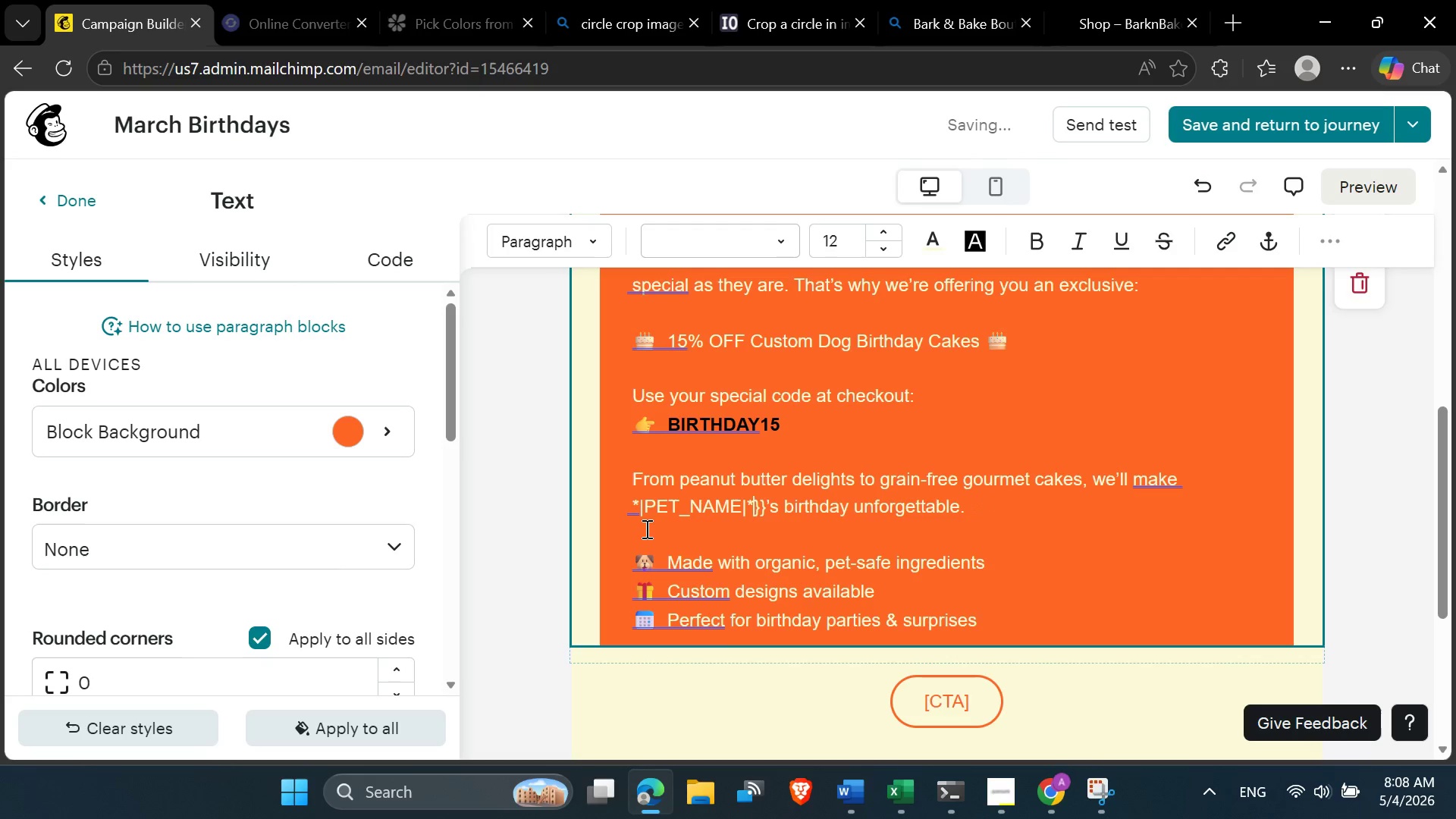 
key(Delete)
 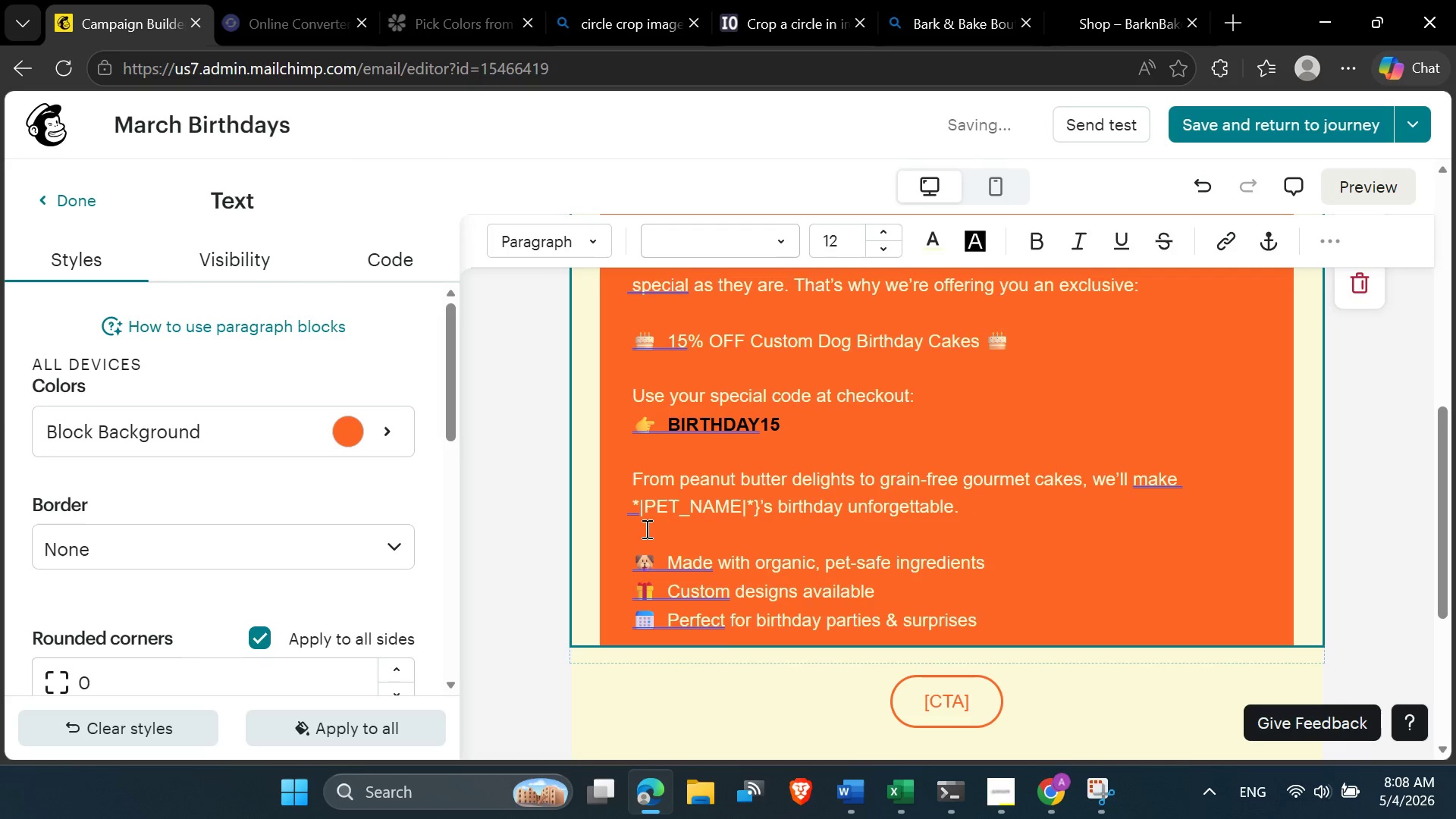 
key(Delete)
 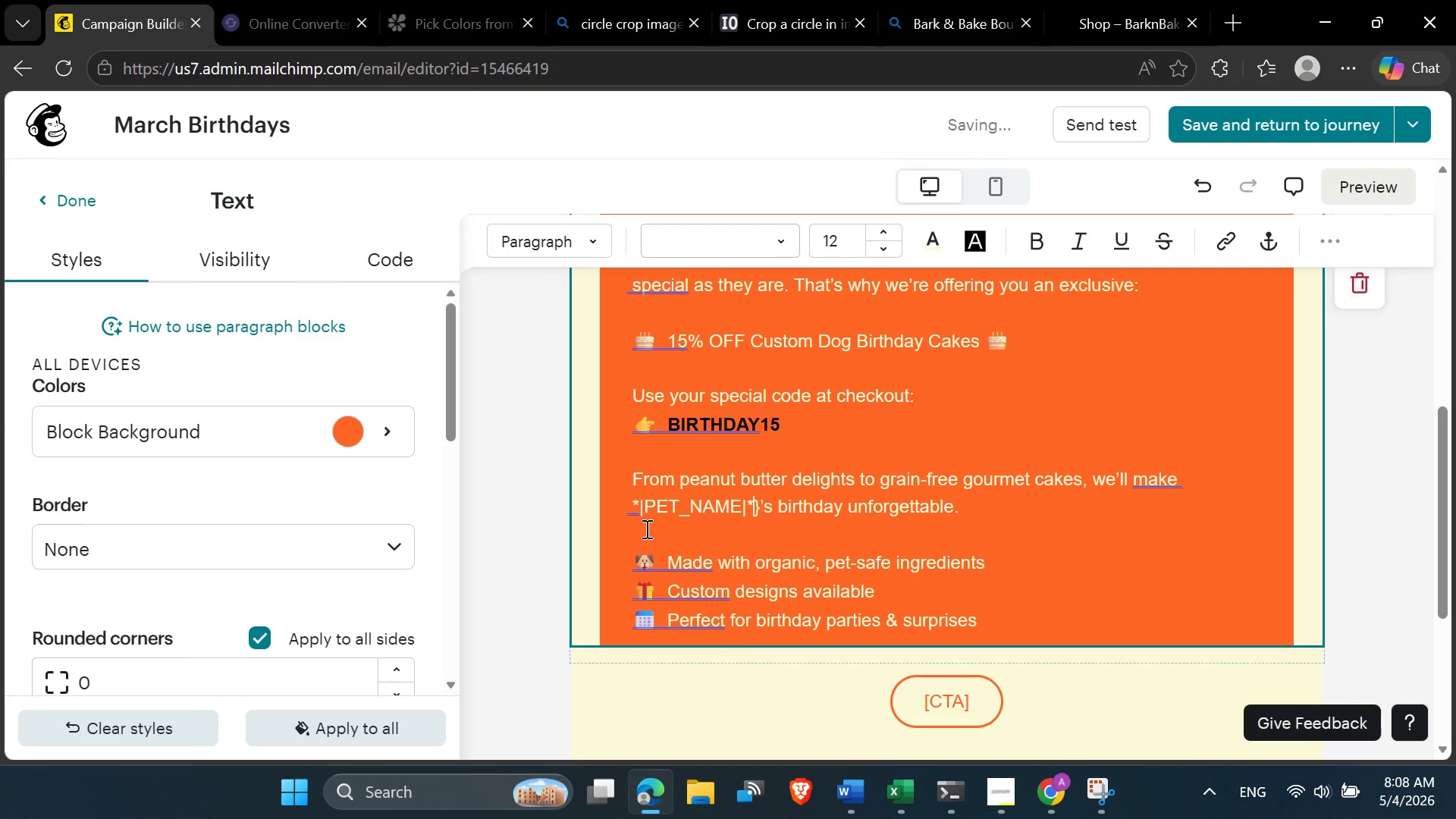 
key(Delete)
 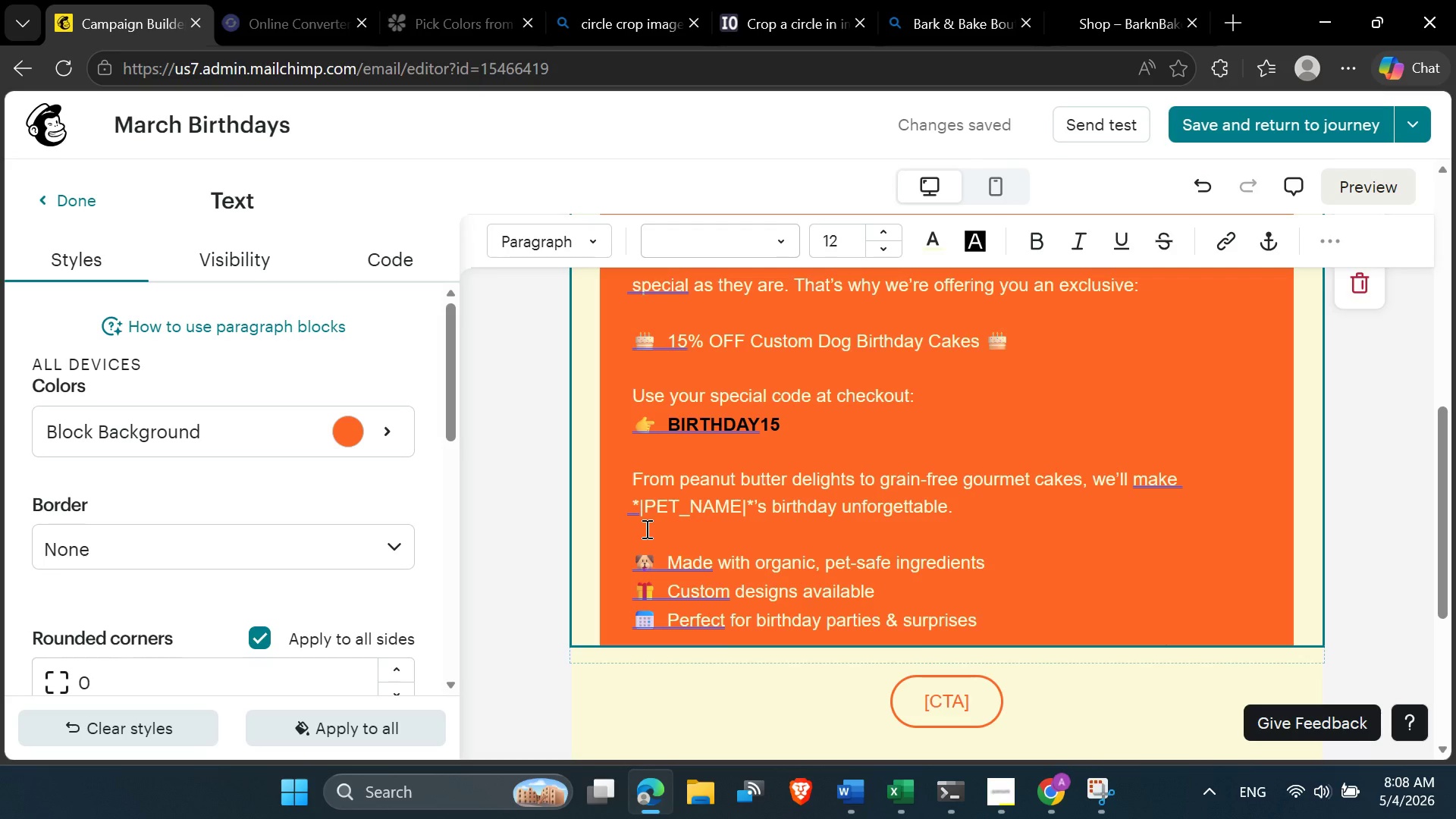 
wait(18.14)
 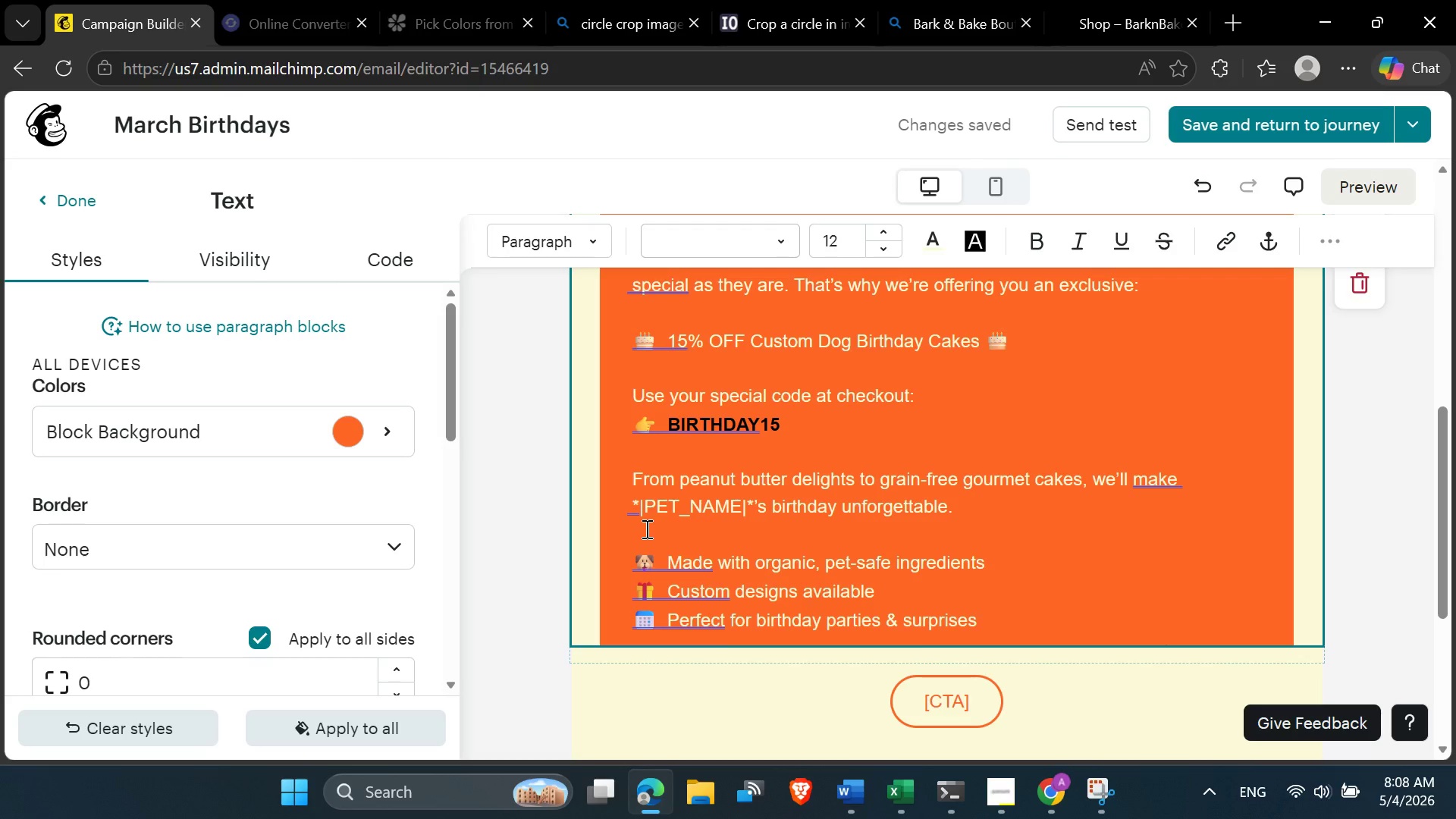 
left_click([659, 564])
 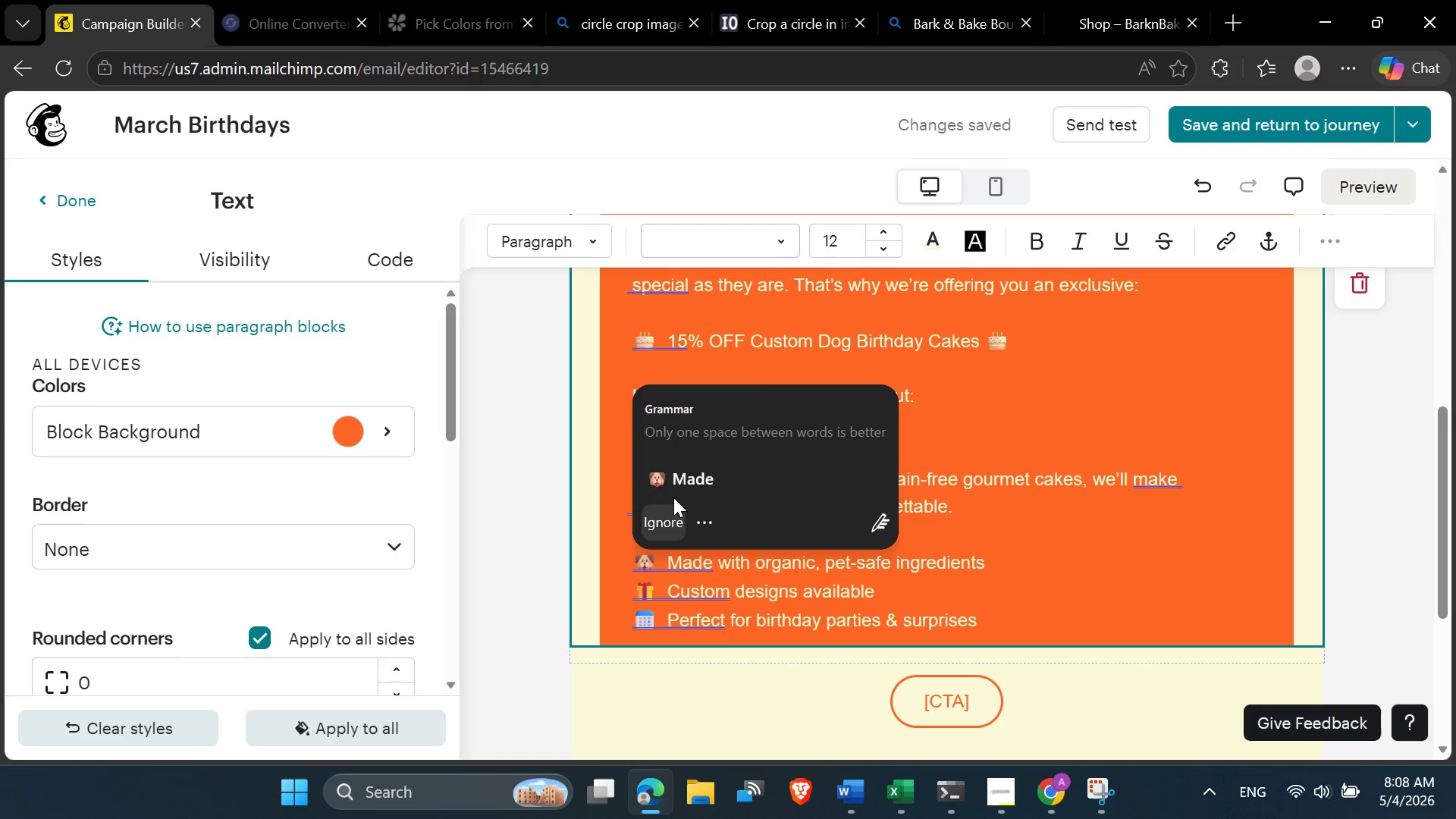 
left_click([676, 479])
 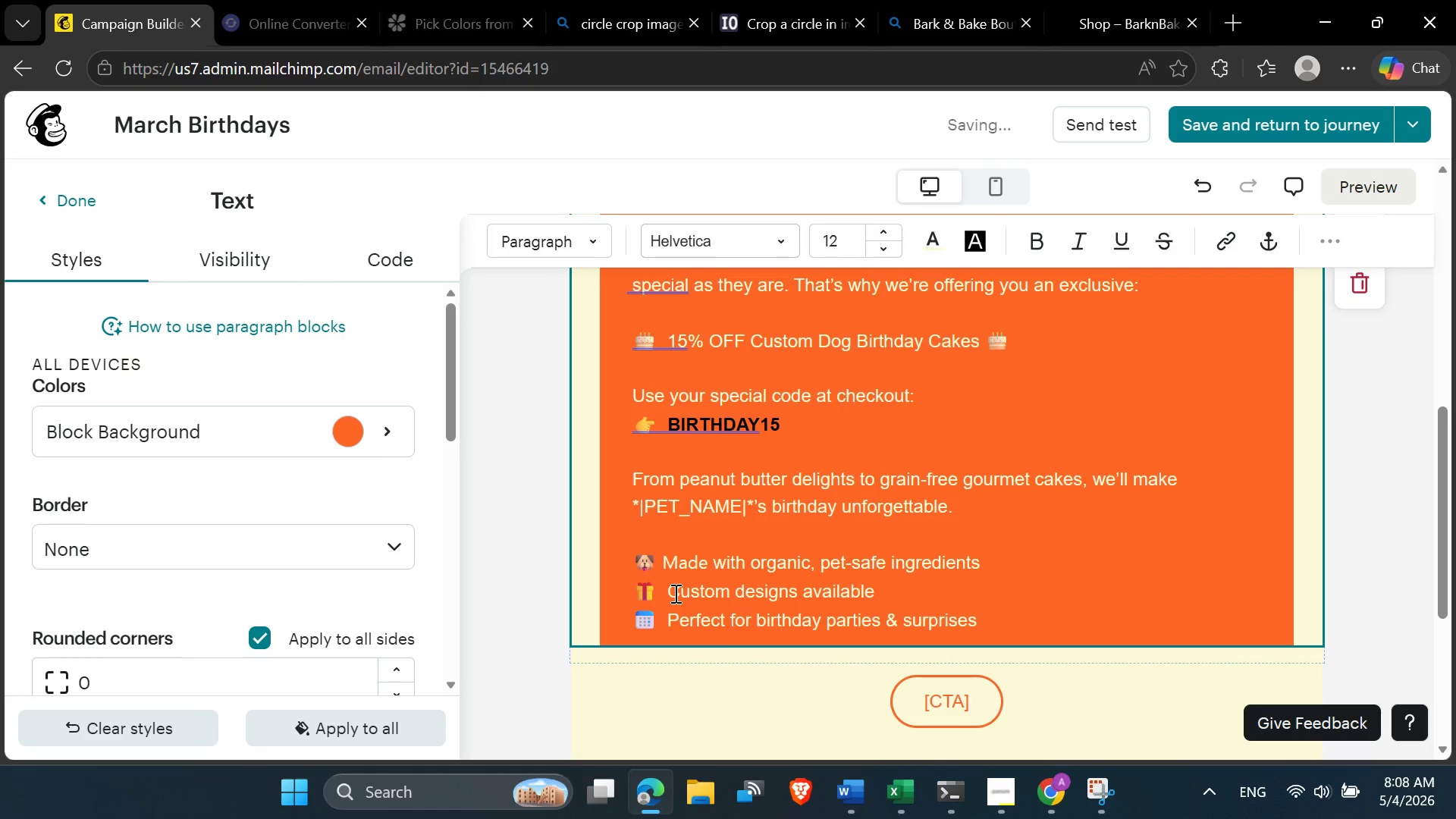 
left_click([673, 593])
 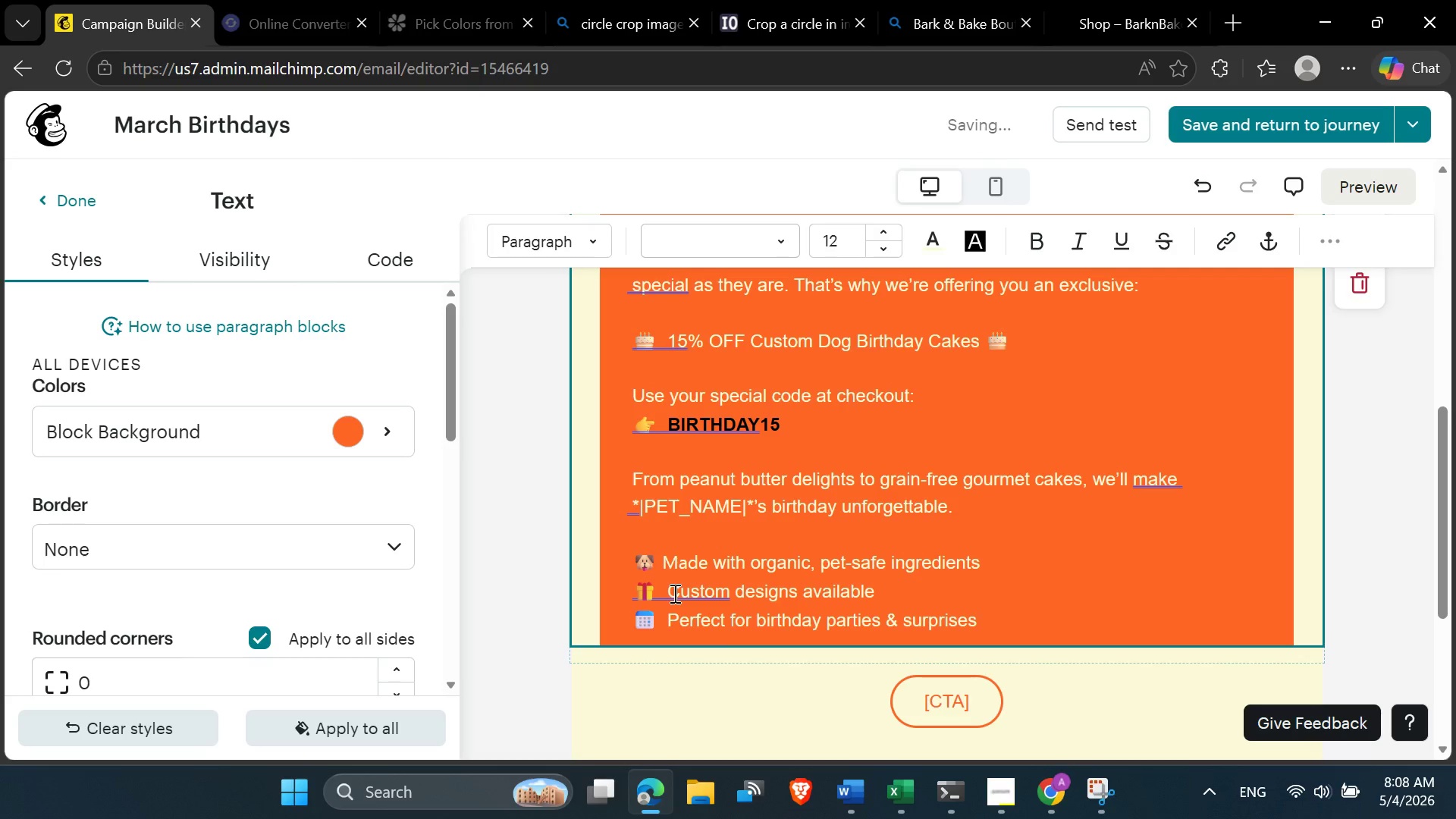 
left_click([673, 593])
 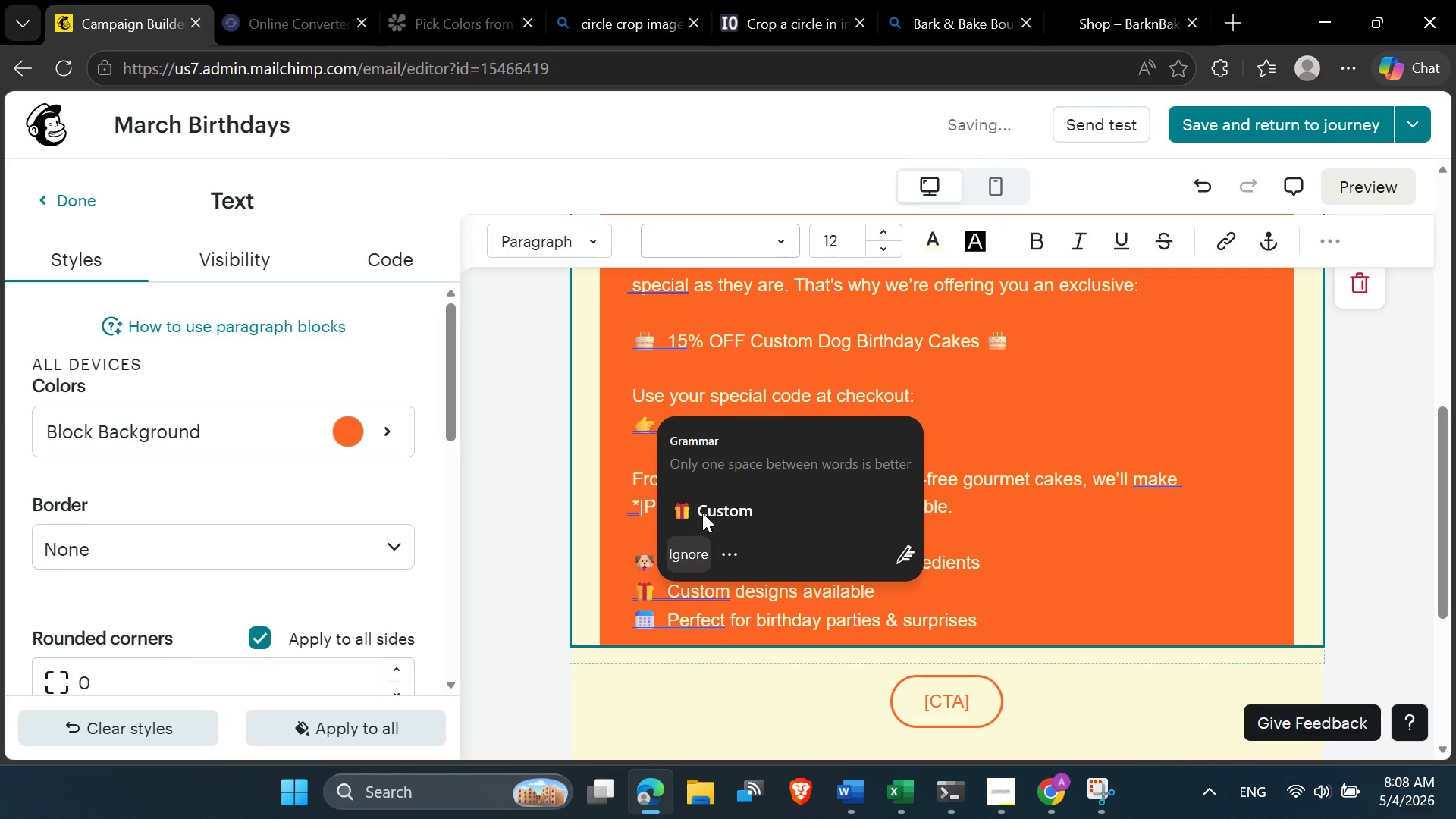 
left_click([702, 511])
 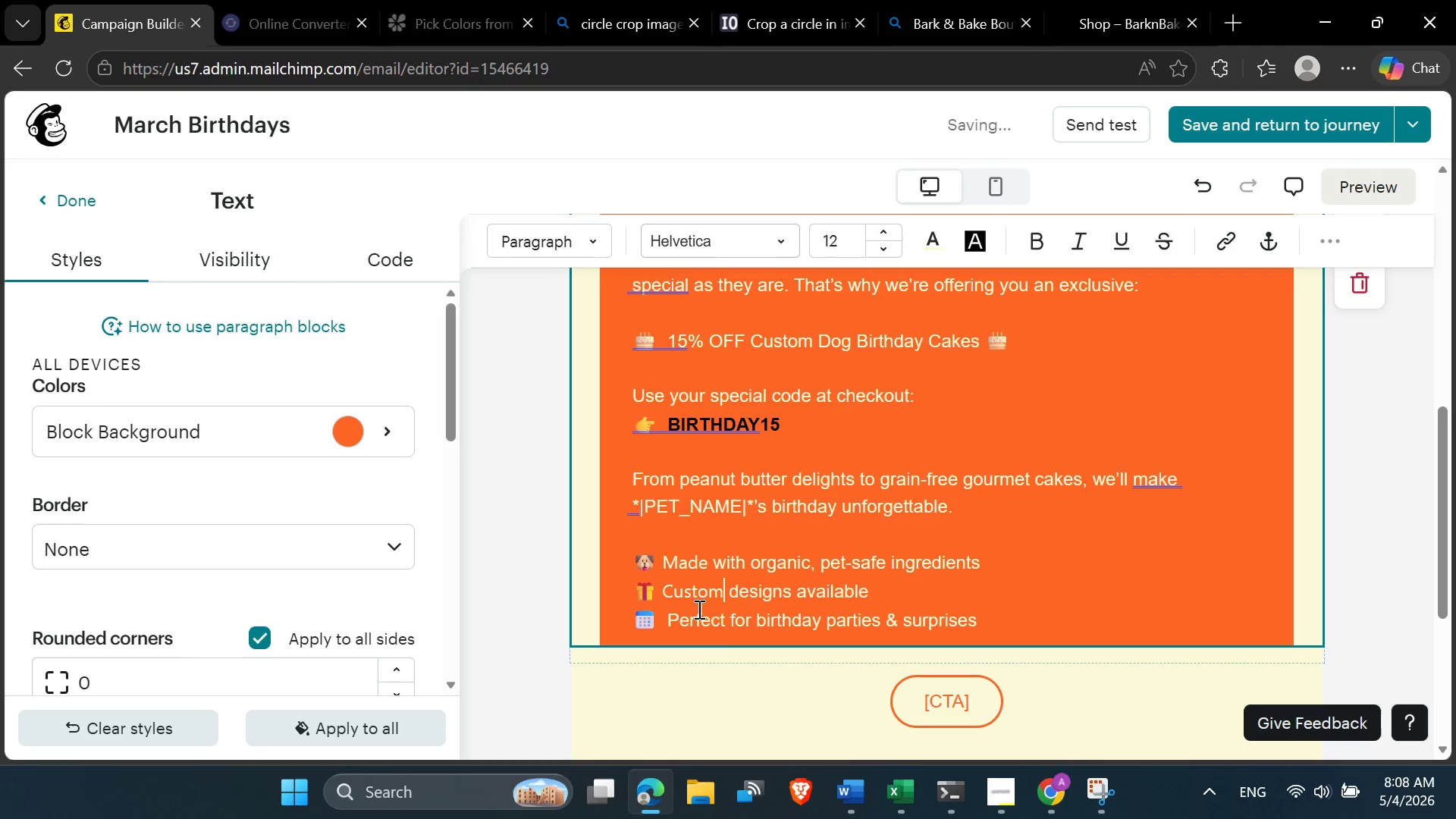 
left_click([697, 610])
 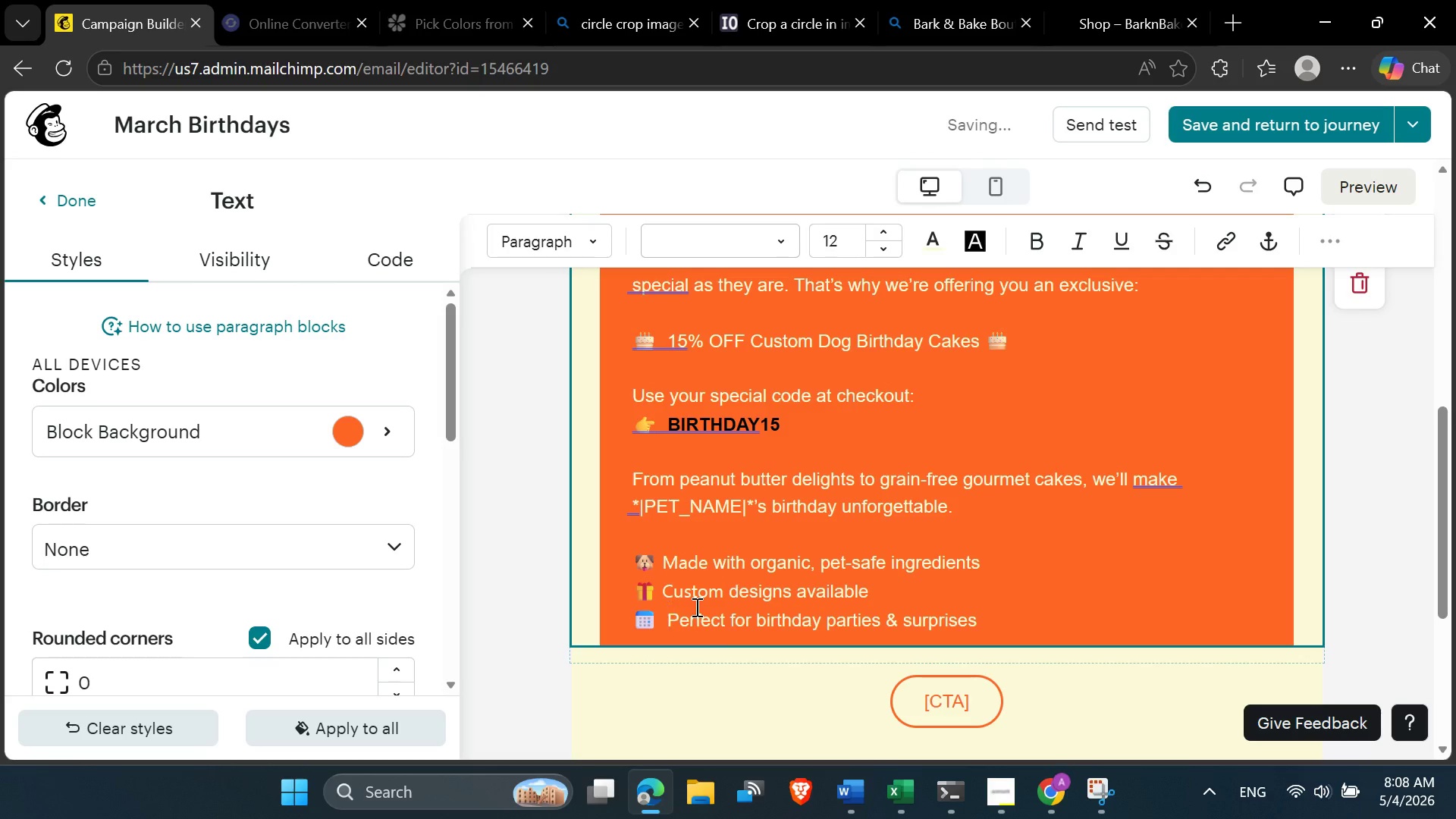 
left_click([708, 588])
 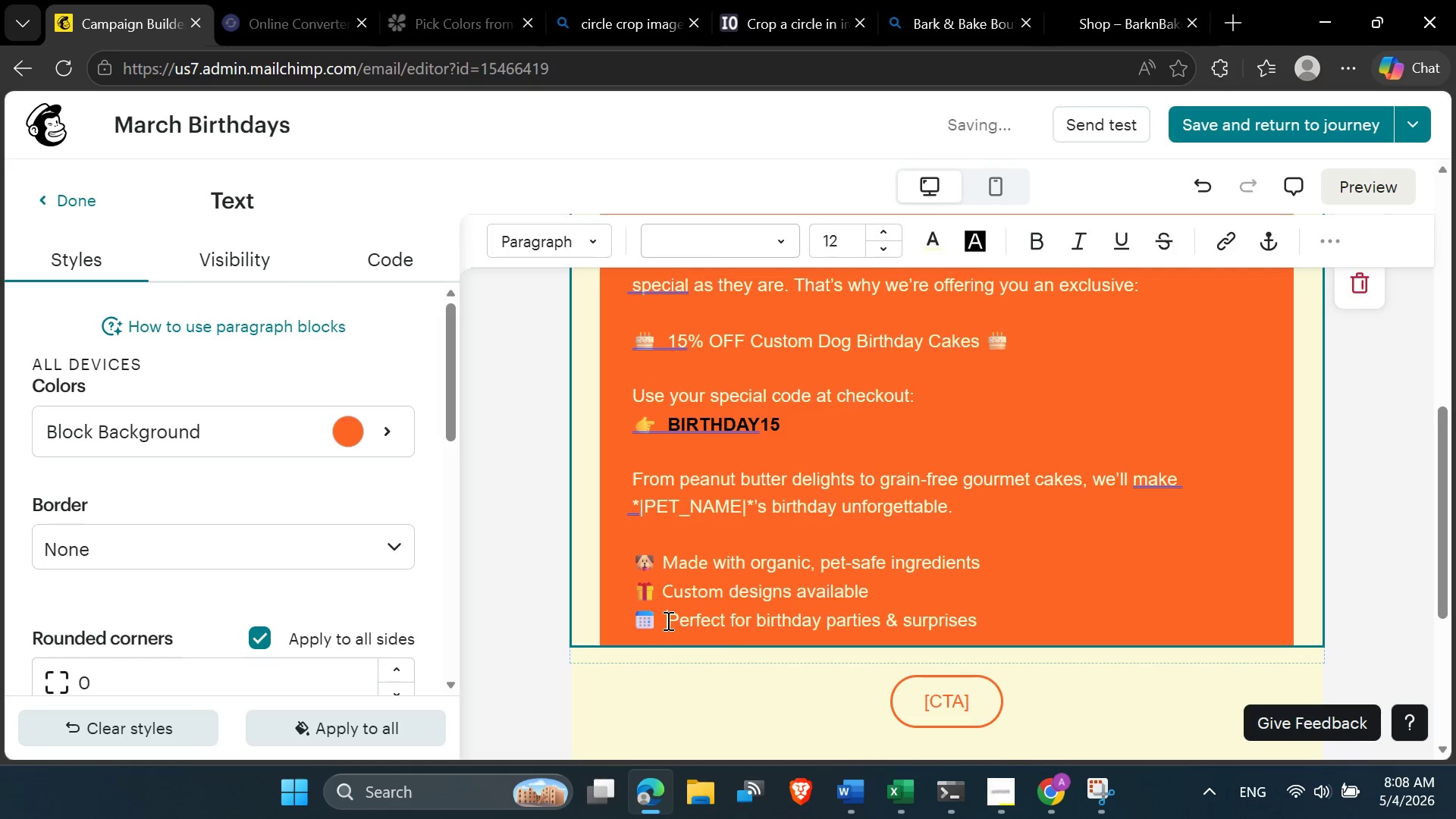 
left_click([667, 620])
 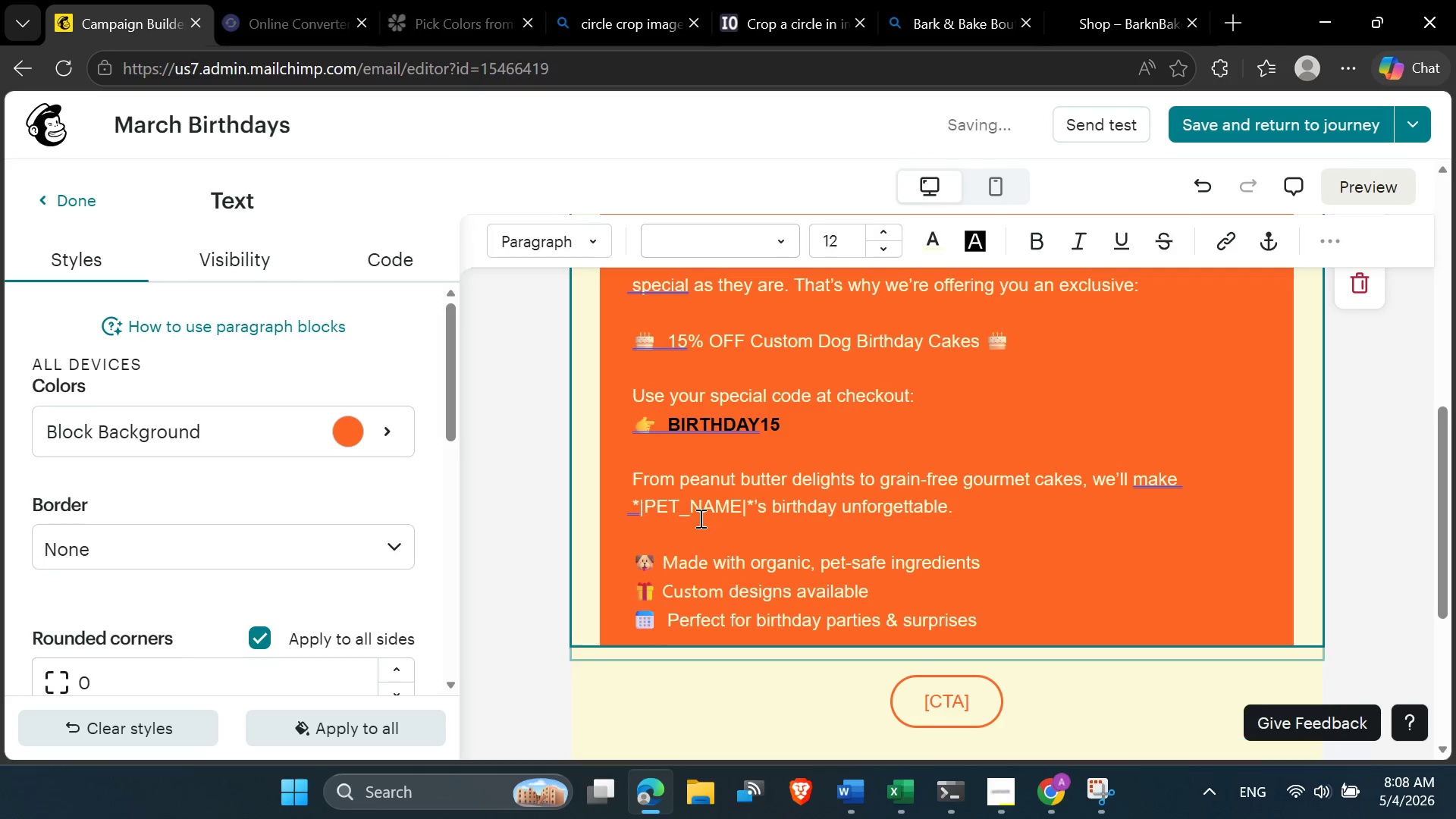 
left_click([698, 486])
 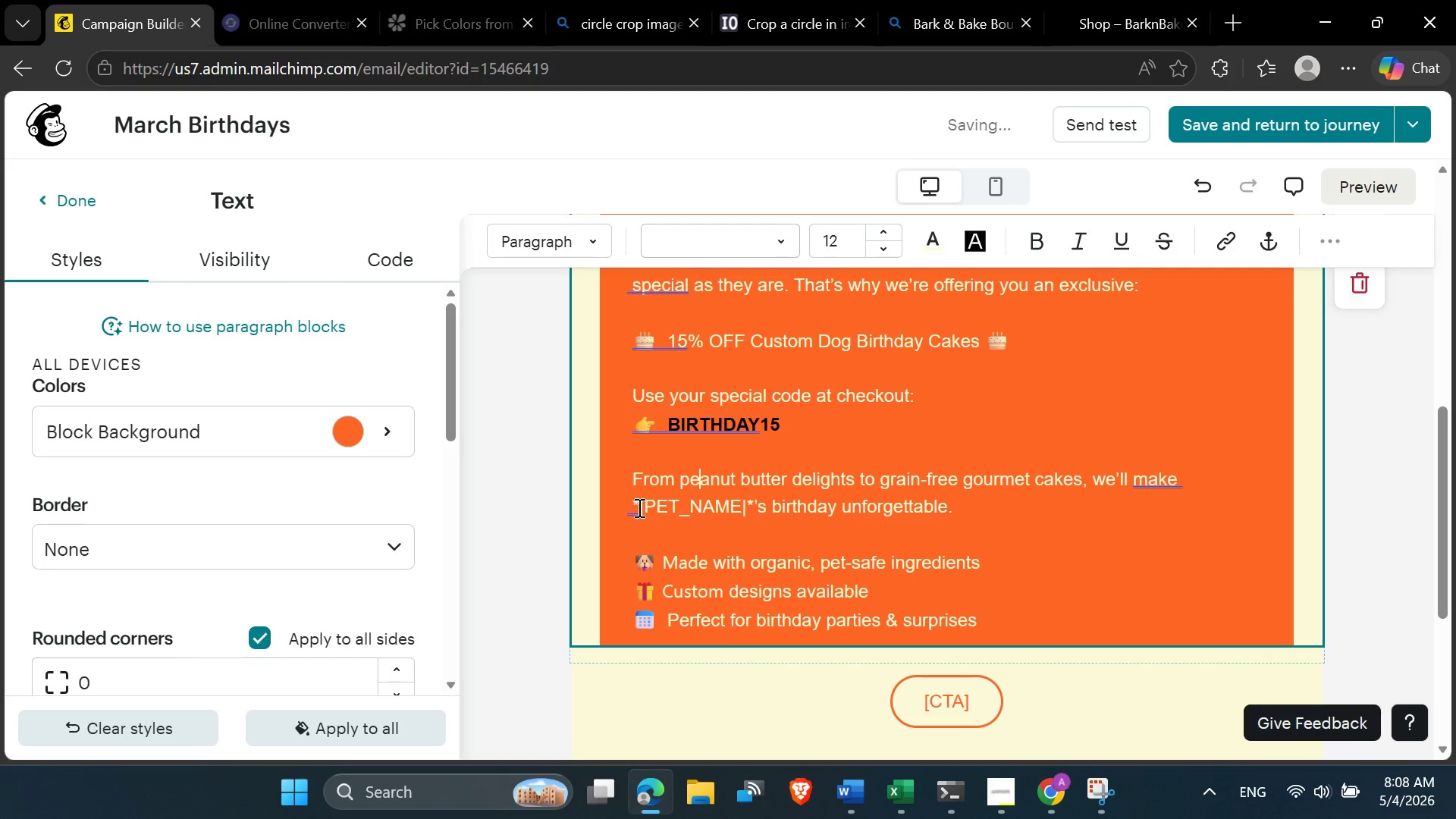 
left_click([642, 509])
 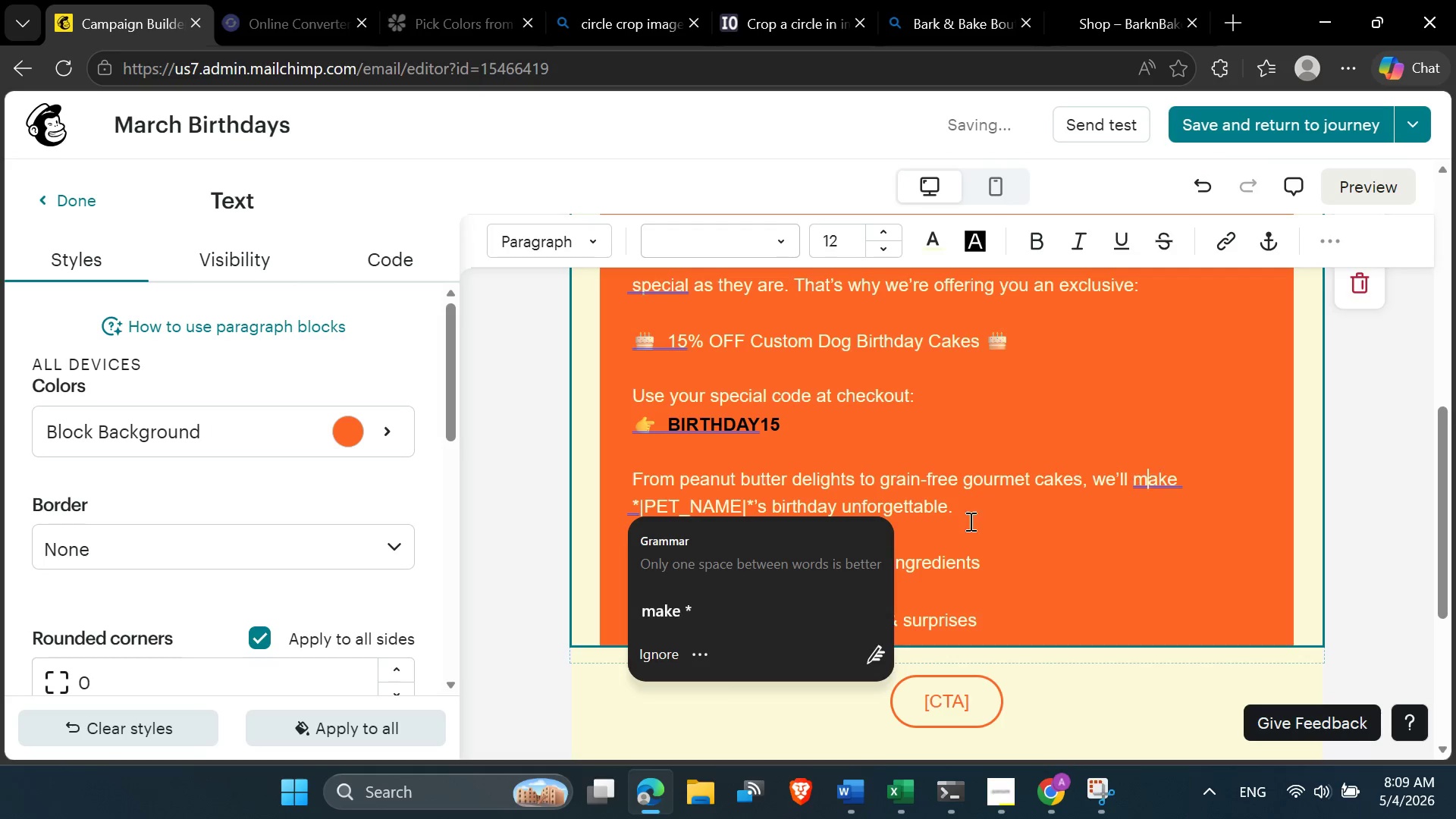 
left_click([739, 601])
 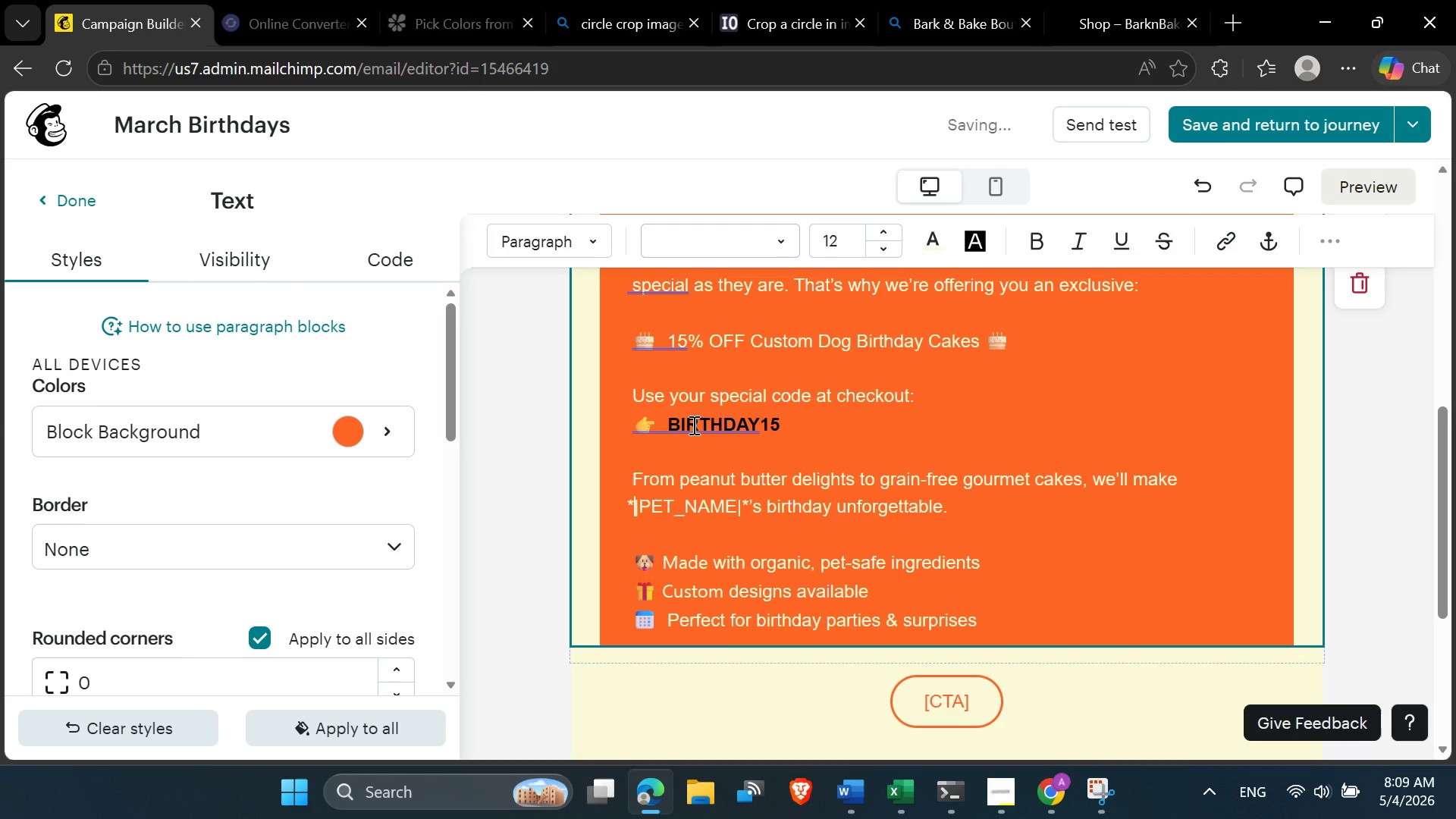 
left_click([690, 424])
 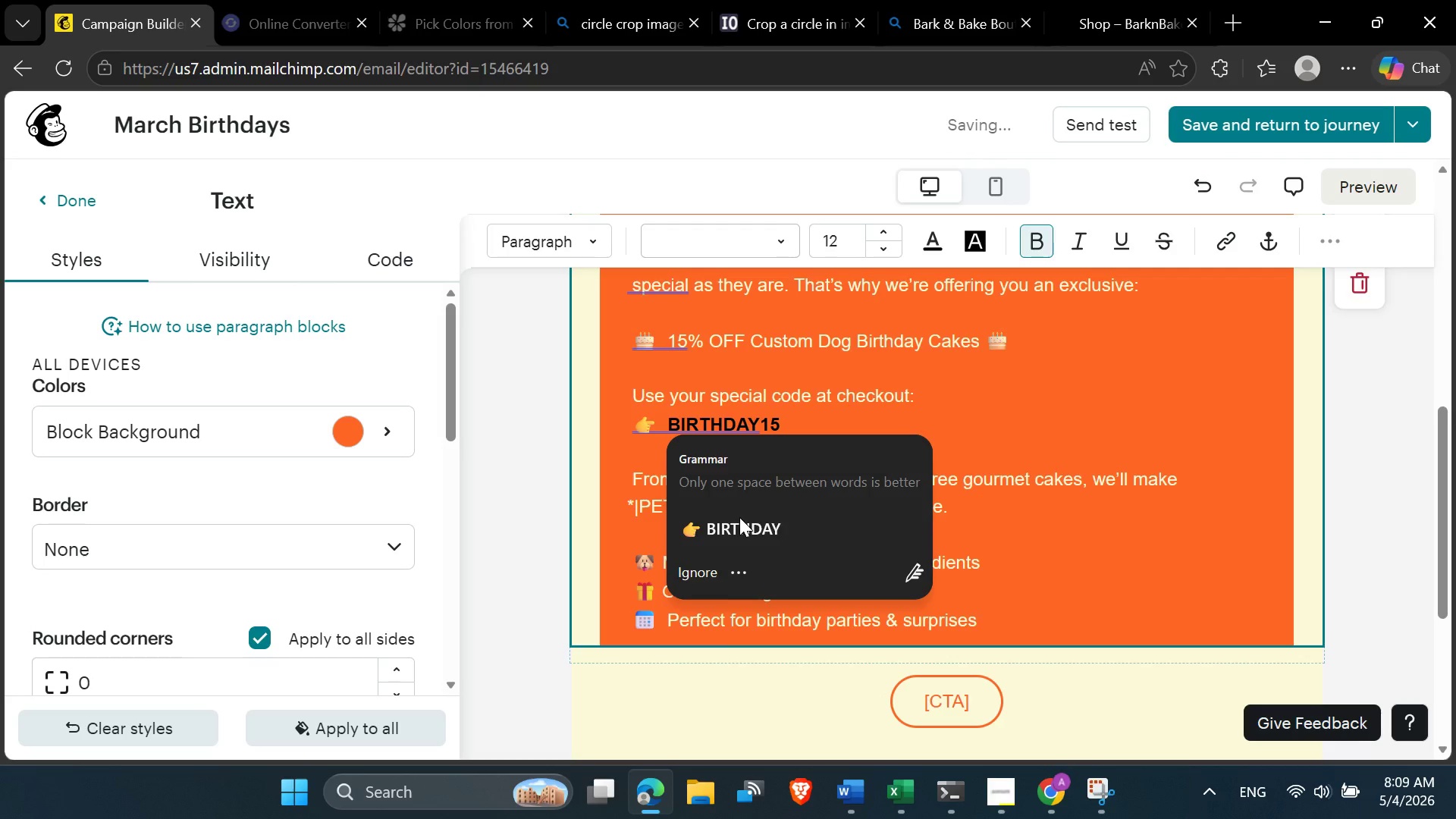 
left_click([739, 521])
 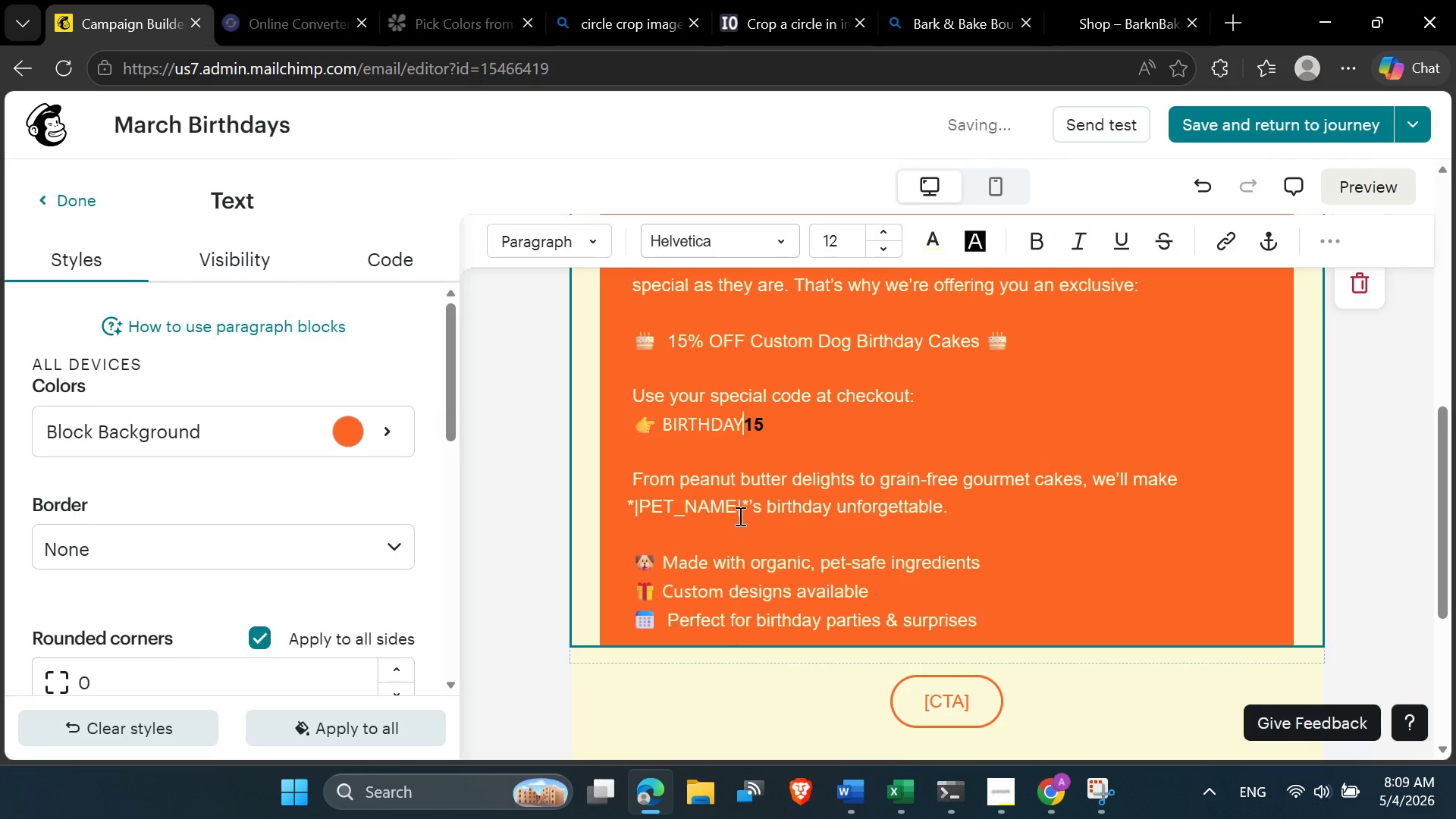 
scroll: coordinate [739, 516], scroll_direction: up, amount: 2.0
 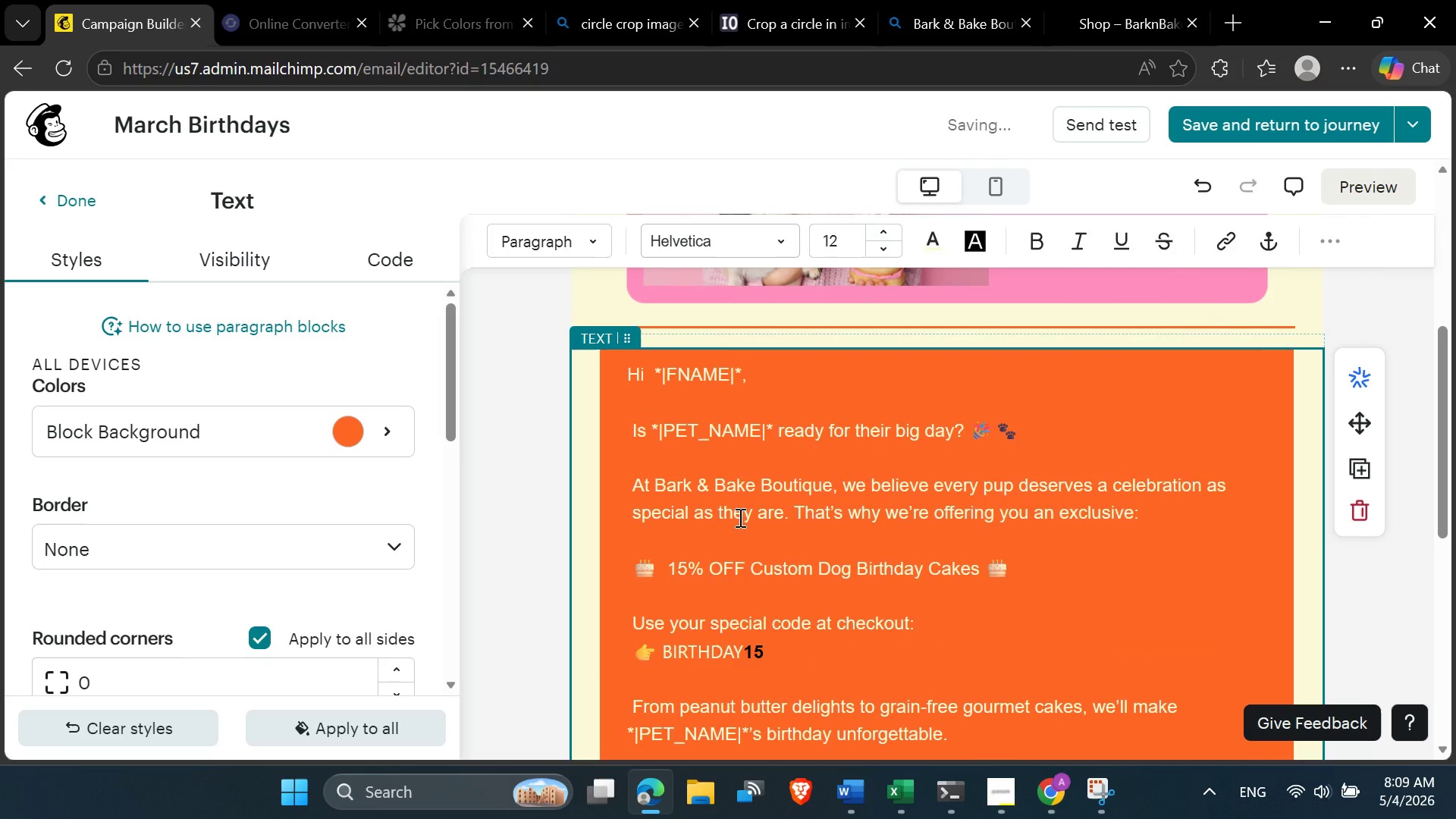 
left_click([745, 527])
 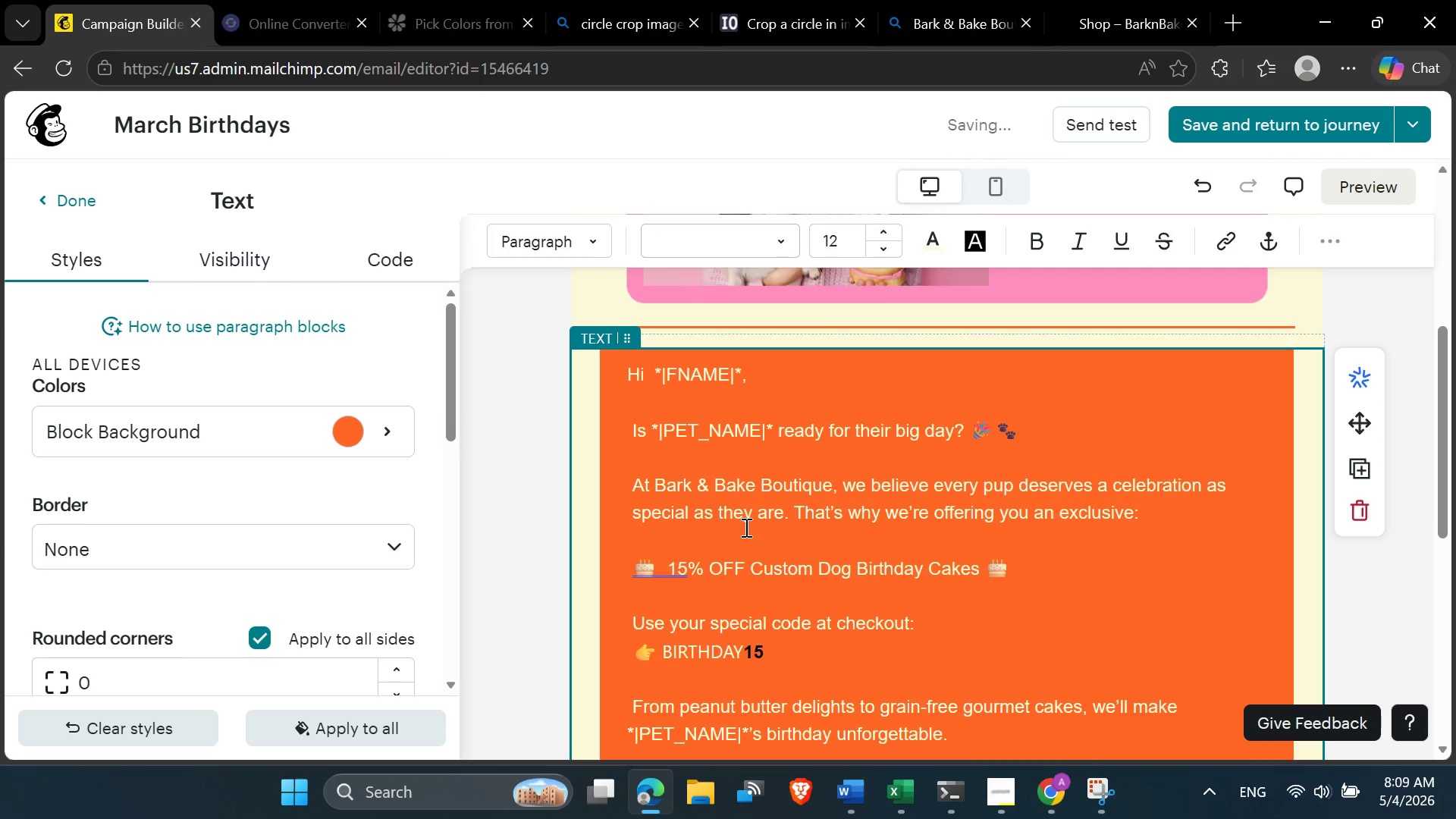 
scroll: coordinate [745, 527], scroll_direction: down, amount: 2.0
 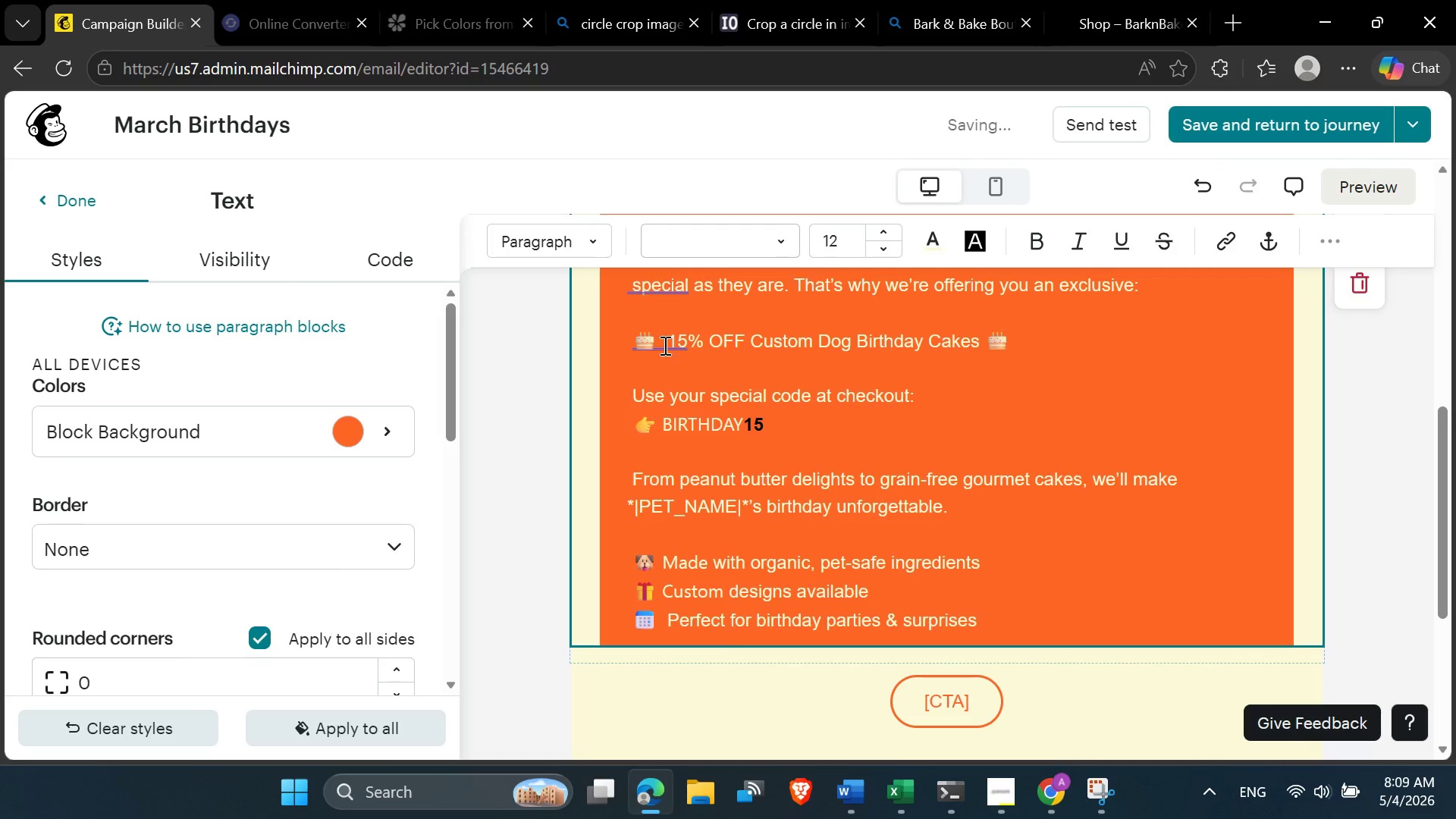 
left_click([679, 340])
 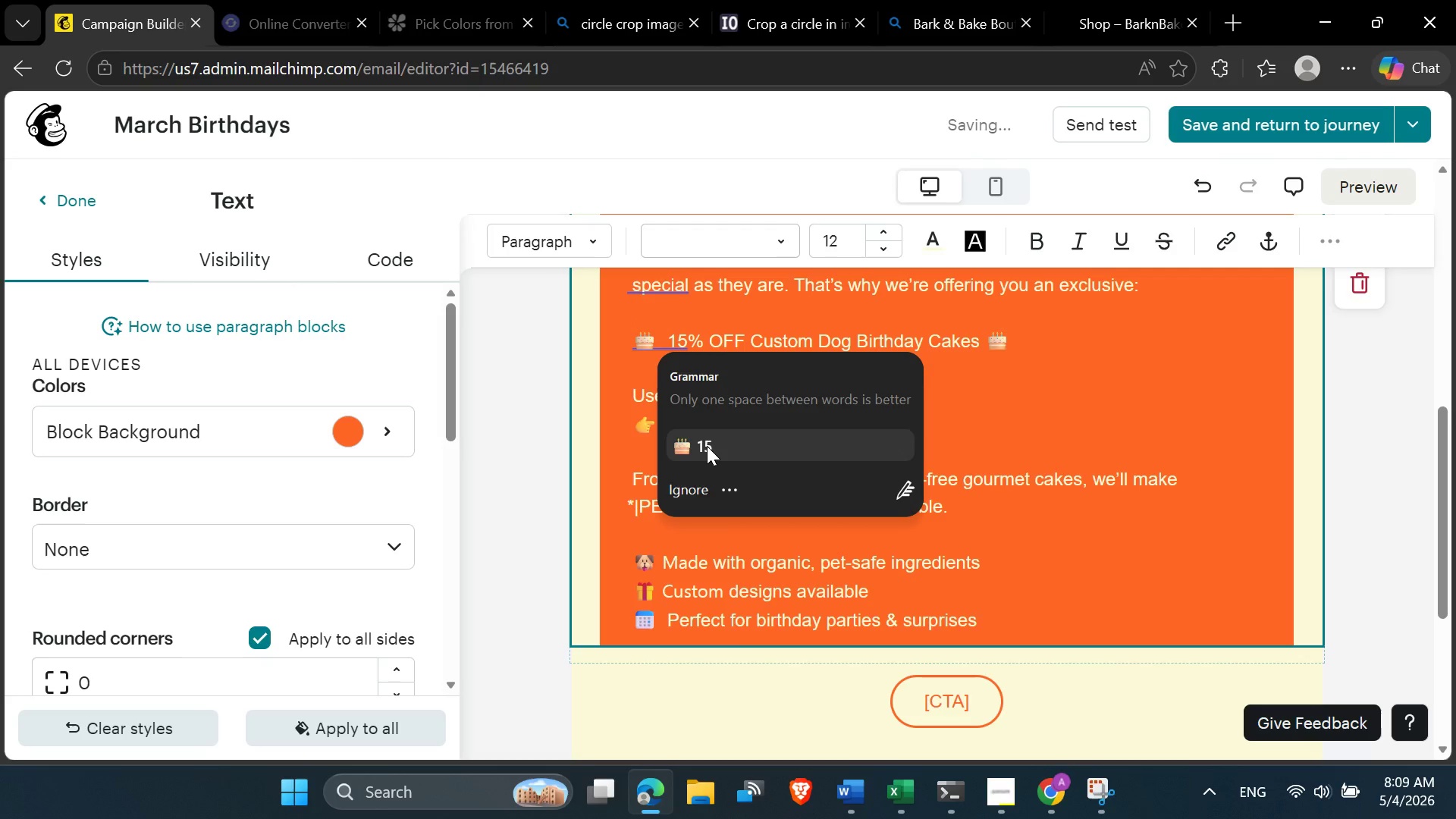 
left_click([707, 446])
 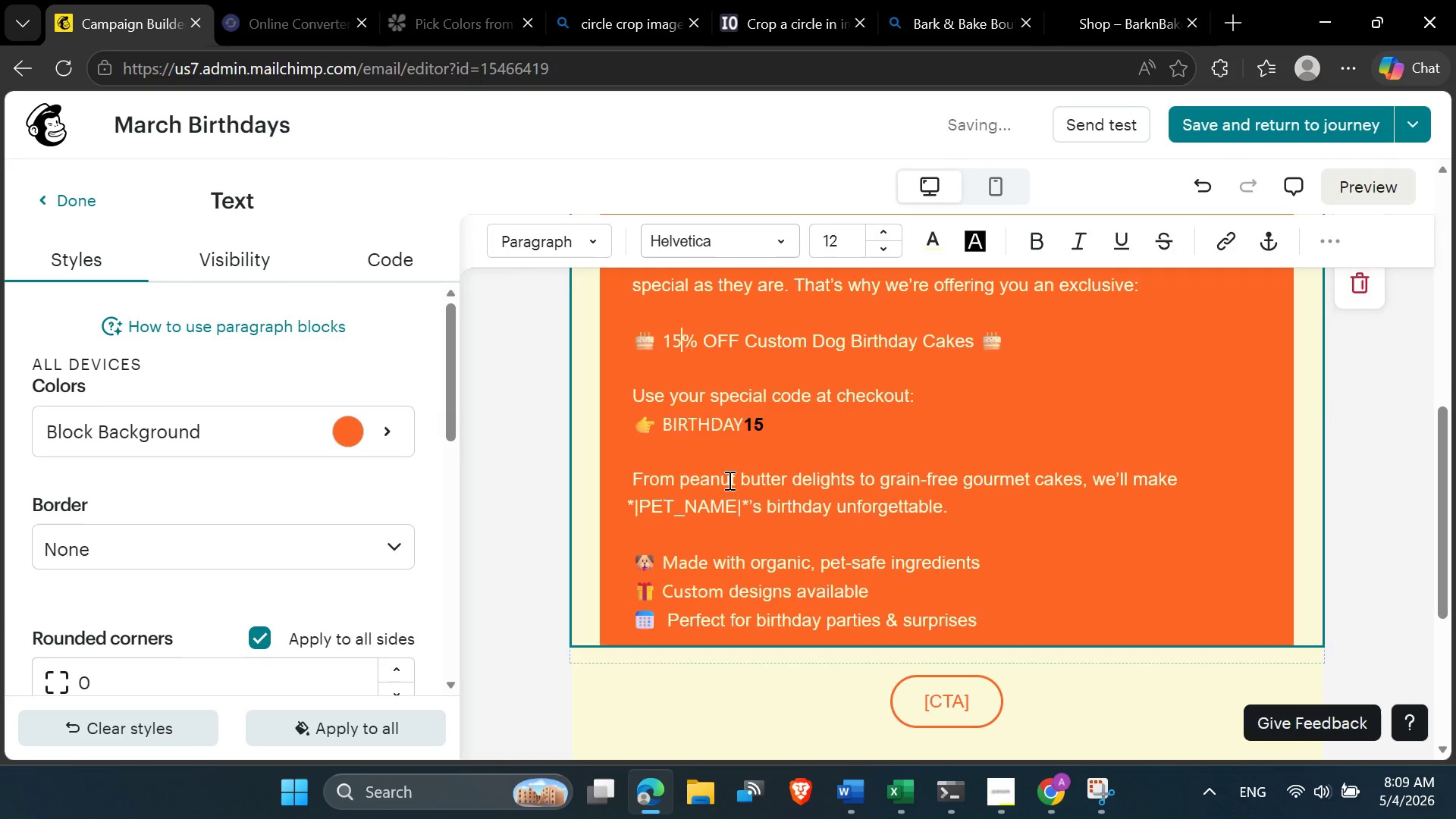 
scroll: coordinate [728, 480], scroll_direction: up, amount: 2.0
 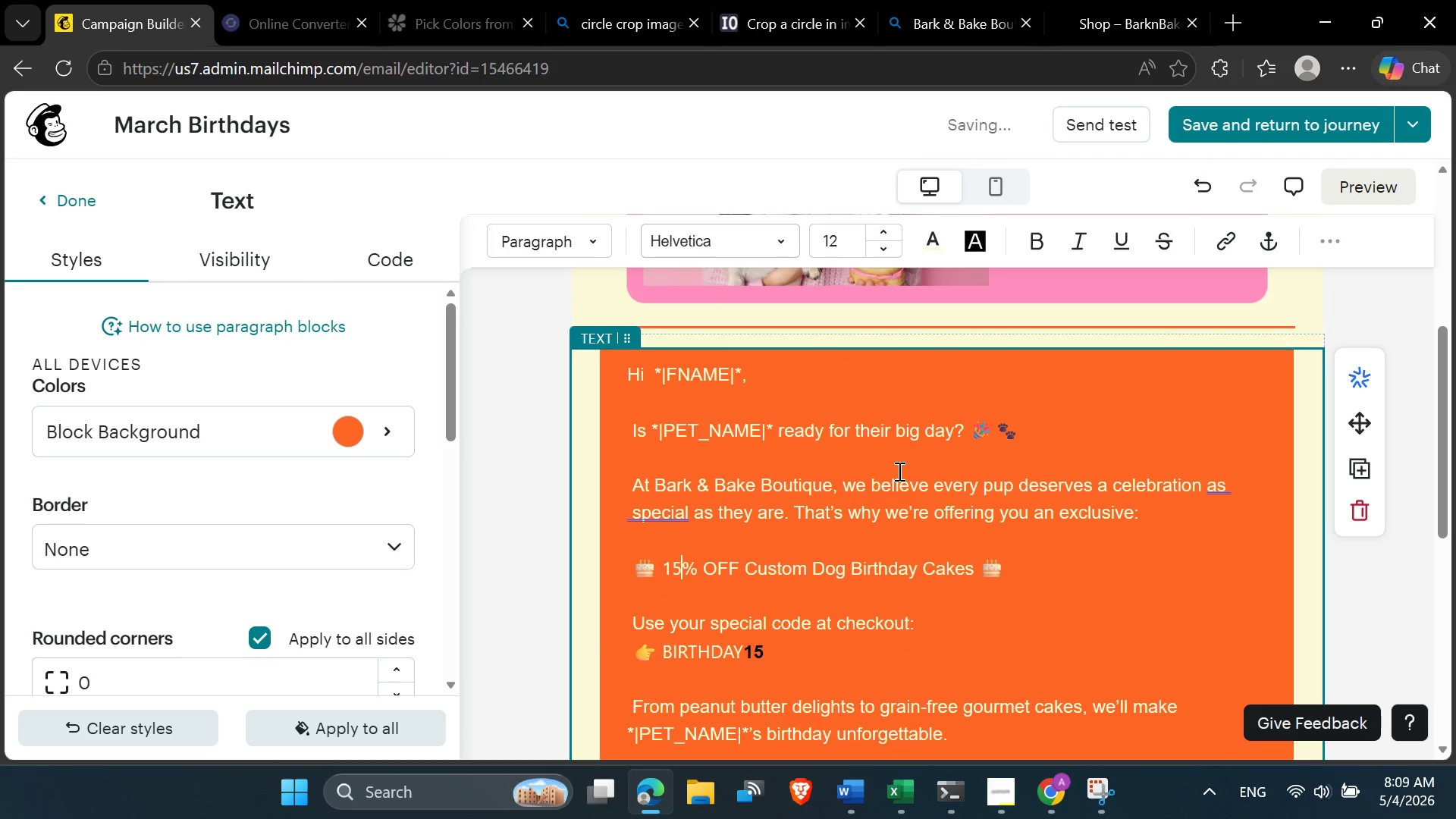 
left_click([898, 472])
 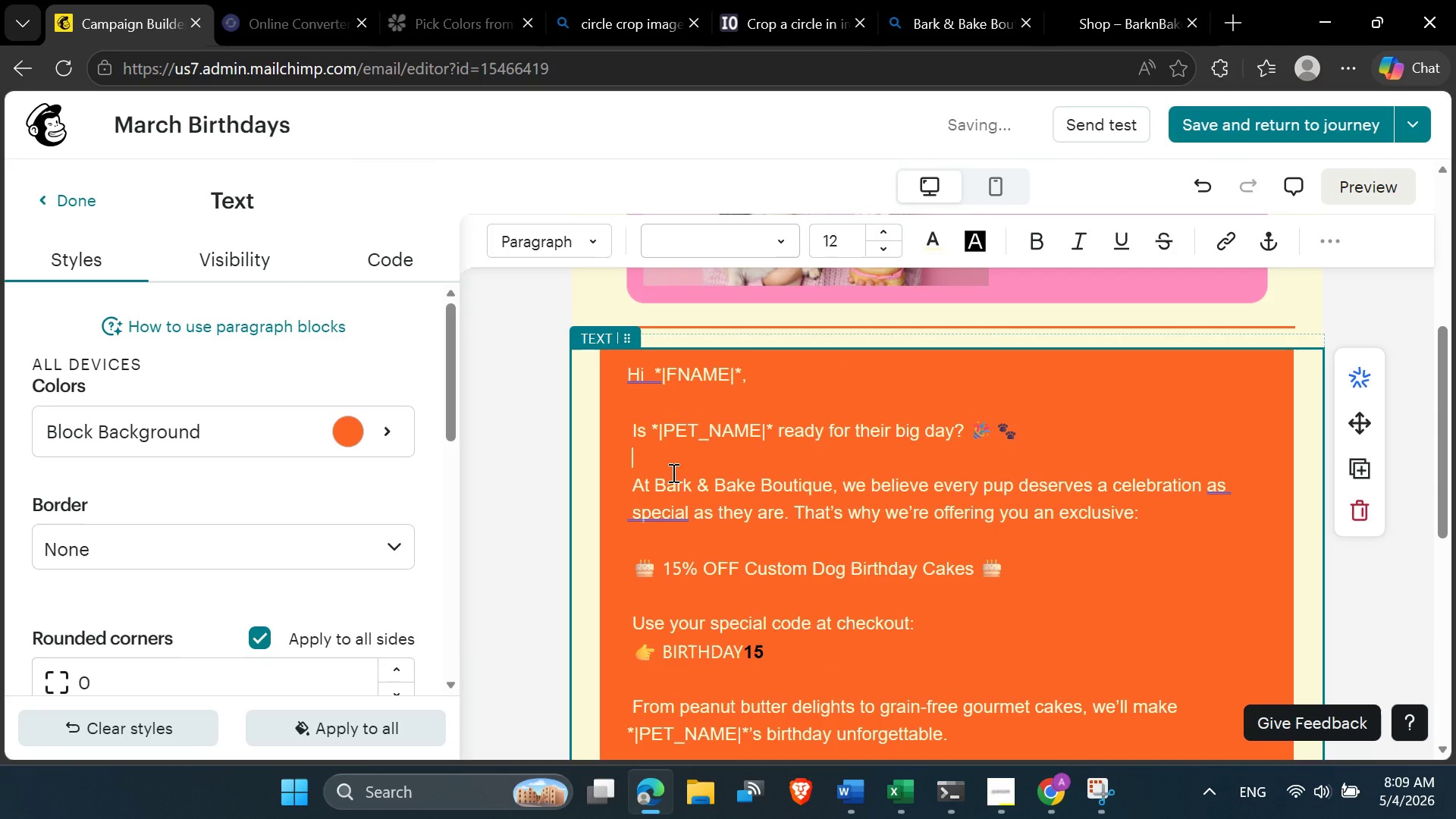 
left_click([643, 513])
 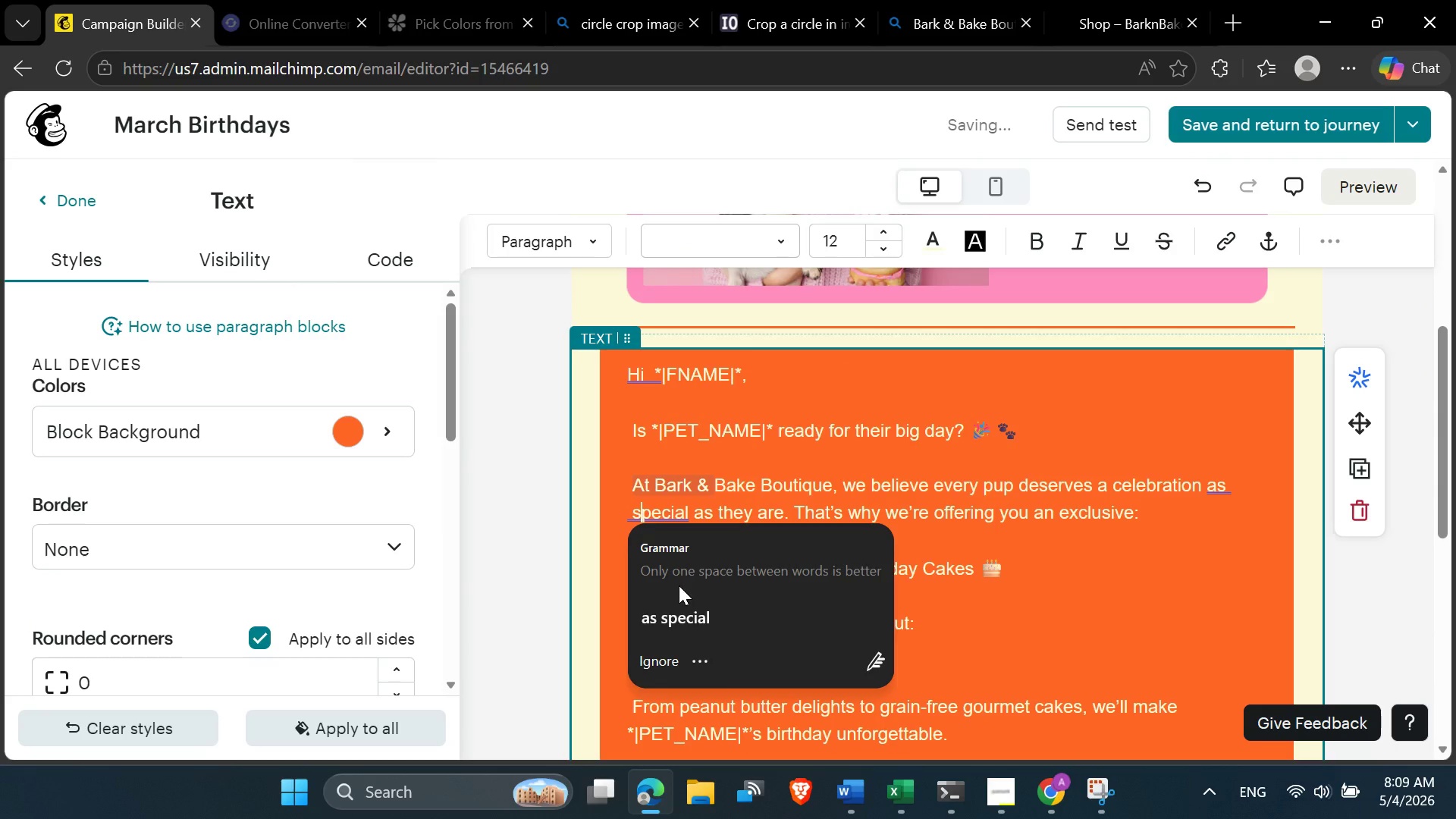 
left_click([680, 607])
 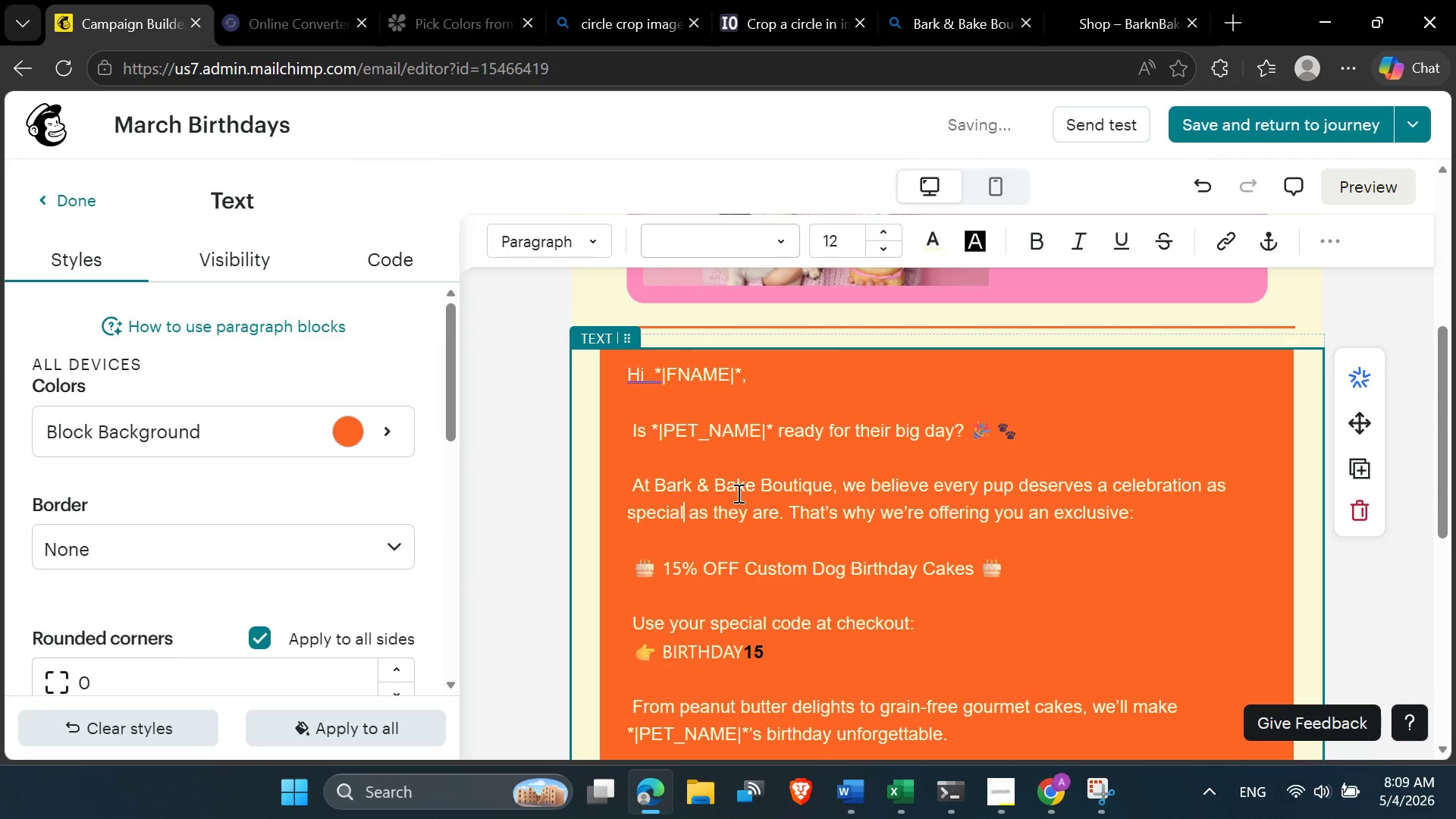 
scroll: coordinate [737, 494], scroll_direction: down, amount: 2.0
 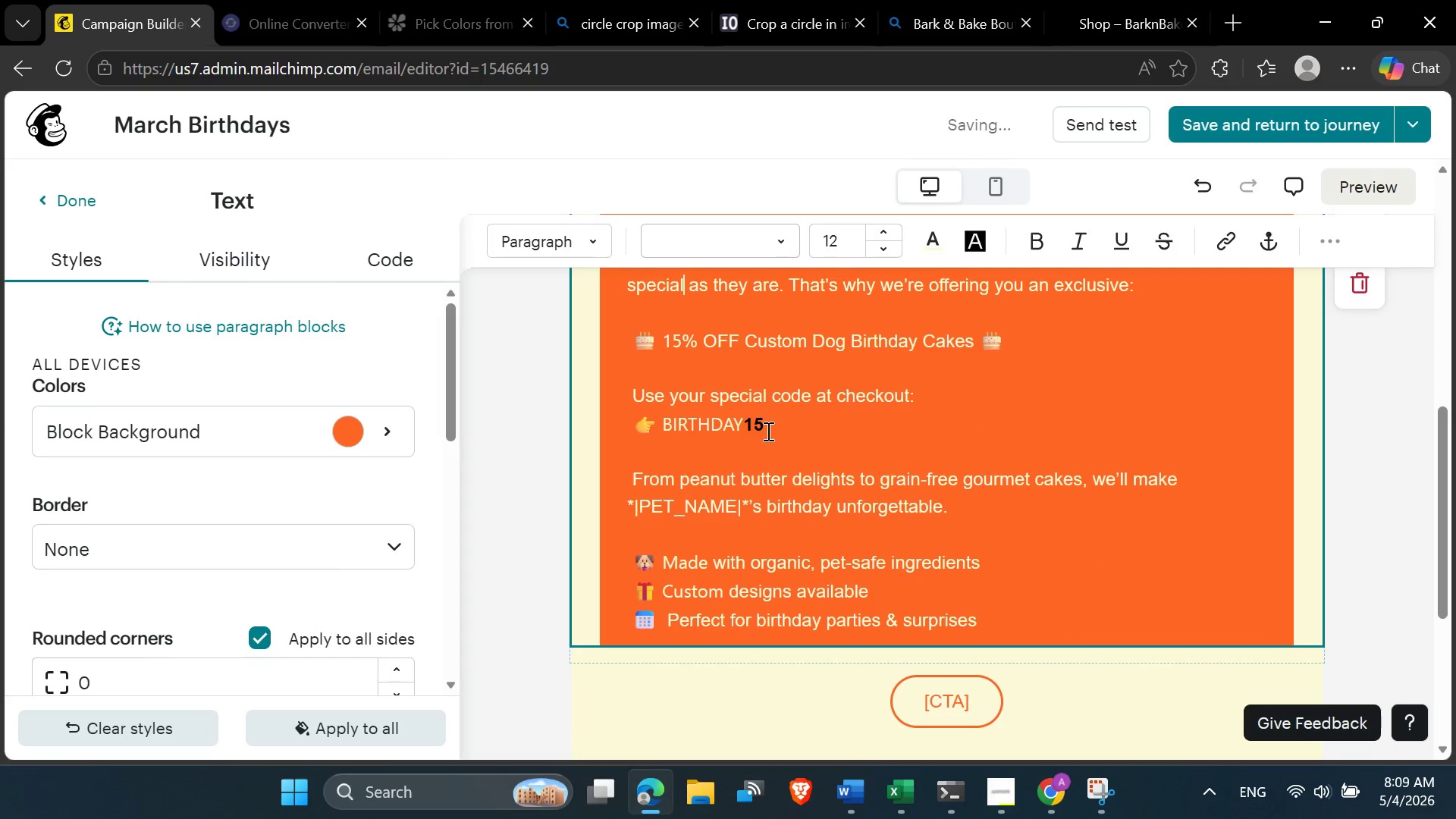 
left_click([767, 431])
 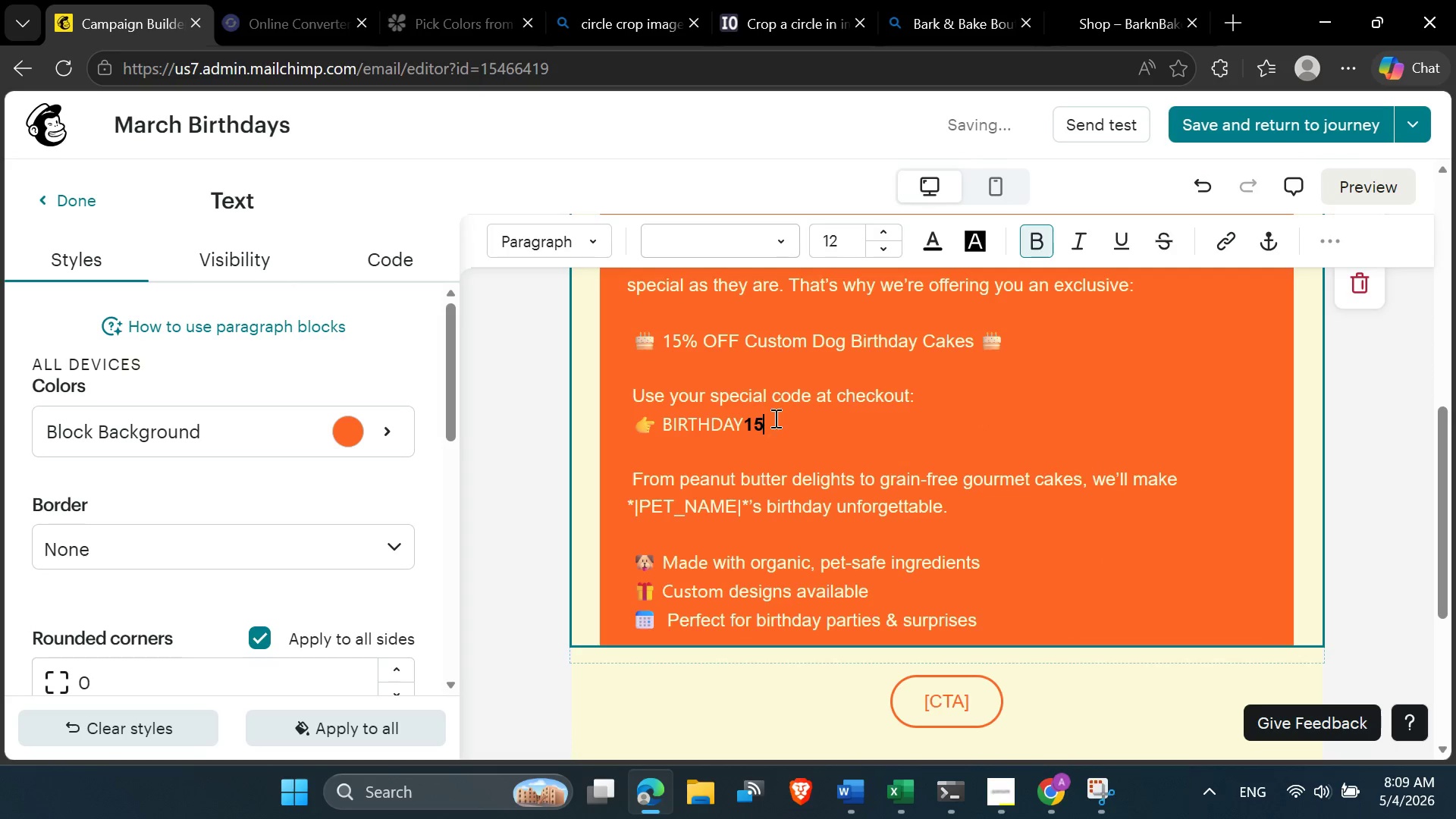 
left_click_drag(start_coordinate=[774, 418], to_coordinate=[631, 438])
 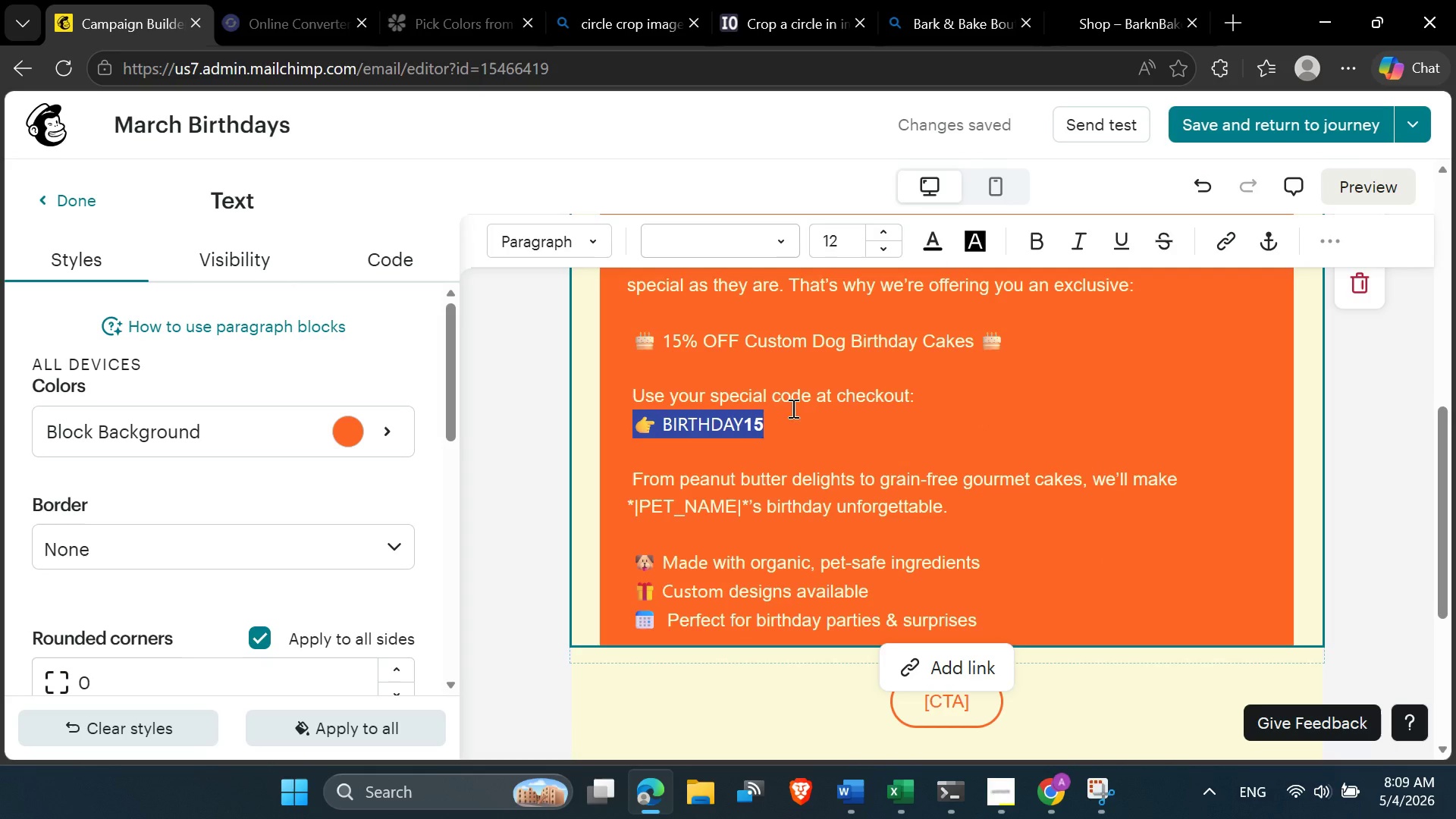 
left_click([757, 436])
 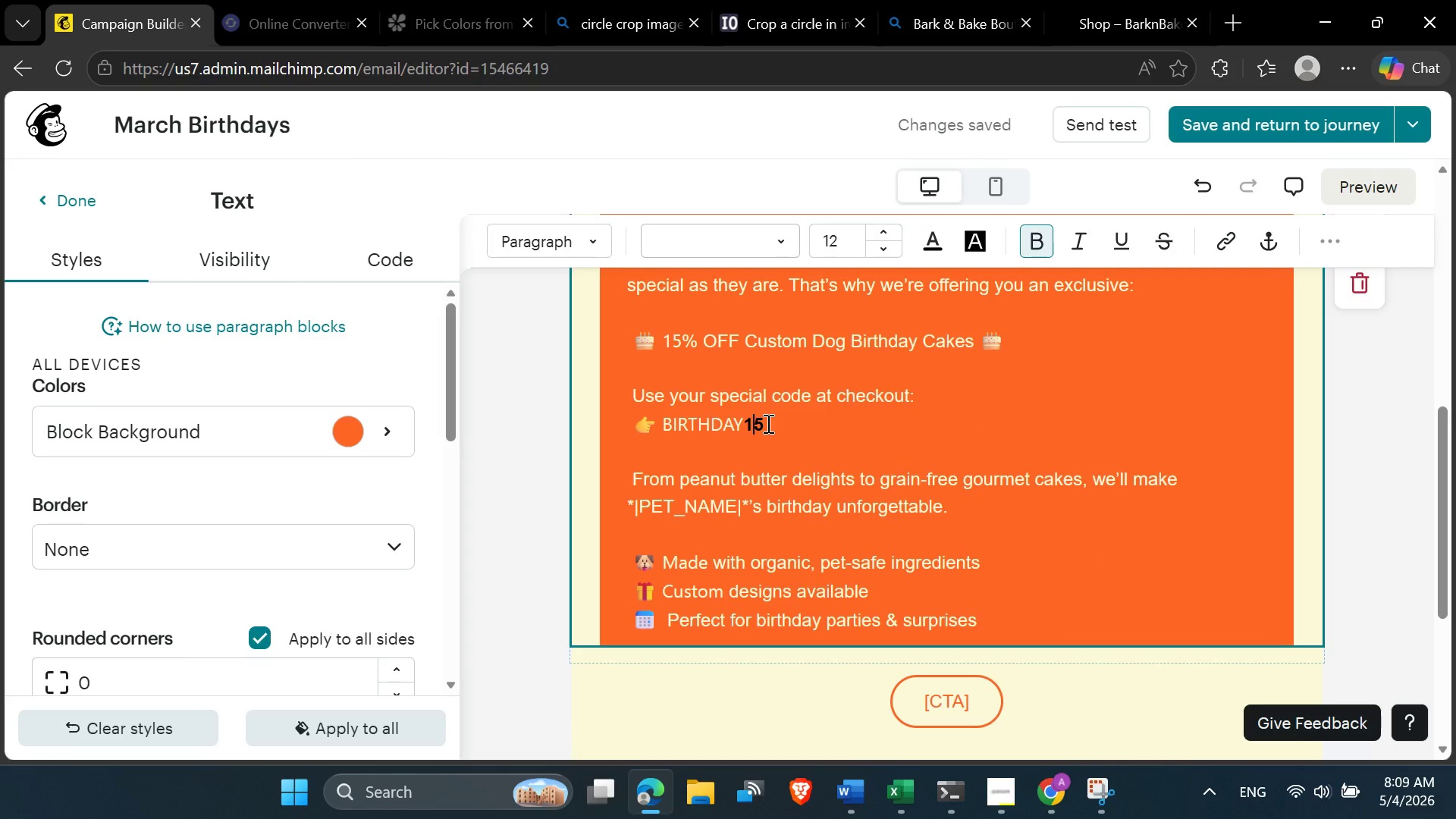 
left_click_drag(start_coordinate=[768, 422], to_coordinate=[660, 425])
 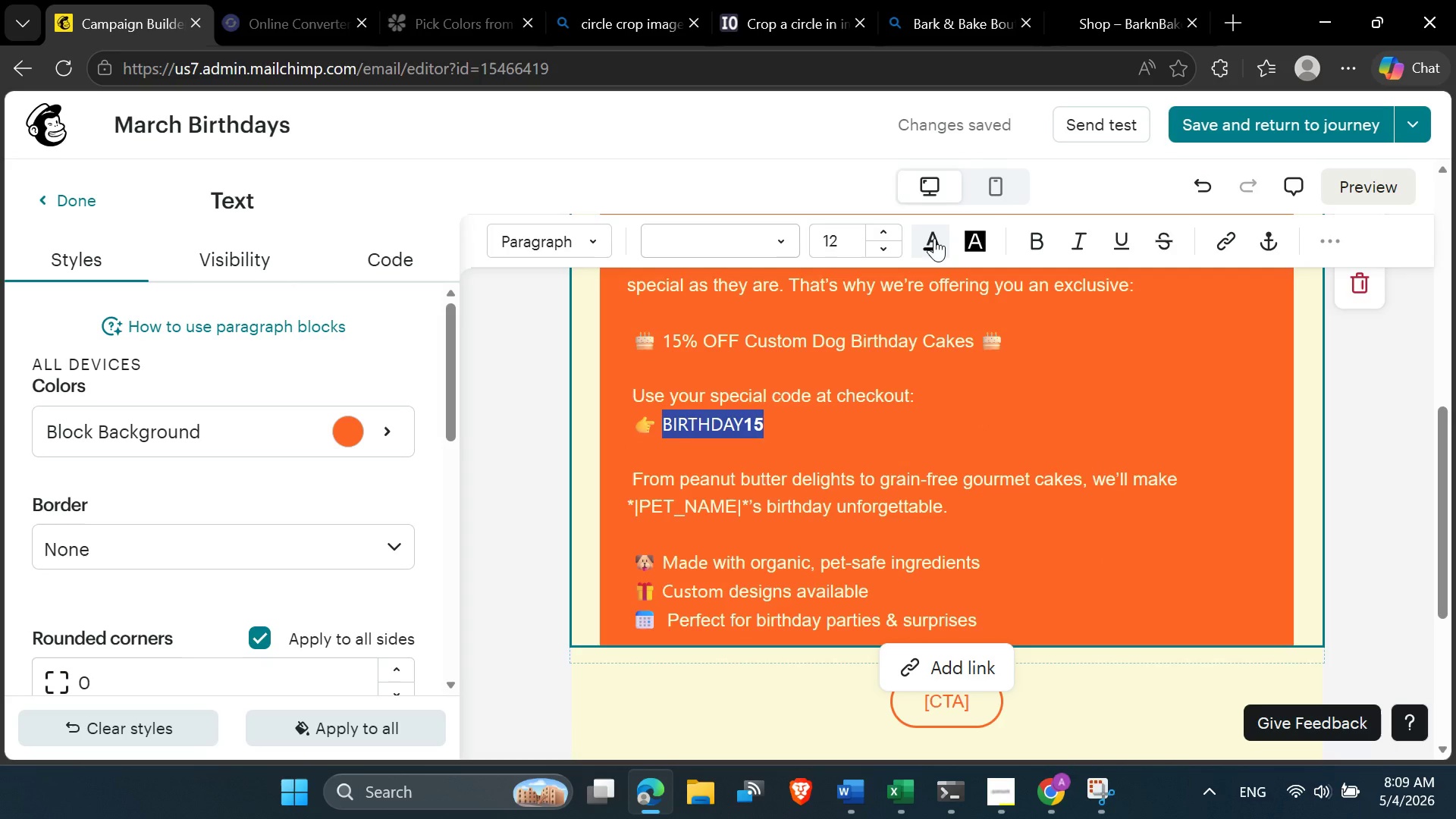 
left_click([940, 238])
 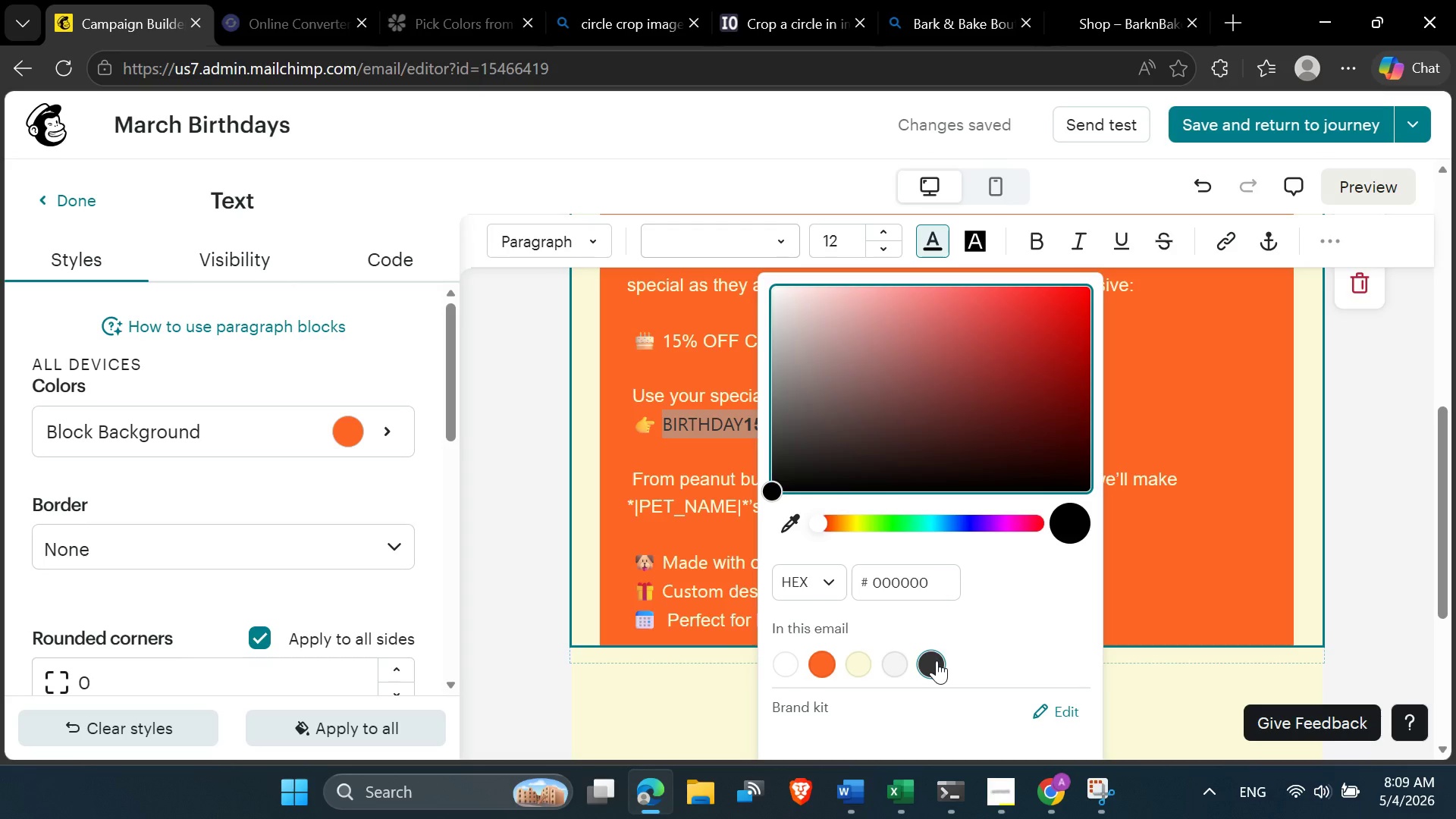 
left_click([937, 659])
 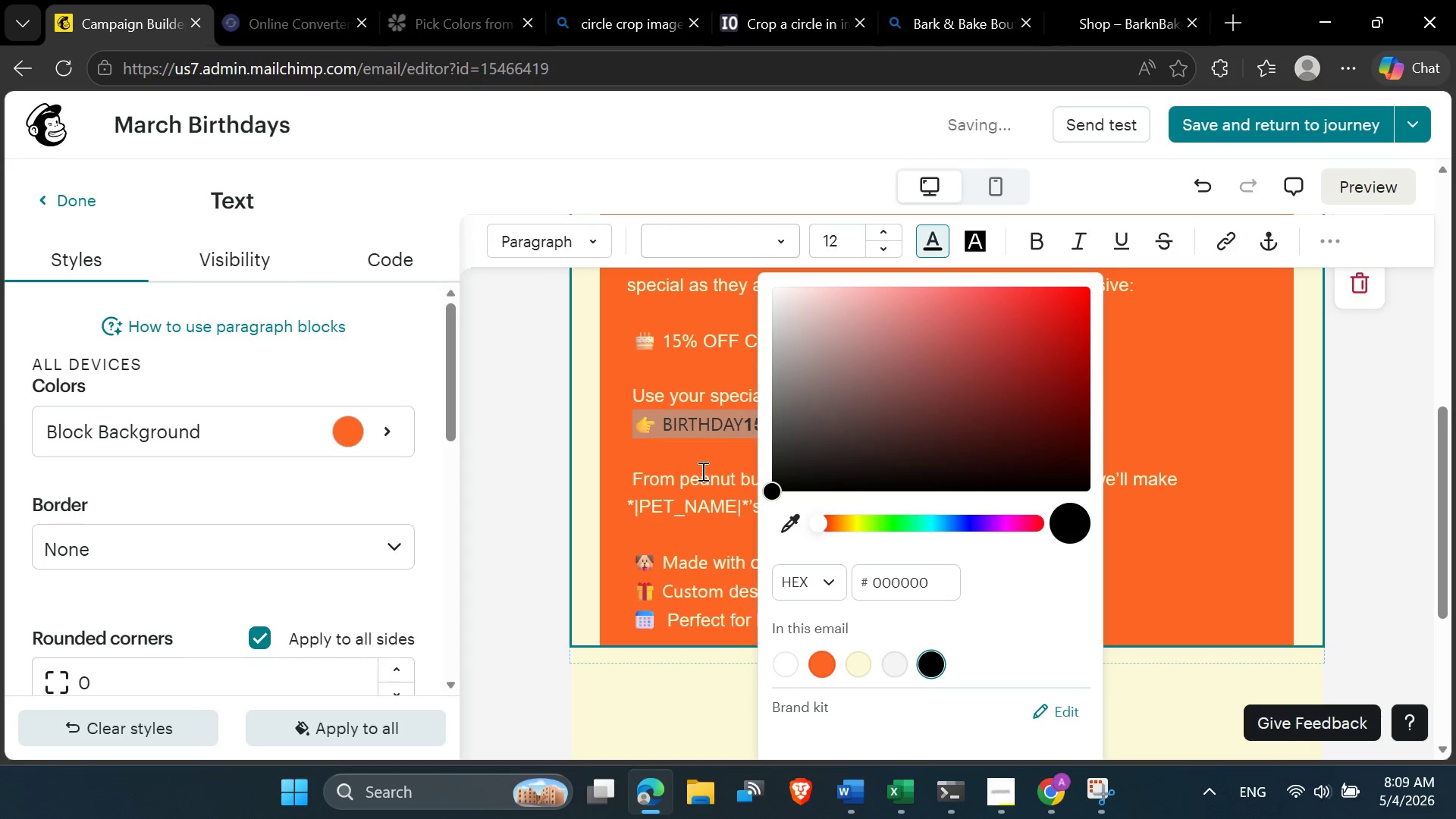 
left_click([702, 460])
 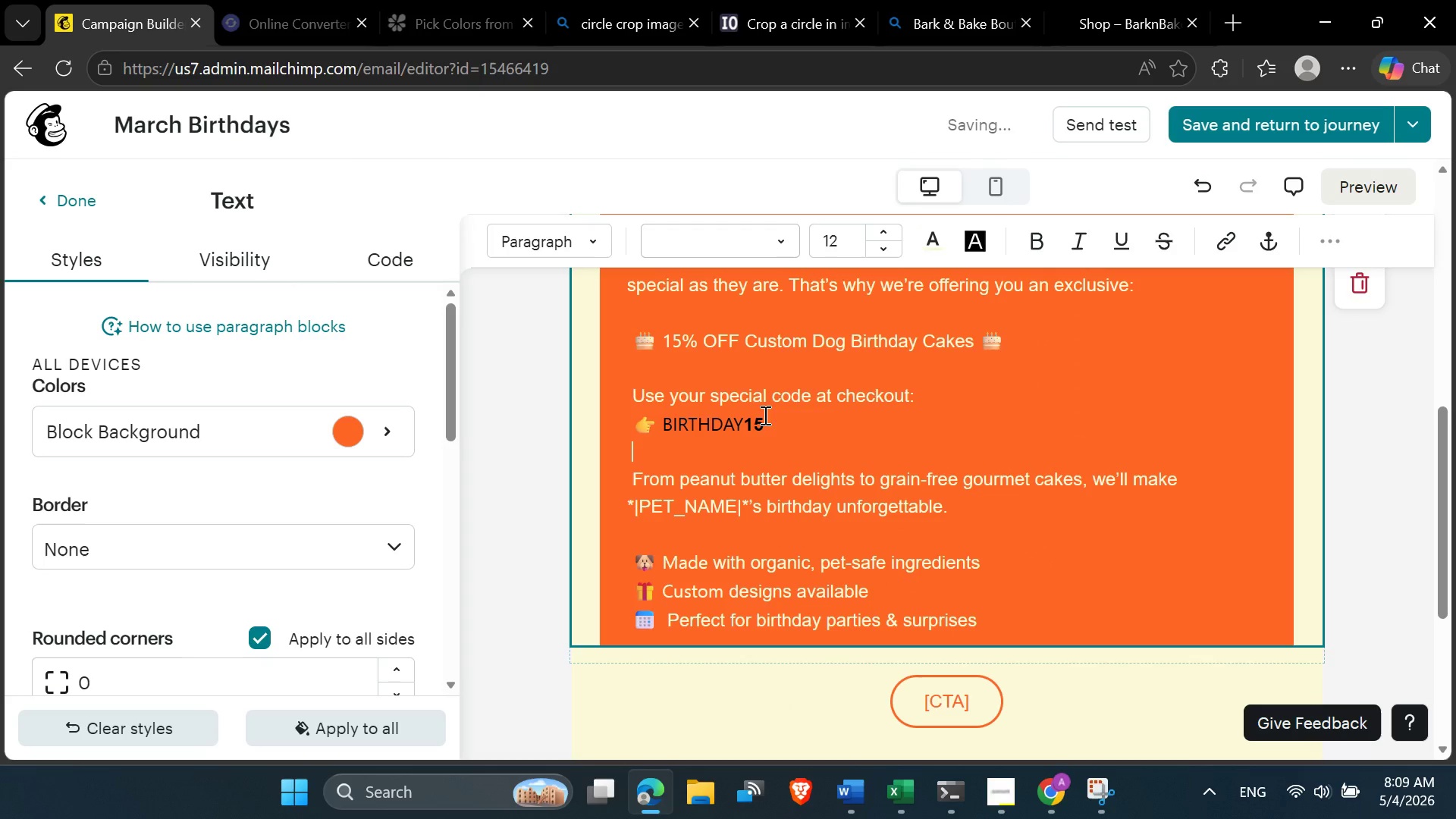 
left_click_drag(start_coordinate=[773, 427], to_coordinate=[667, 435])
 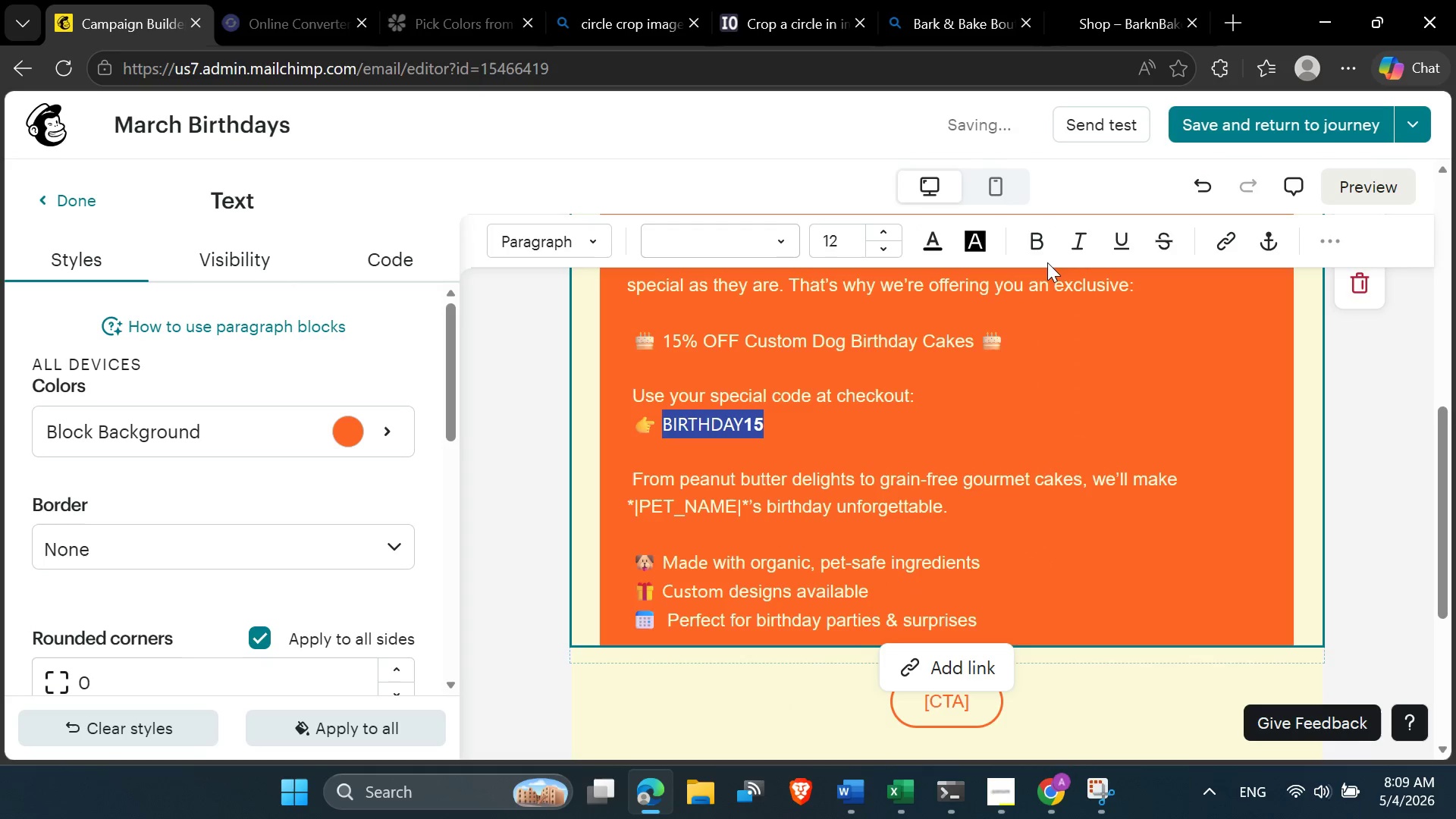 
left_click([1037, 252])
 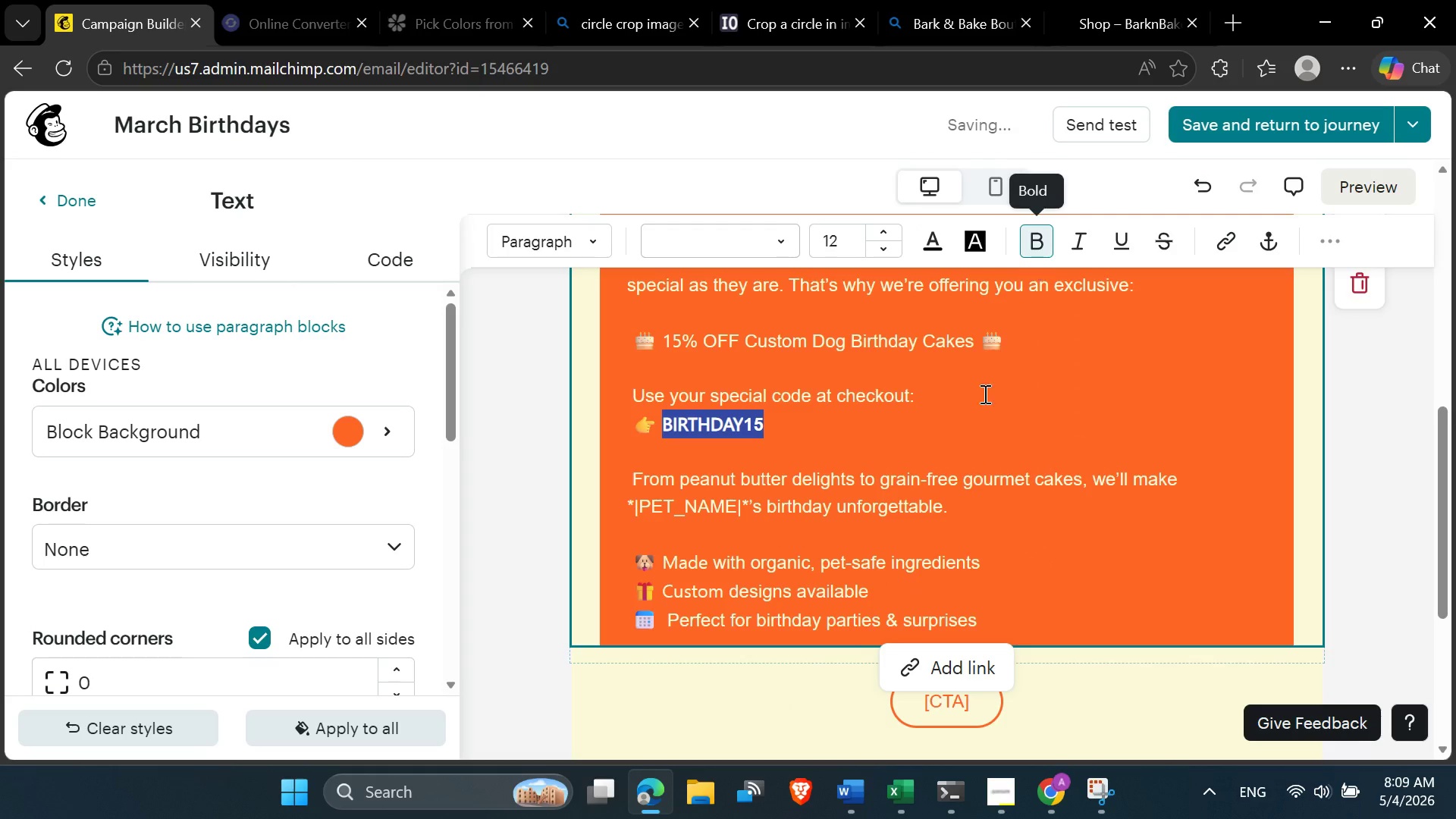 
left_click([959, 458])
 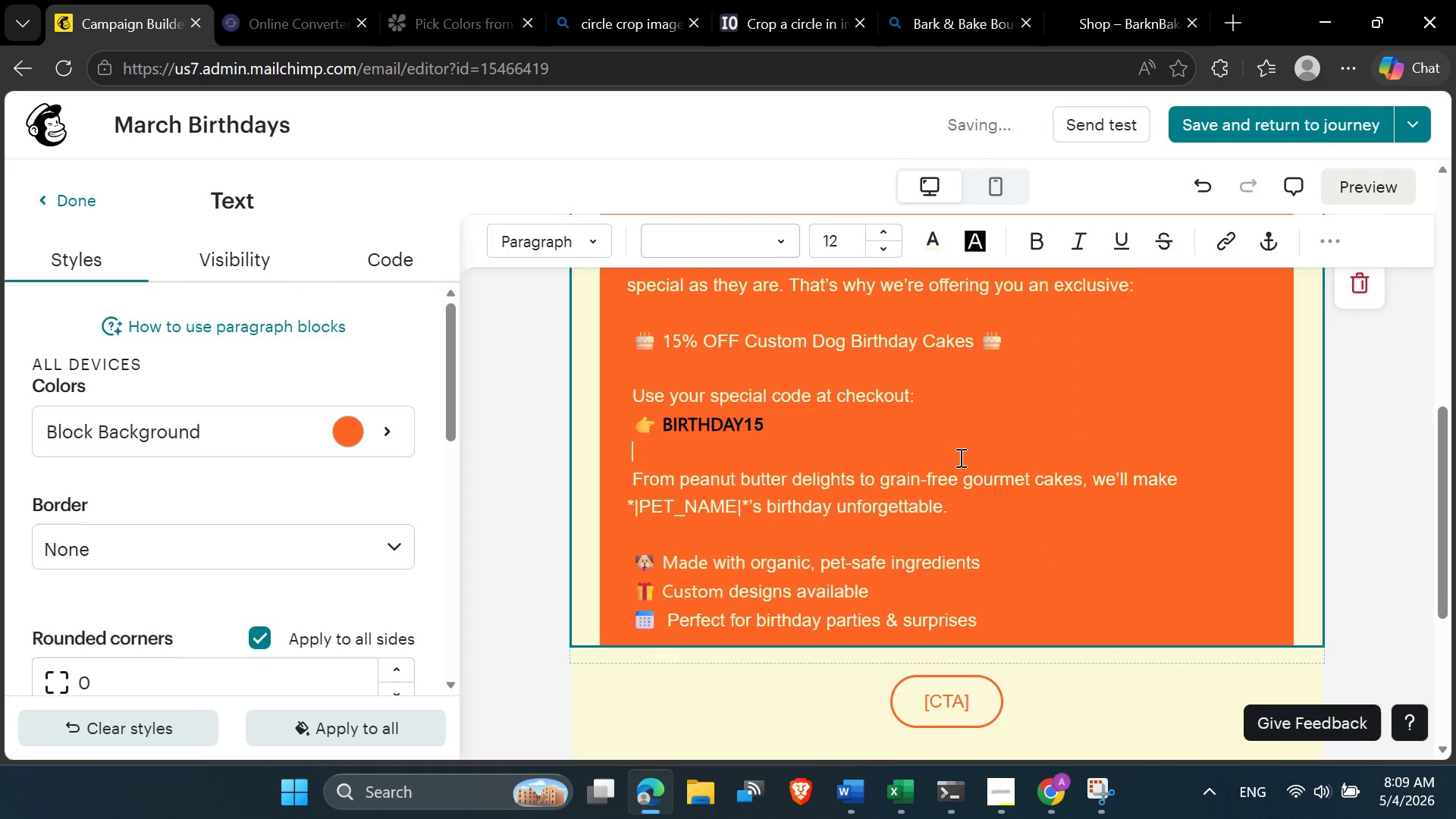 
scroll: coordinate [959, 457], scroll_direction: down, amount: 2.0
 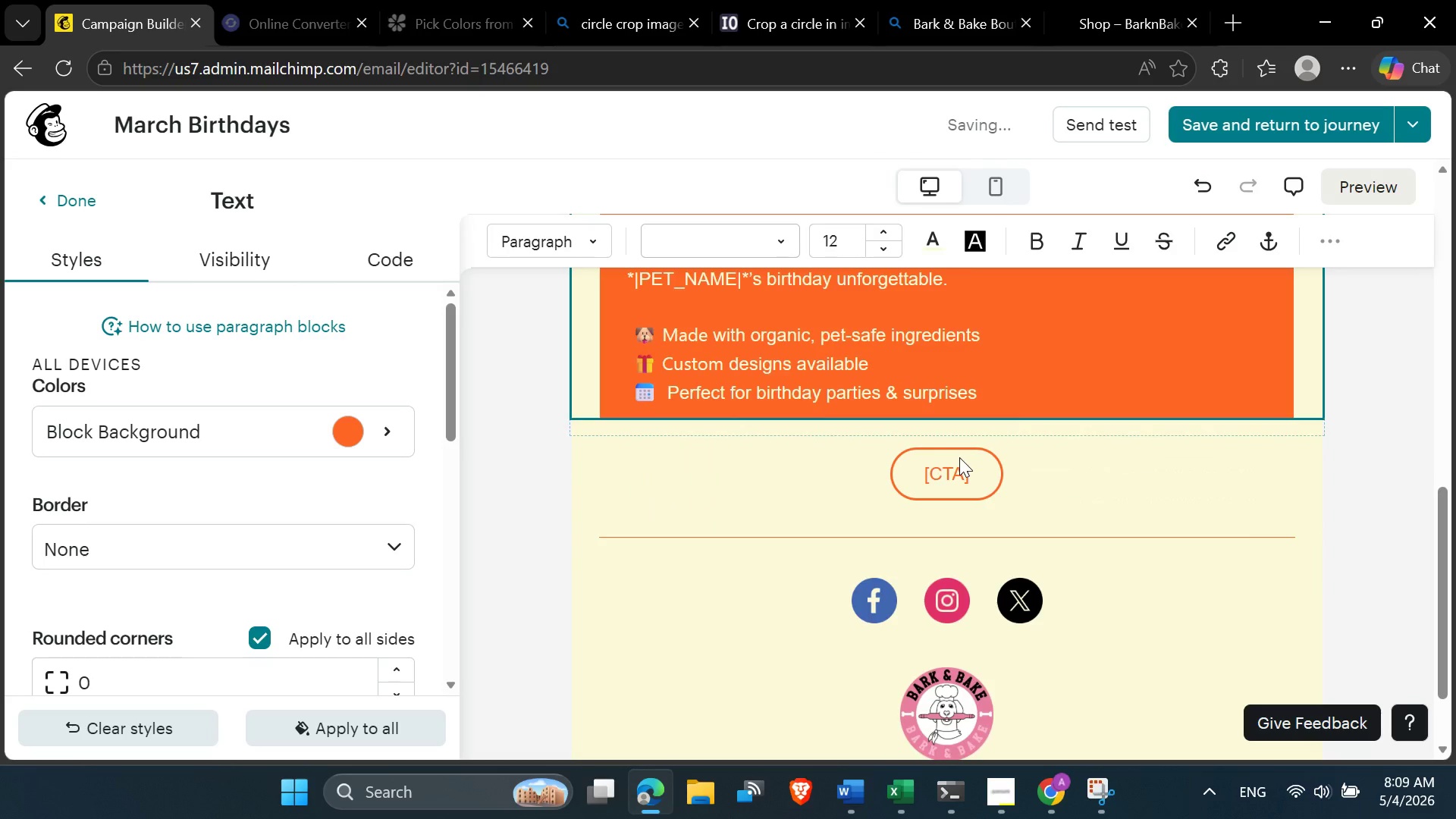 
scroll: coordinate [959, 457], scroll_direction: up, amount: 1.0
 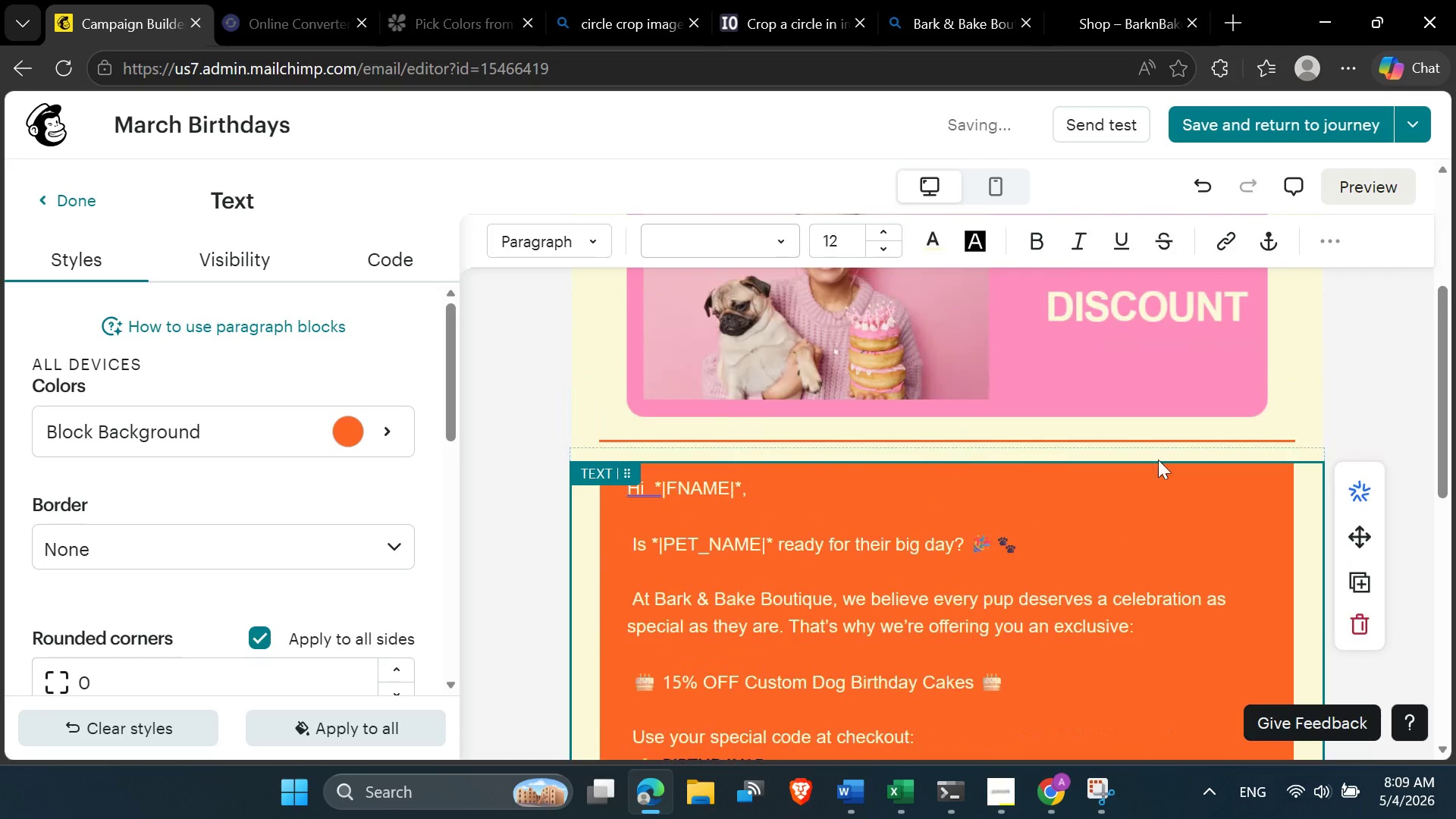 
left_click([1310, 403])
 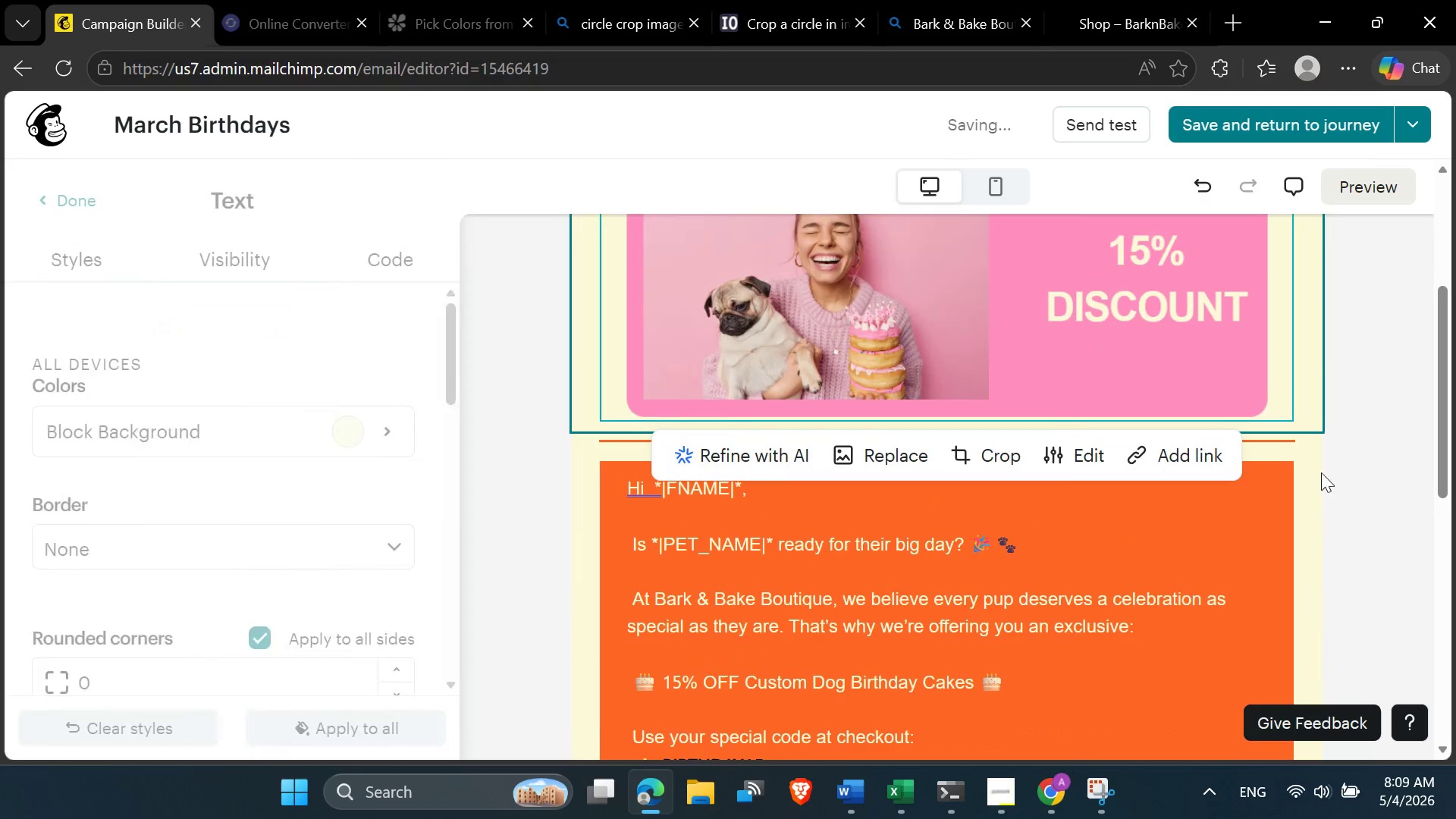 
scroll: coordinate [1313, 496], scroll_direction: down, amount: 3.0
 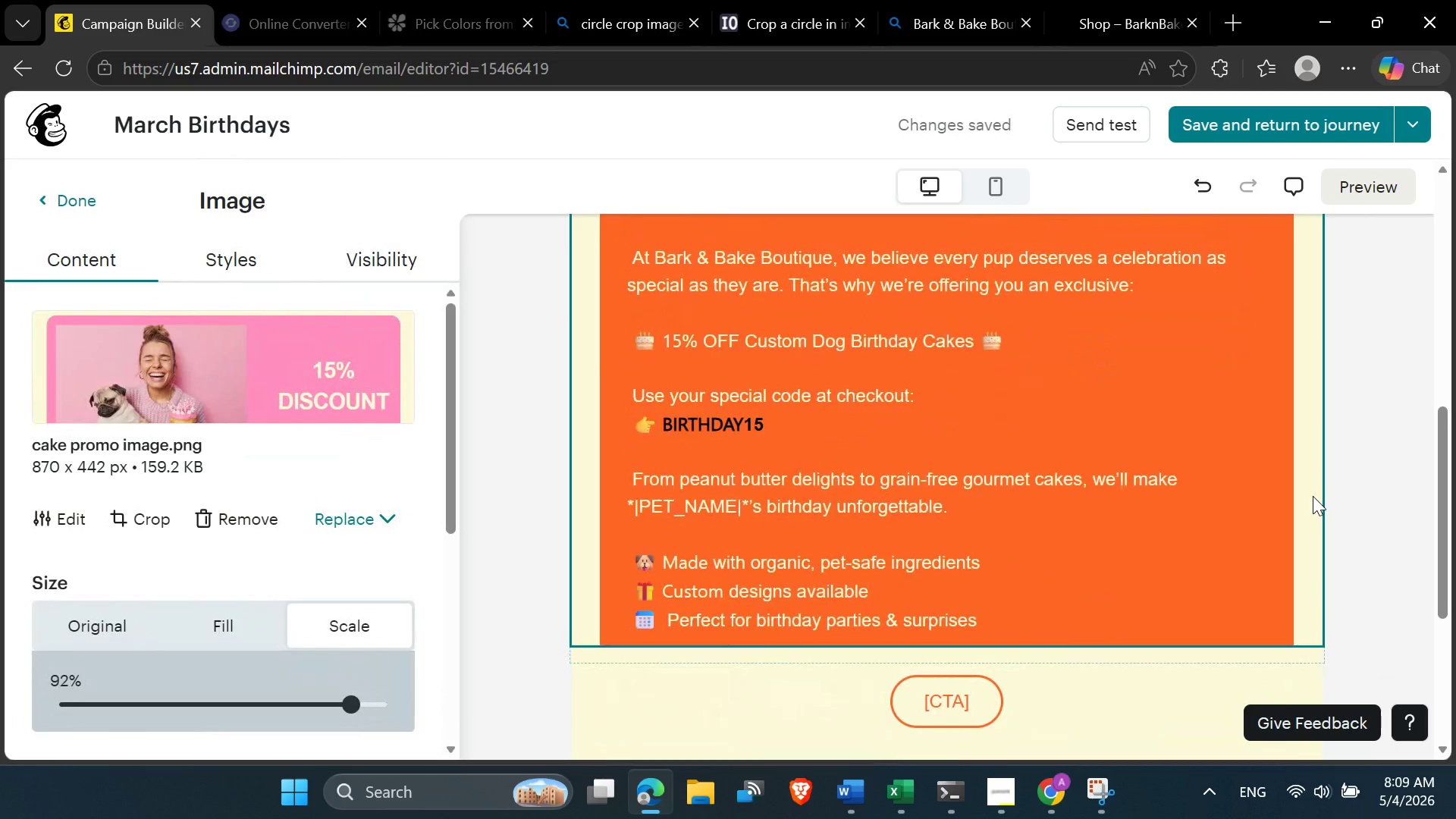 
scroll: coordinate [1313, 496], scroll_direction: up, amount: 5.0
 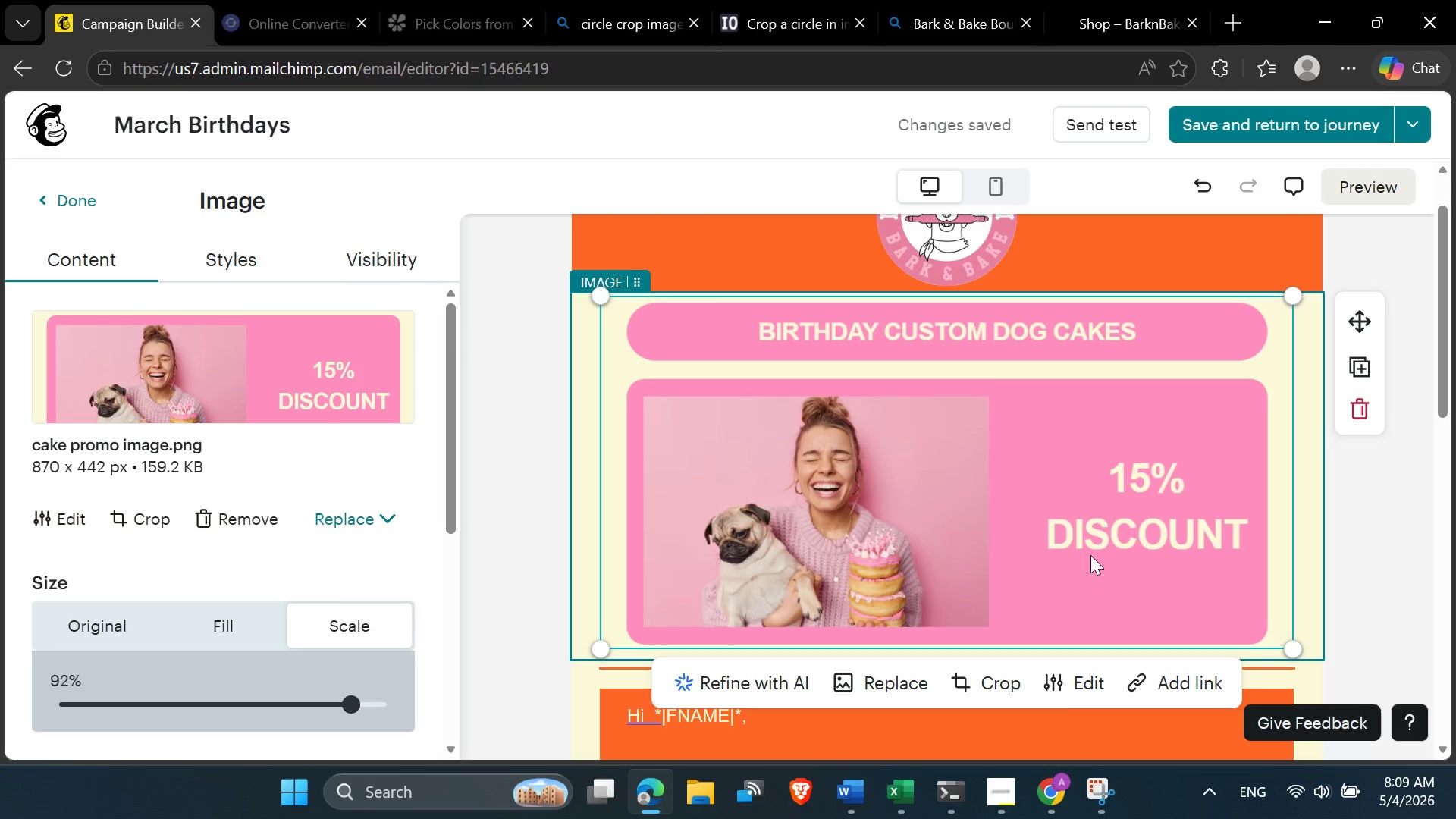 
scroll: coordinate [632, 668], scroll_direction: down, amount: 4.0
 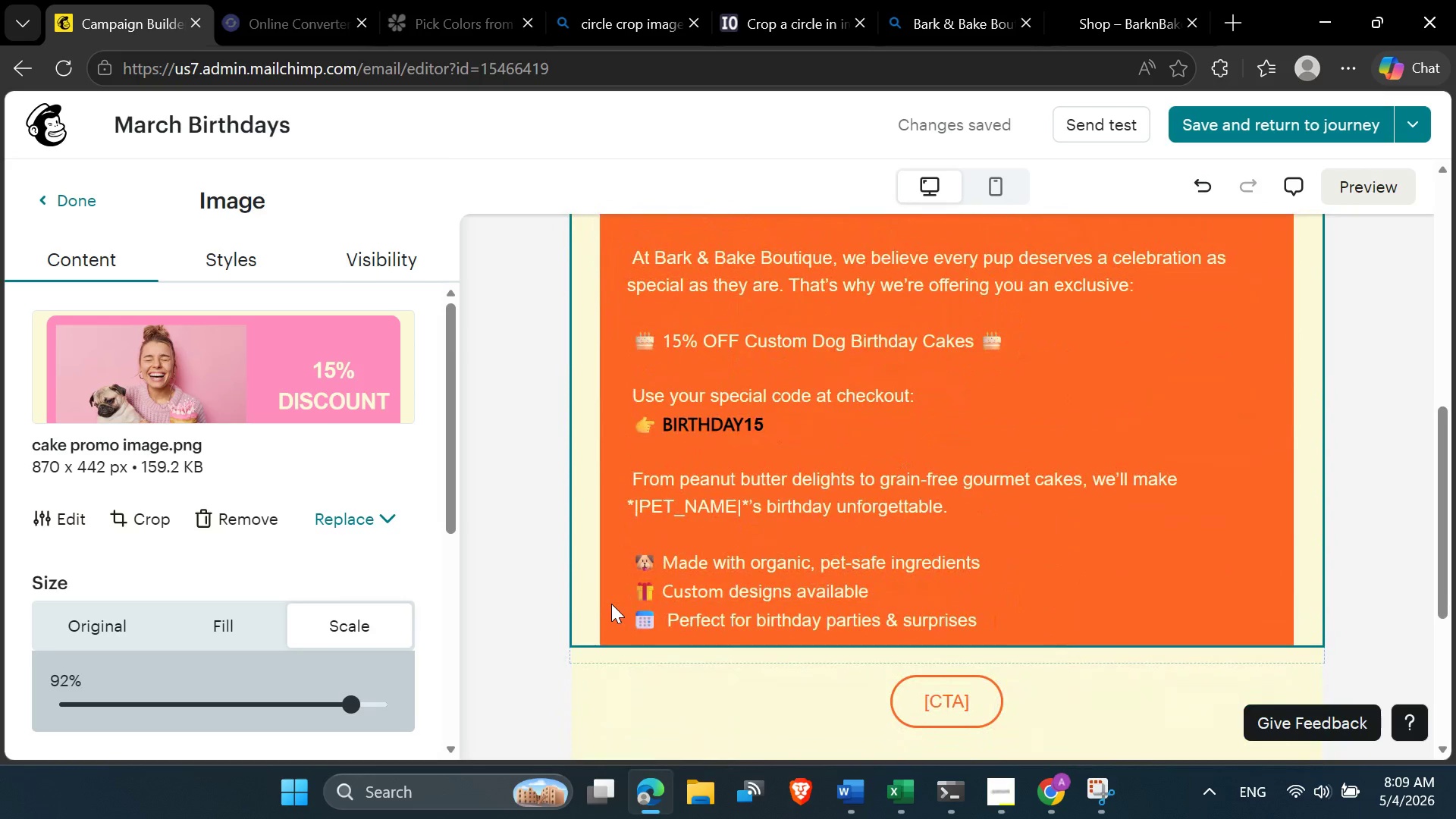 
left_click([609, 601])
 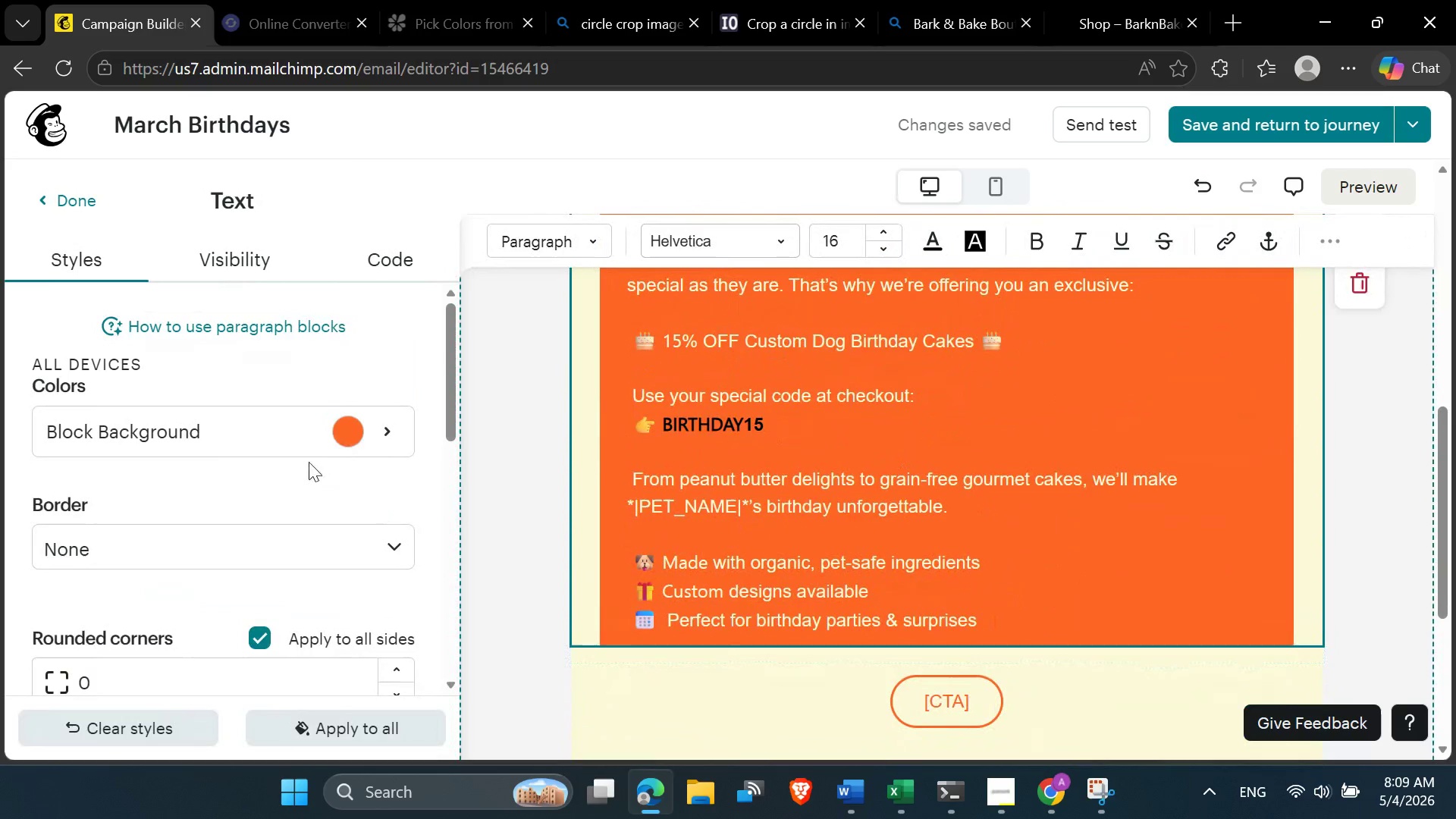 
left_click([343, 434])
 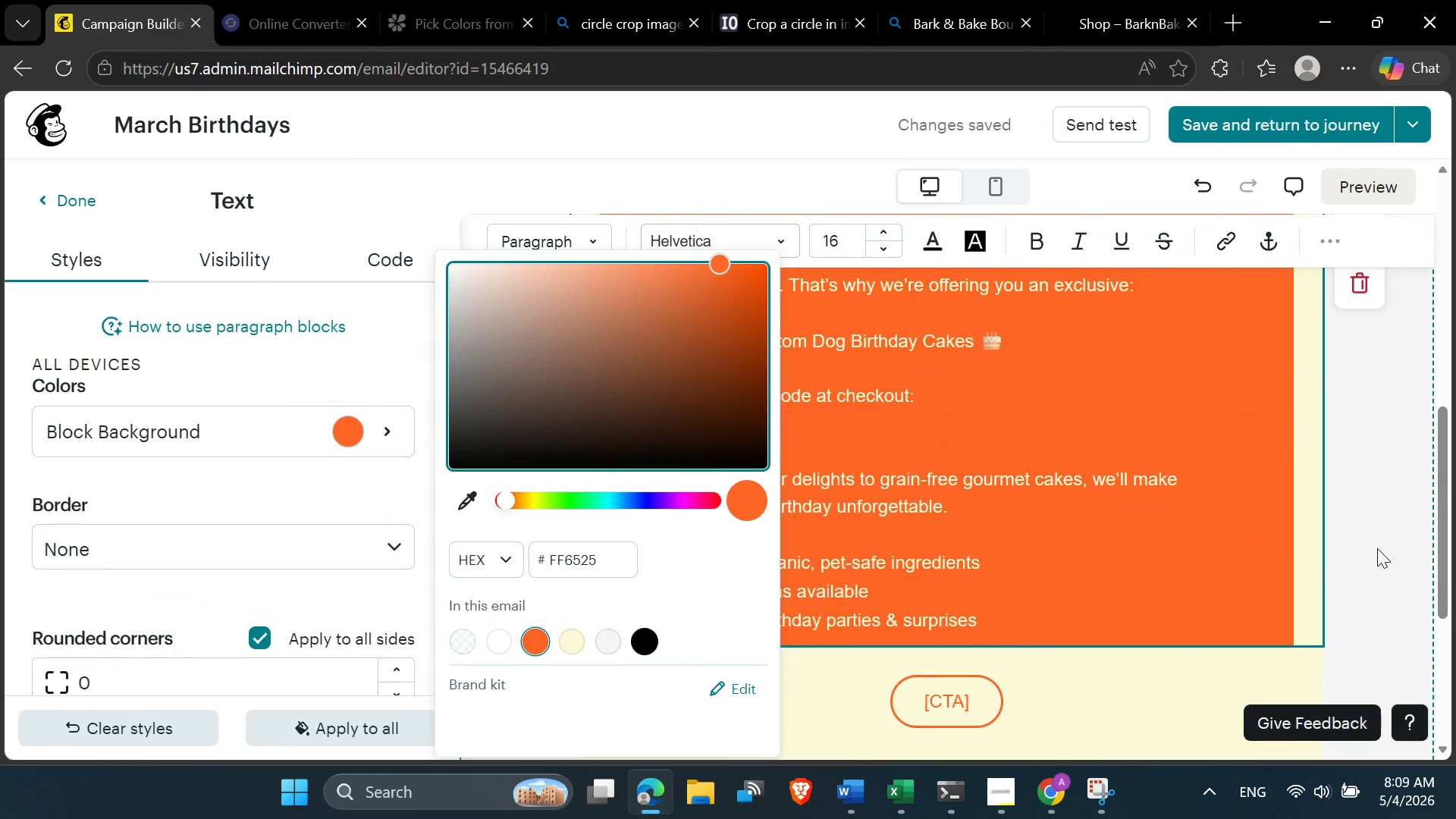 
left_click([1245, 571])
 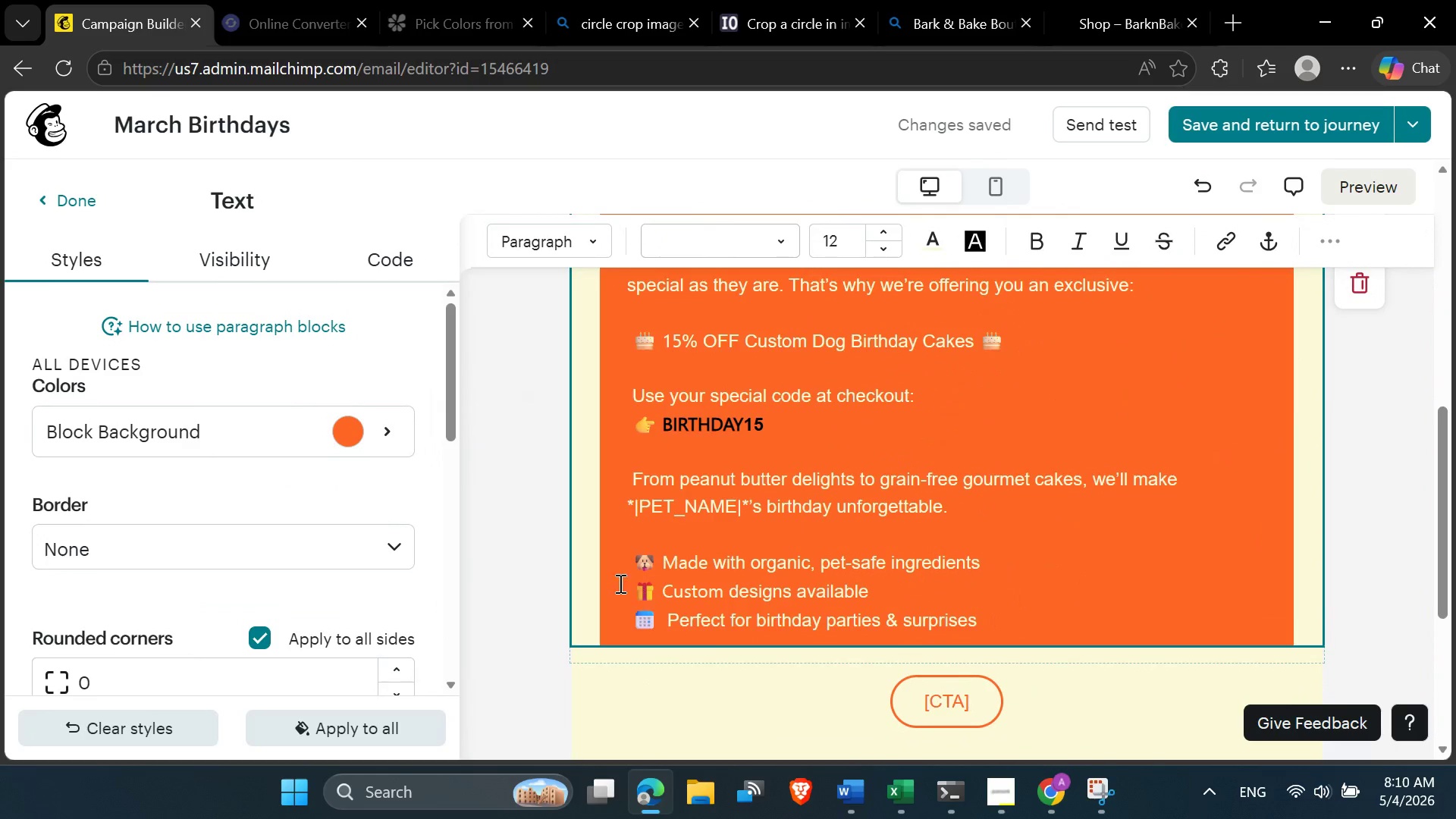 
left_click([615, 576])
 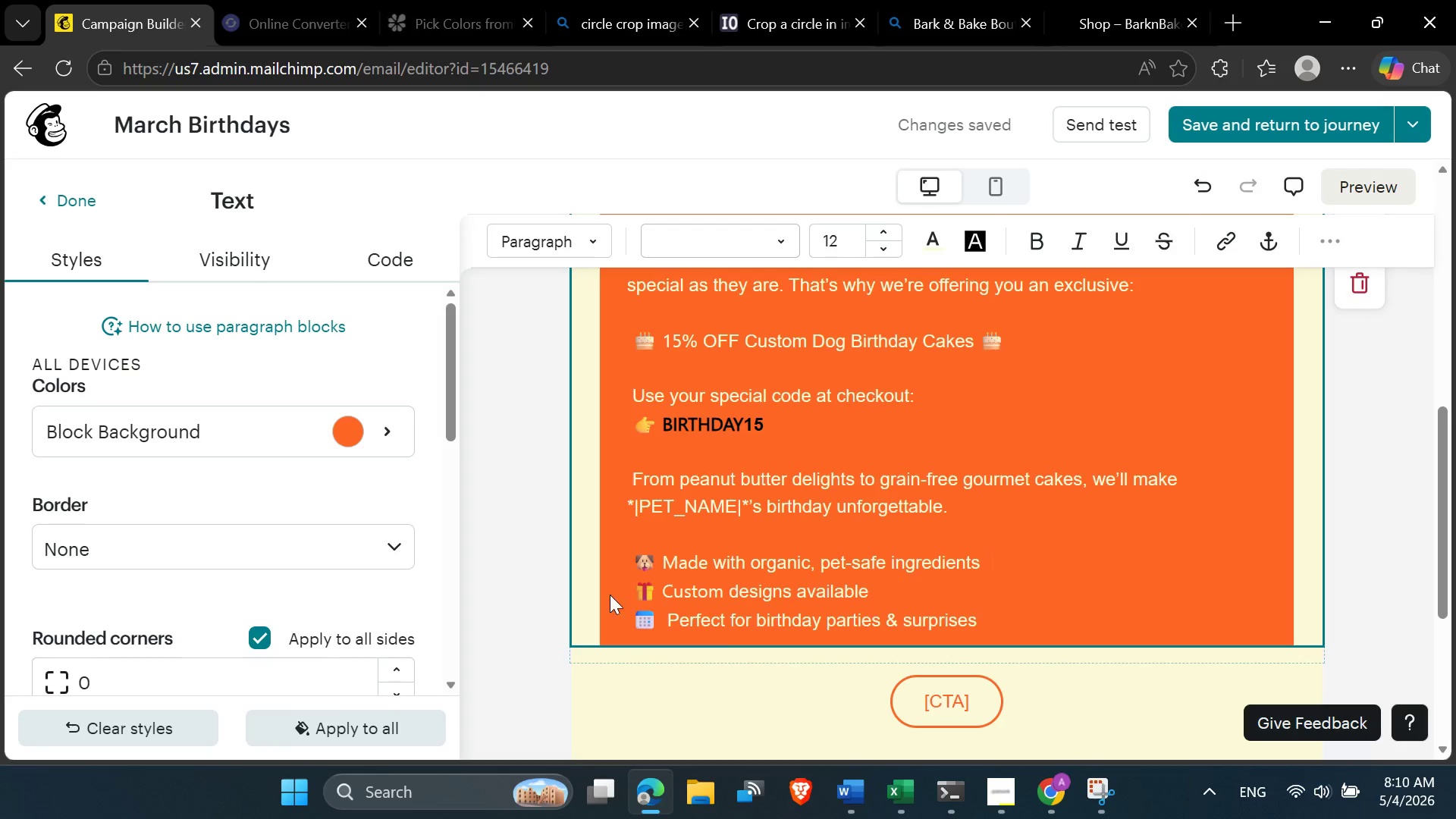 
left_click([664, 601])
 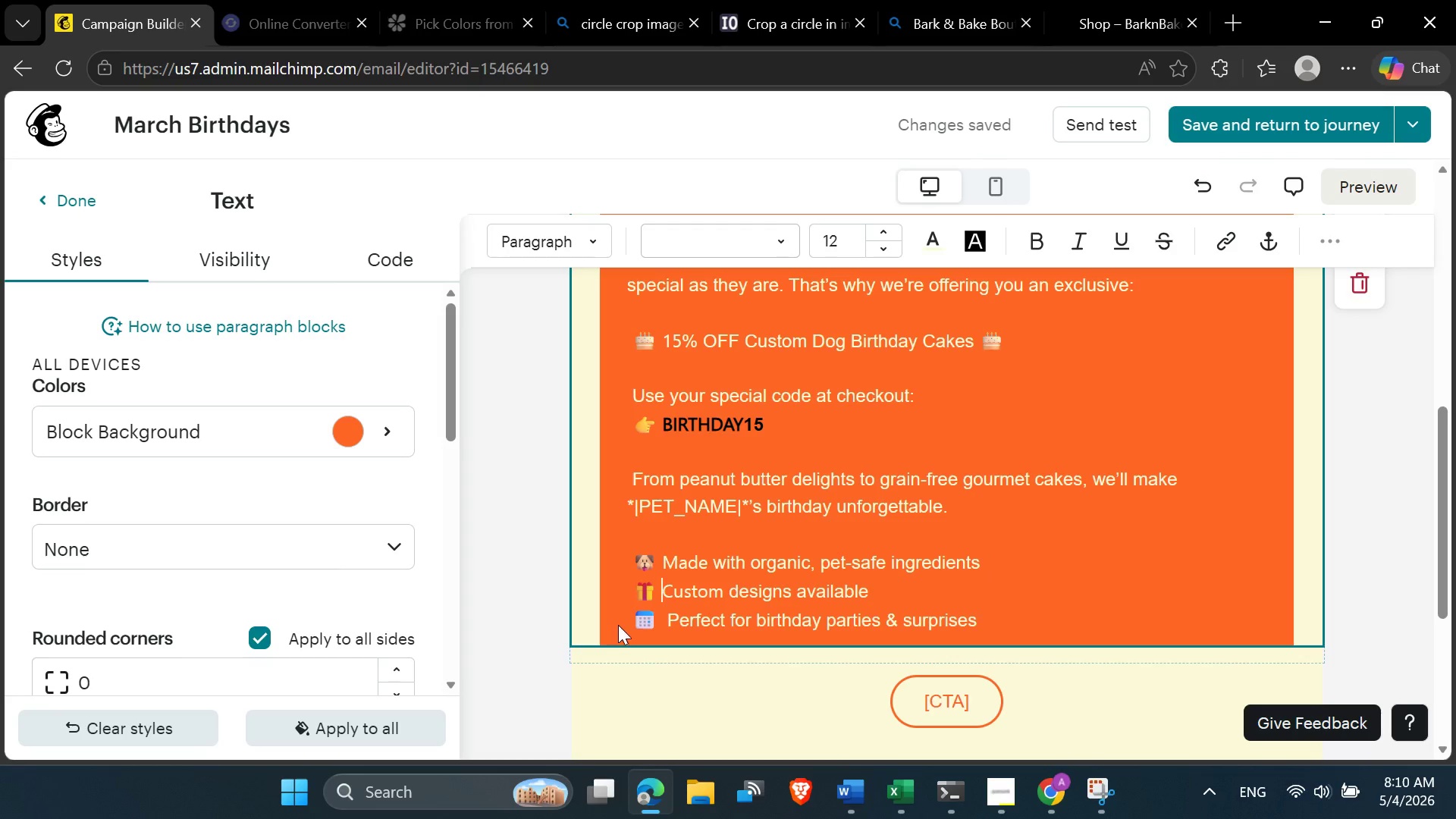 
left_click([618, 625])
 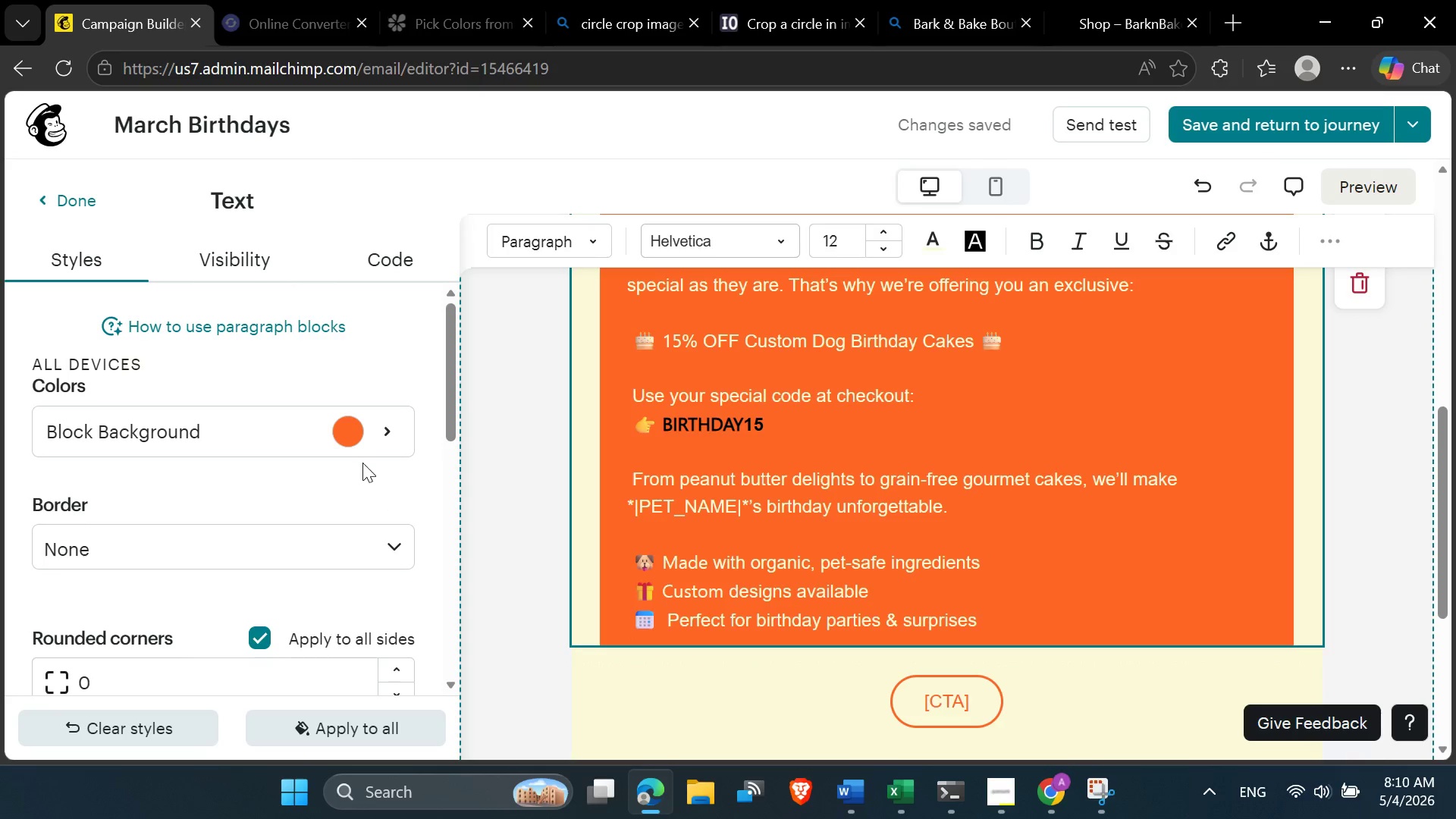 
left_click([354, 438])
 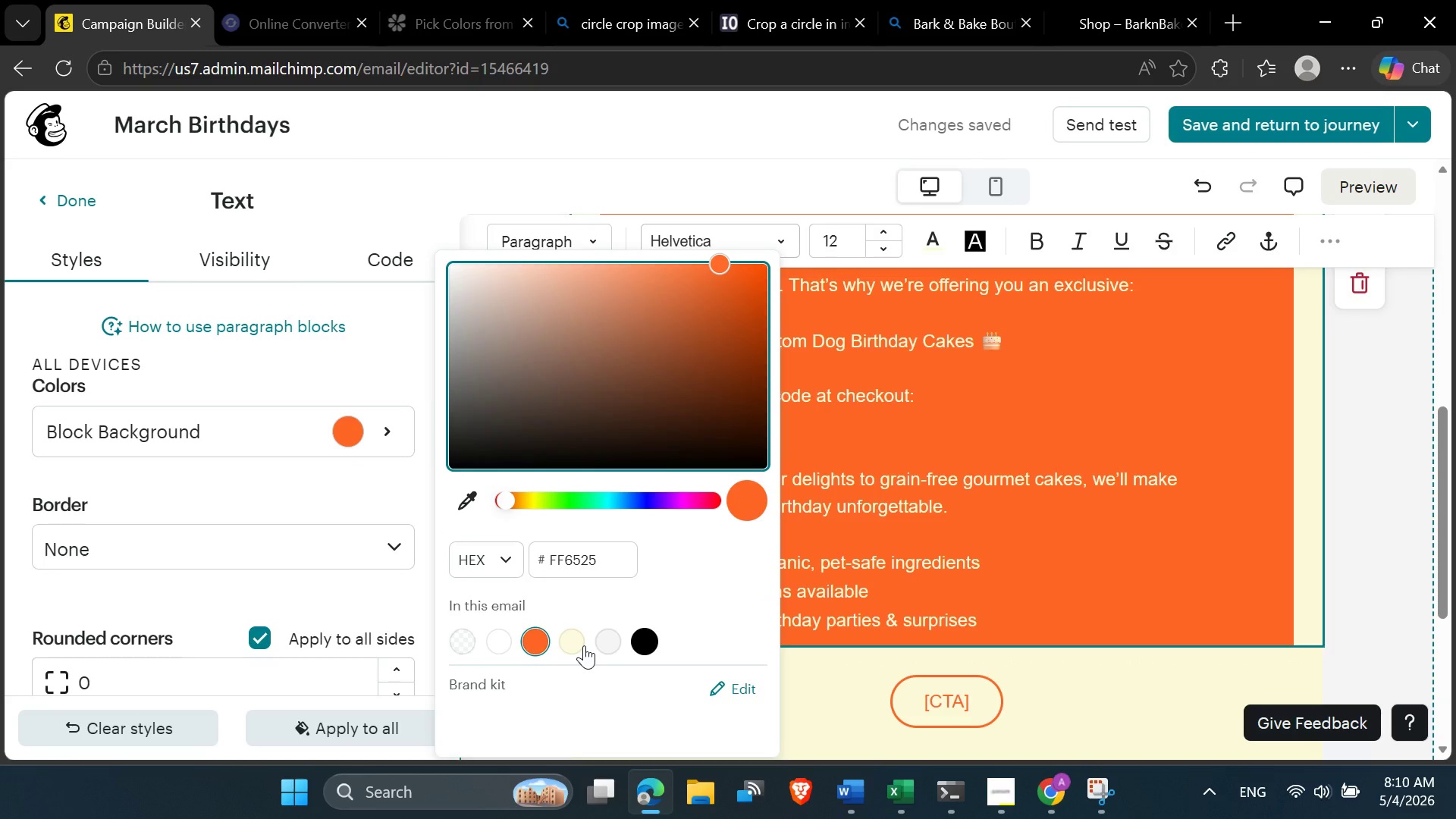 
left_click([584, 645])
 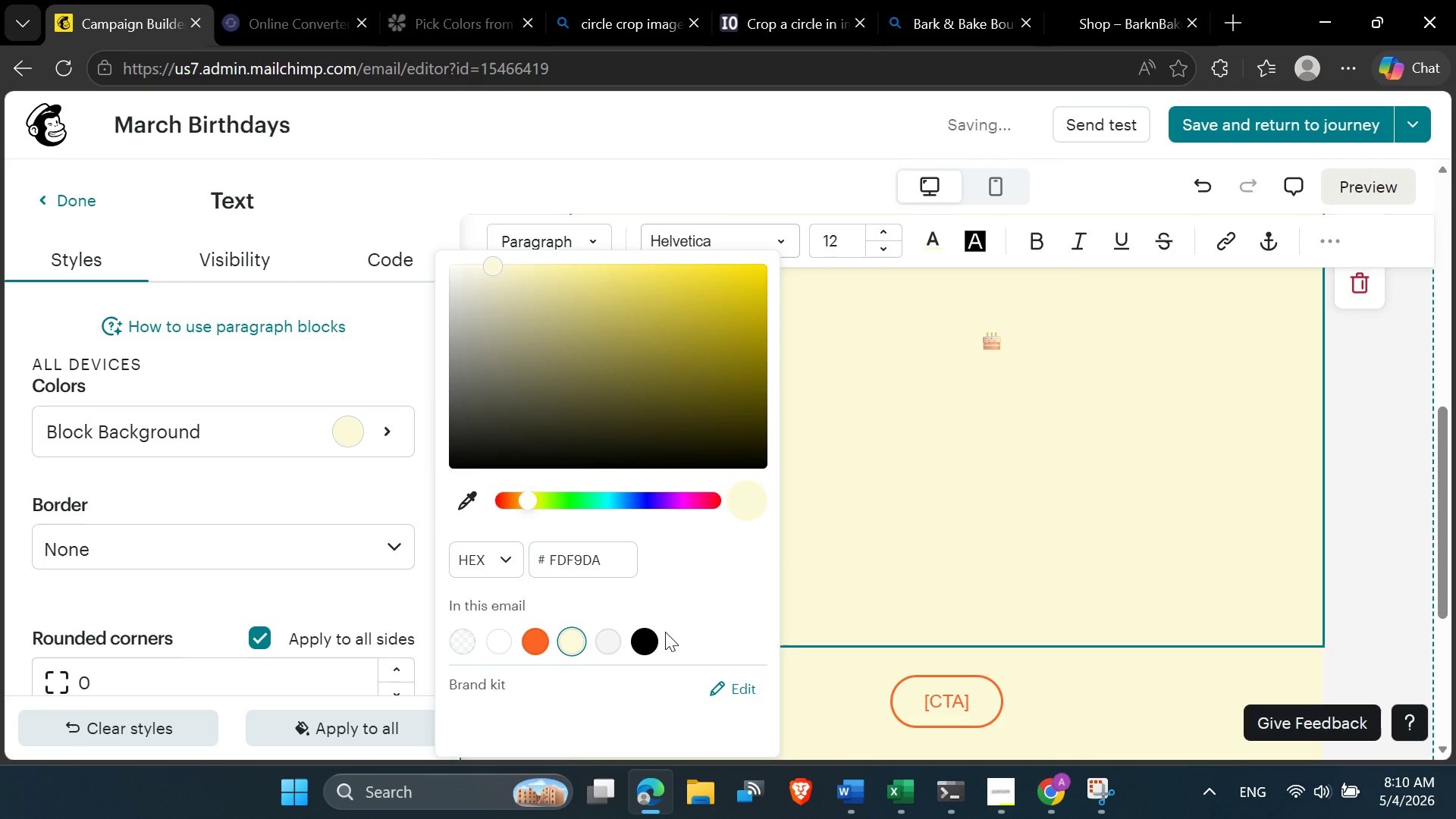 
left_click([651, 642])
 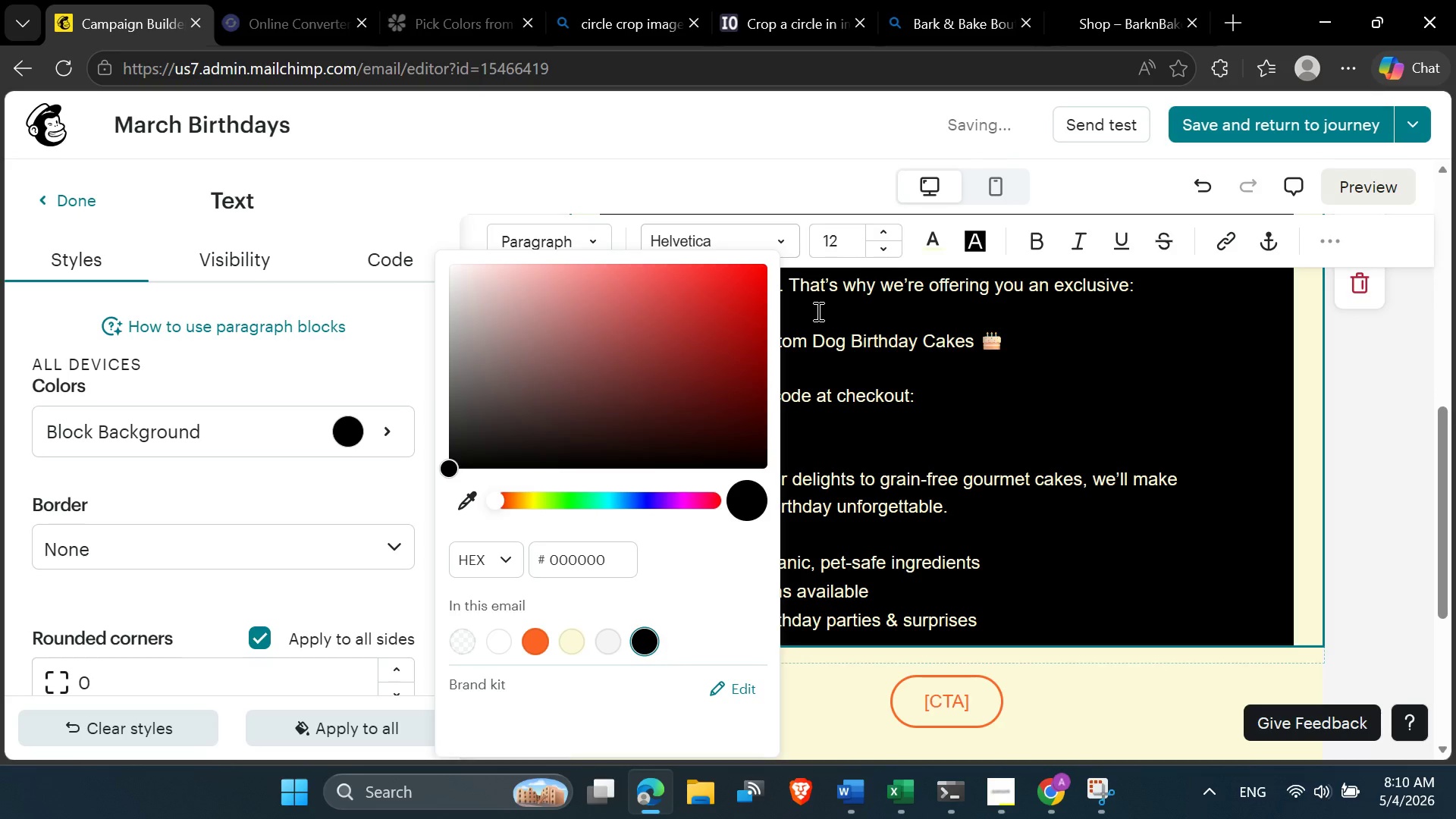 
wait(6.98)
 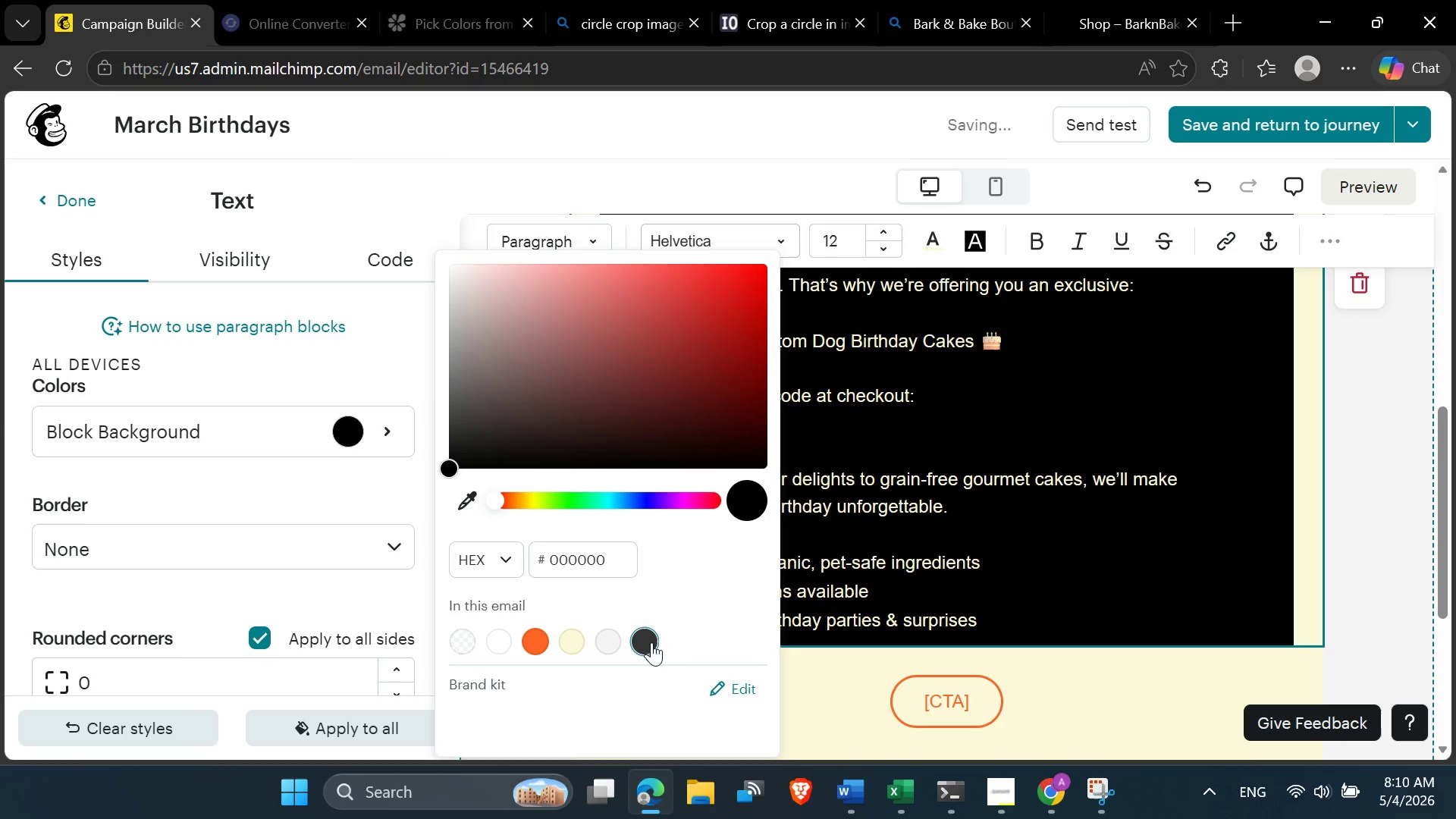 
left_click([1066, 433])
 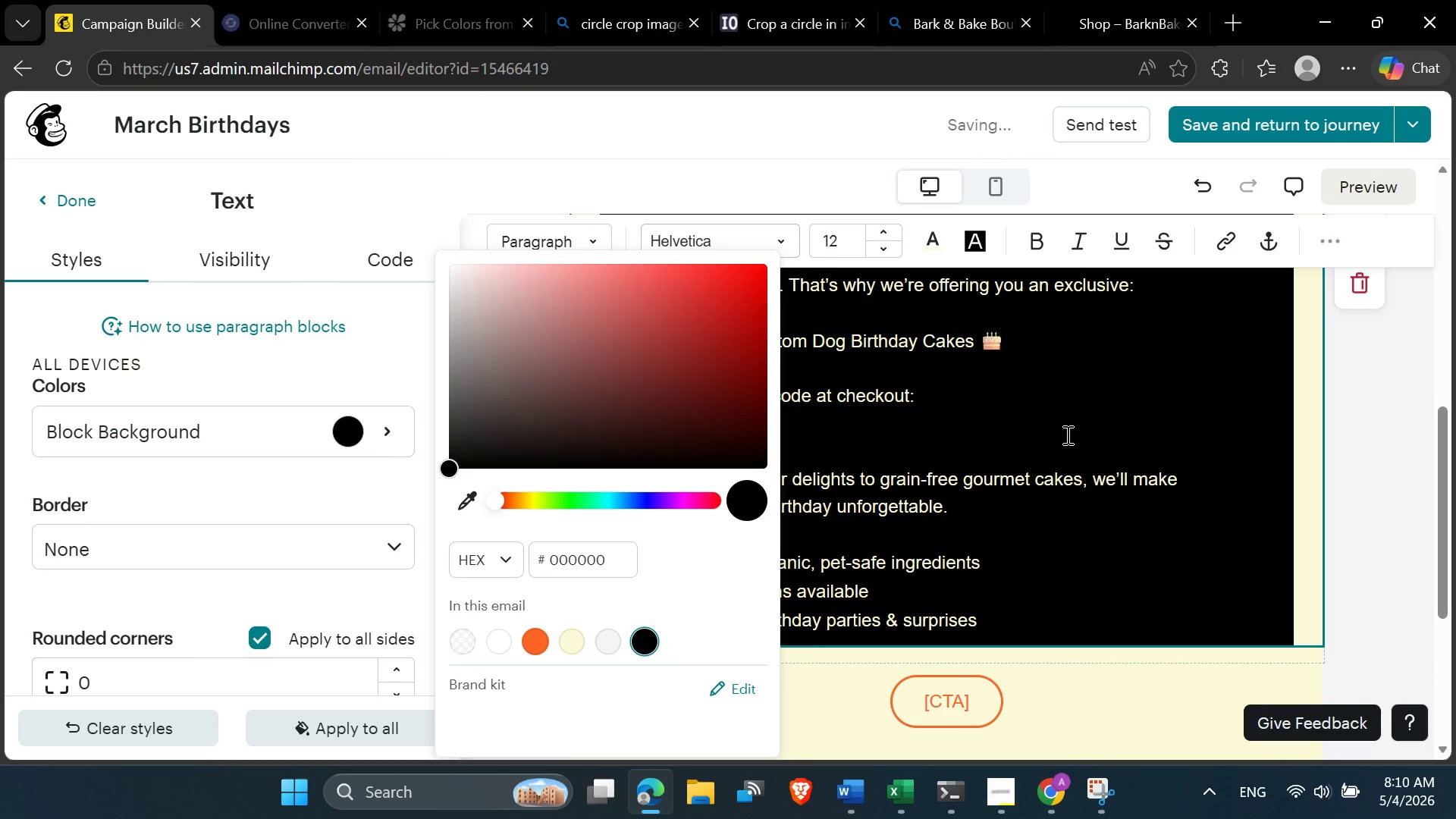 
scroll: coordinate [1066, 435], scroll_direction: up, amount: 2.0
 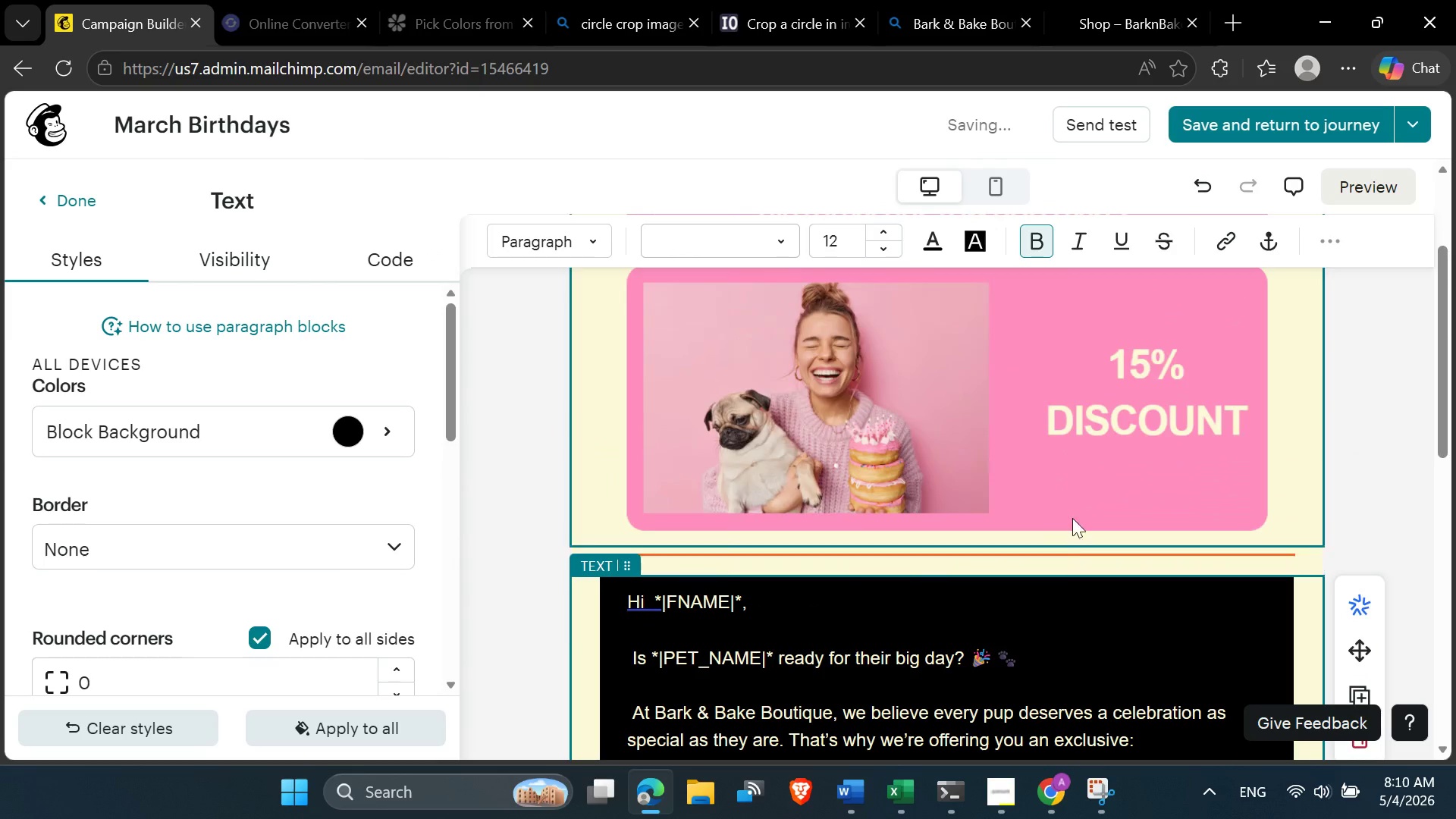 
left_click([1072, 564])
 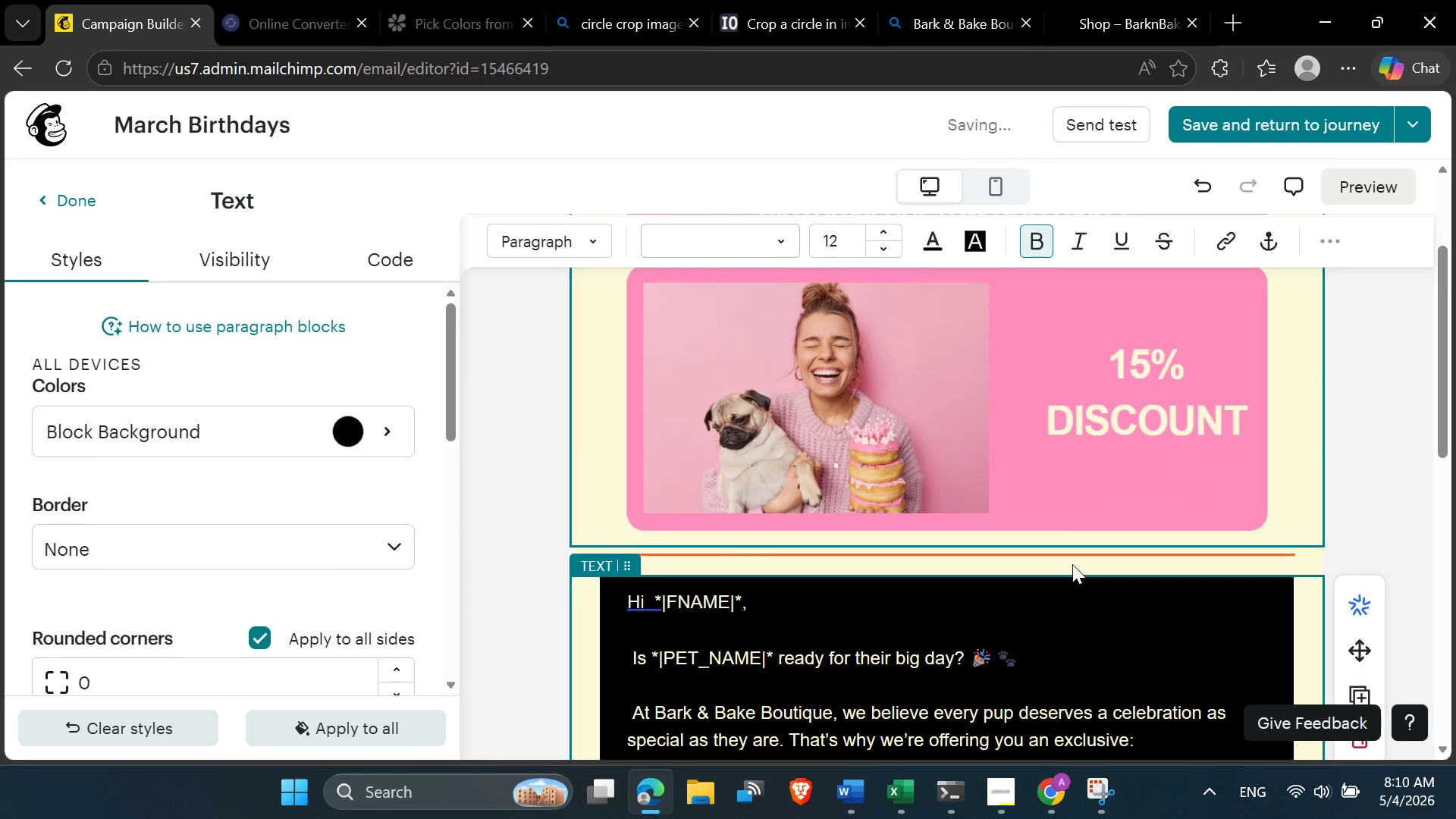 
scroll: coordinate [1072, 564], scroll_direction: down, amount: 2.0
 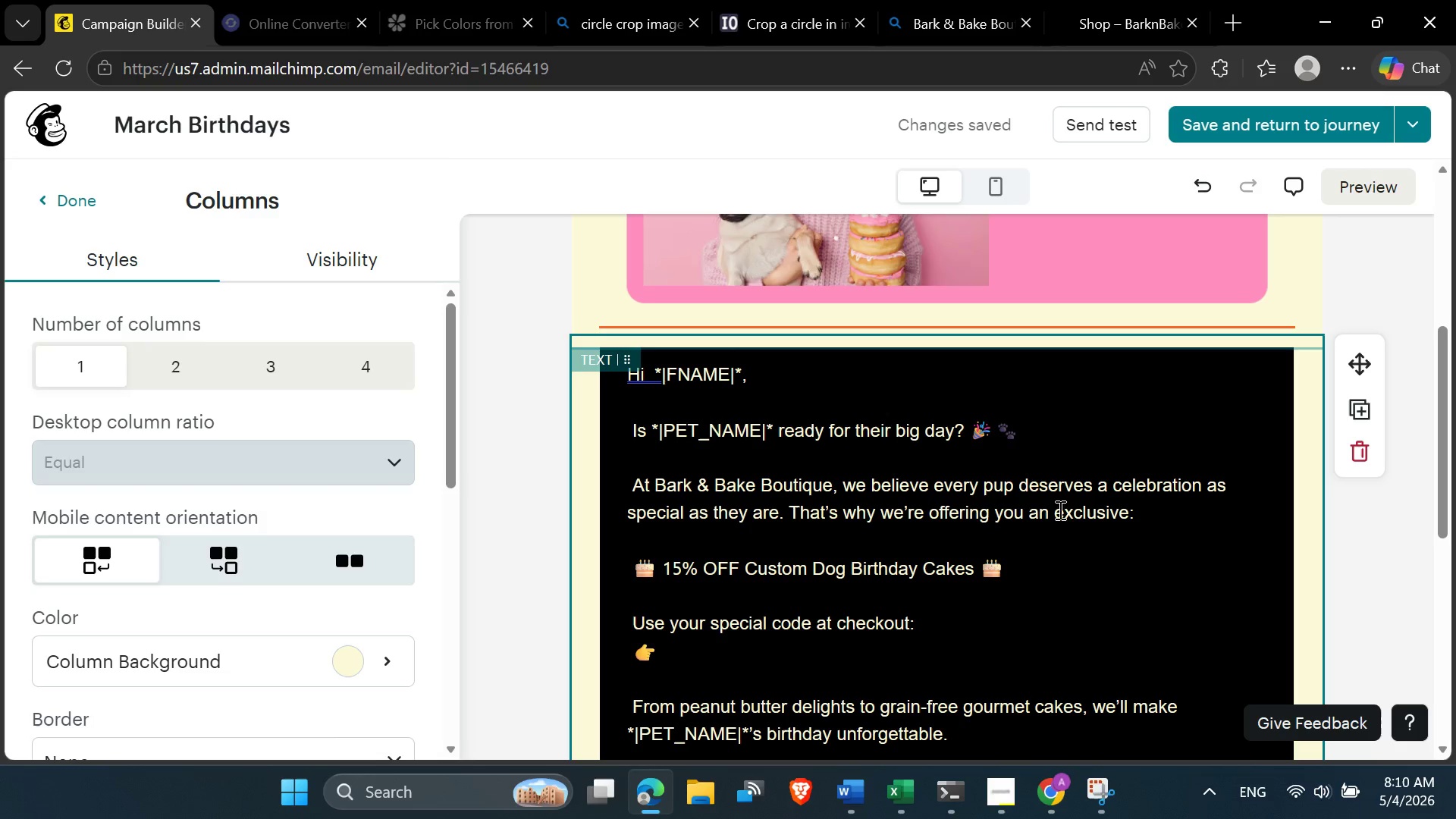 
scroll: coordinate [901, 532], scroll_direction: up, amount: 5.0
 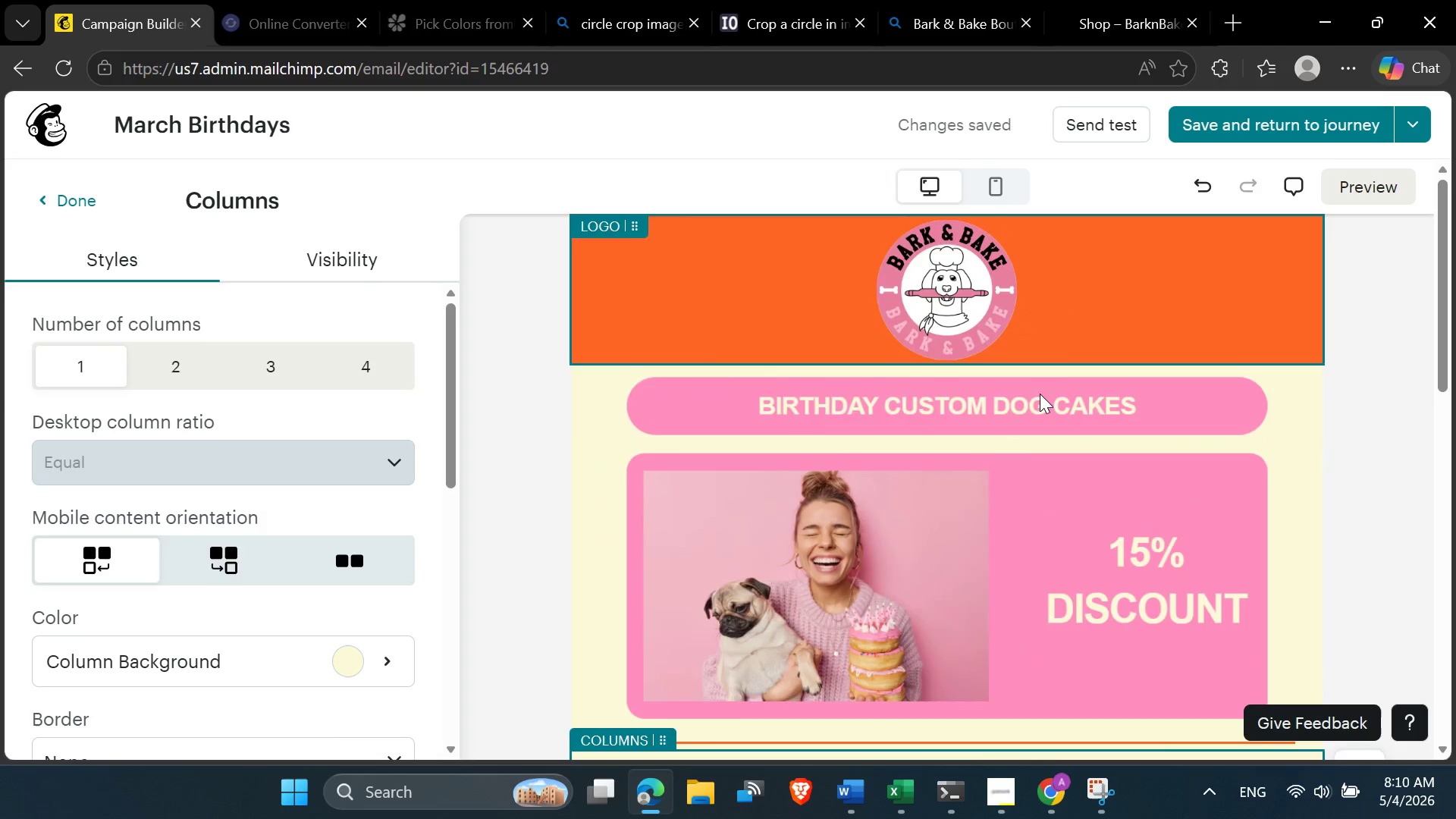 
scroll: coordinate [1013, 494], scroll_direction: down, amount: 7.0
 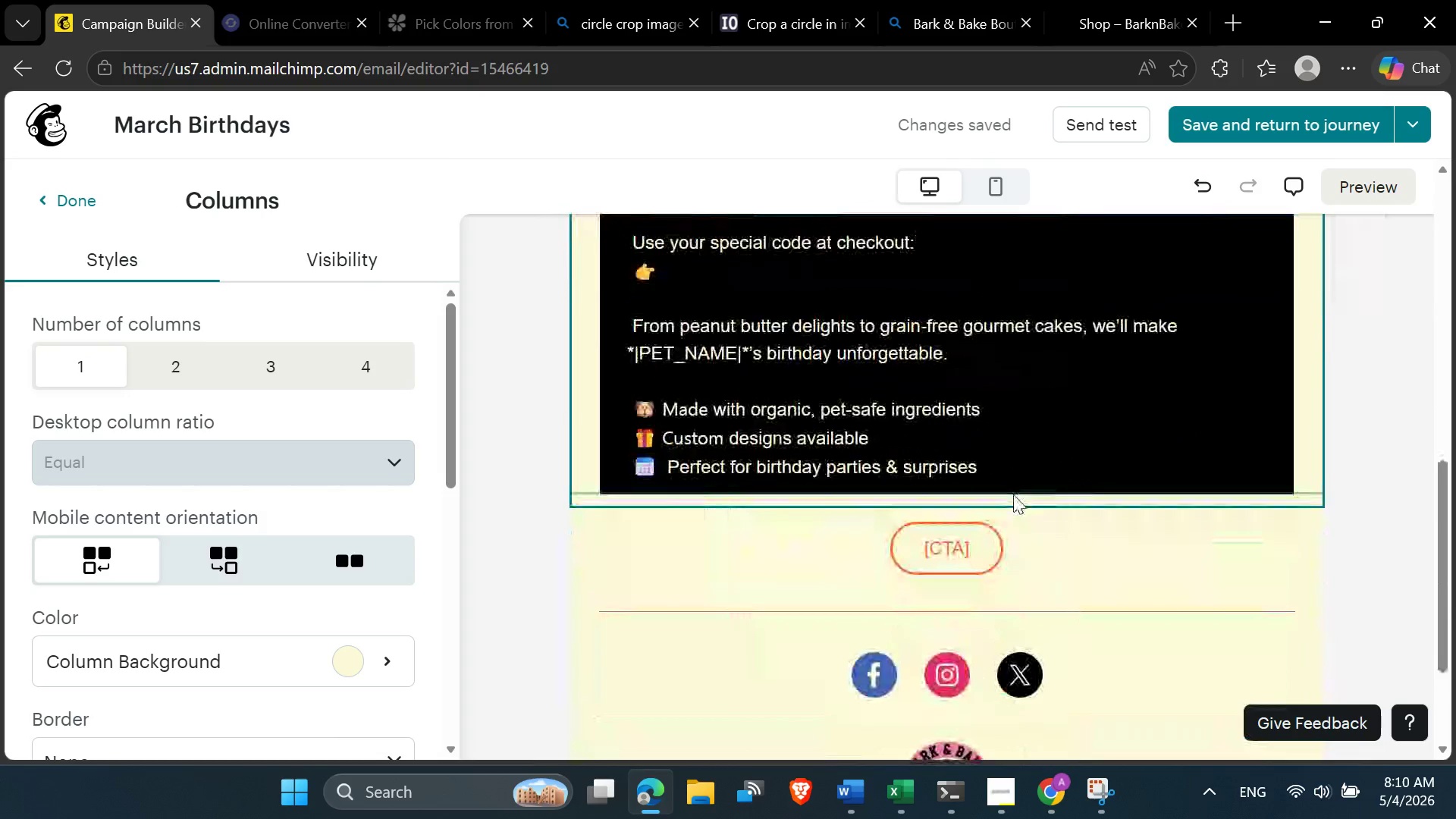 
scroll: coordinate [1013, 494], scroll_direction: up, amount: 3.0
 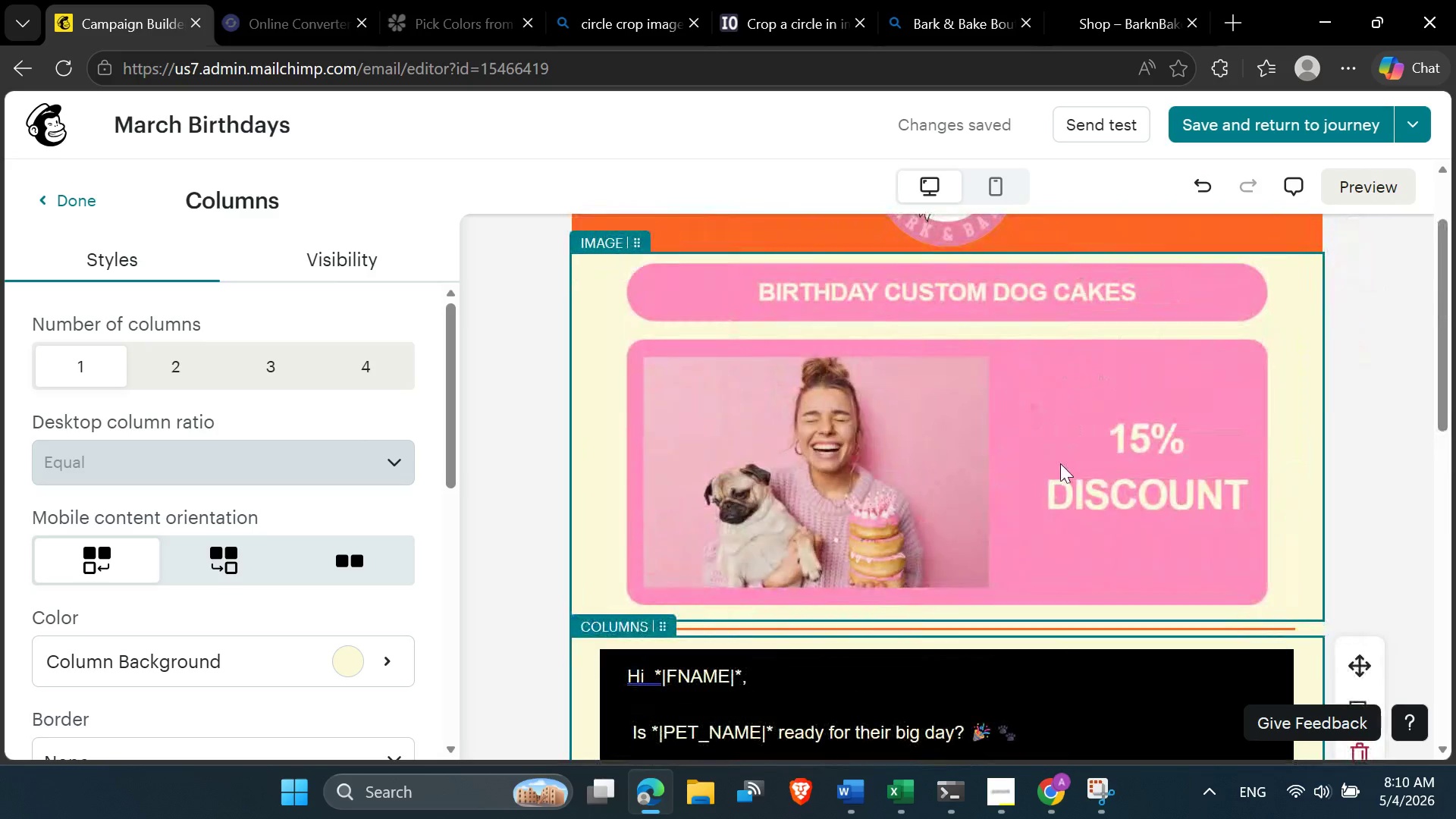 
scroll: coordinate [1058, 488], scroll_direction: down, amount: 1.0
 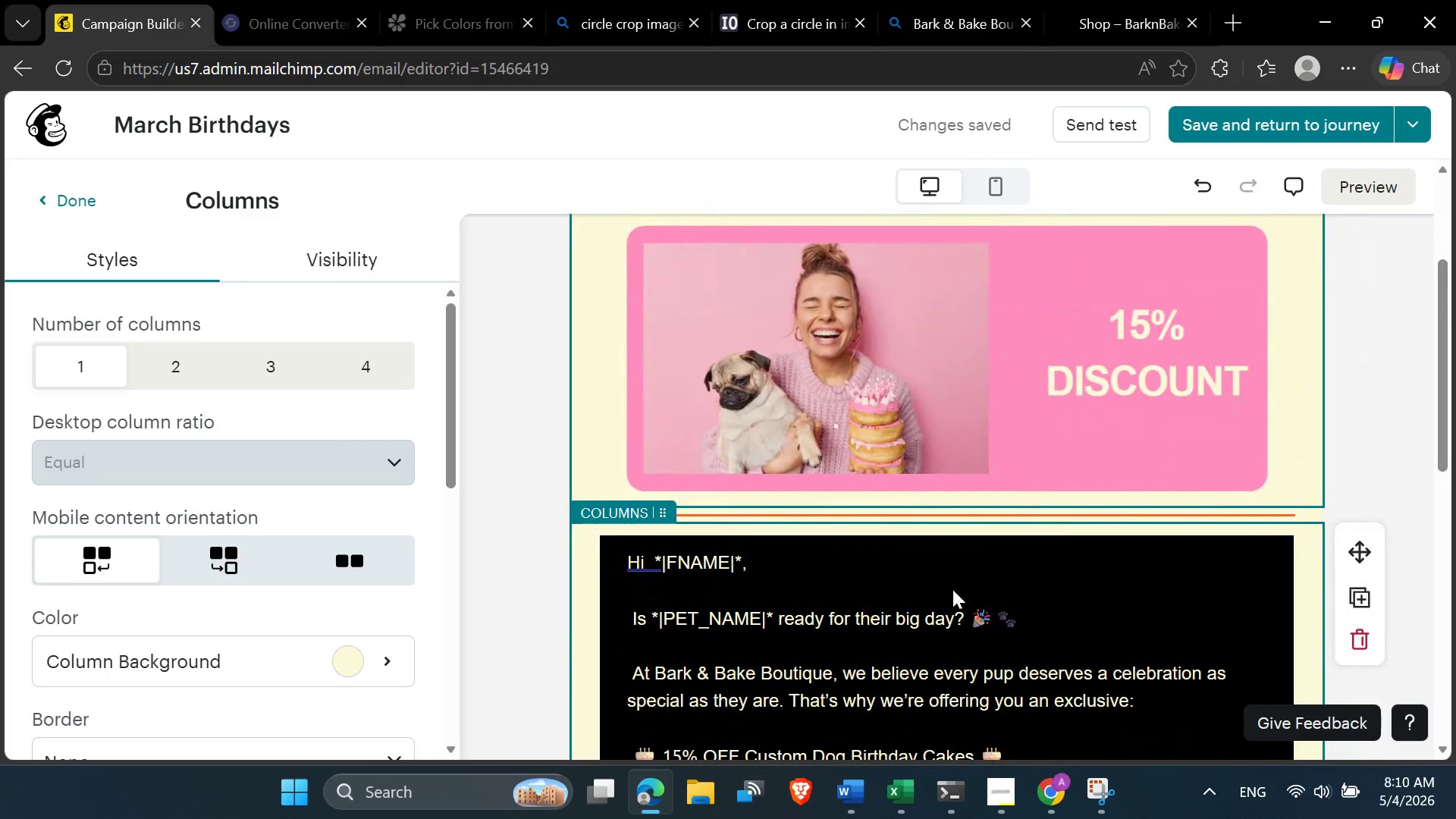 
left_click([1040, 790])
 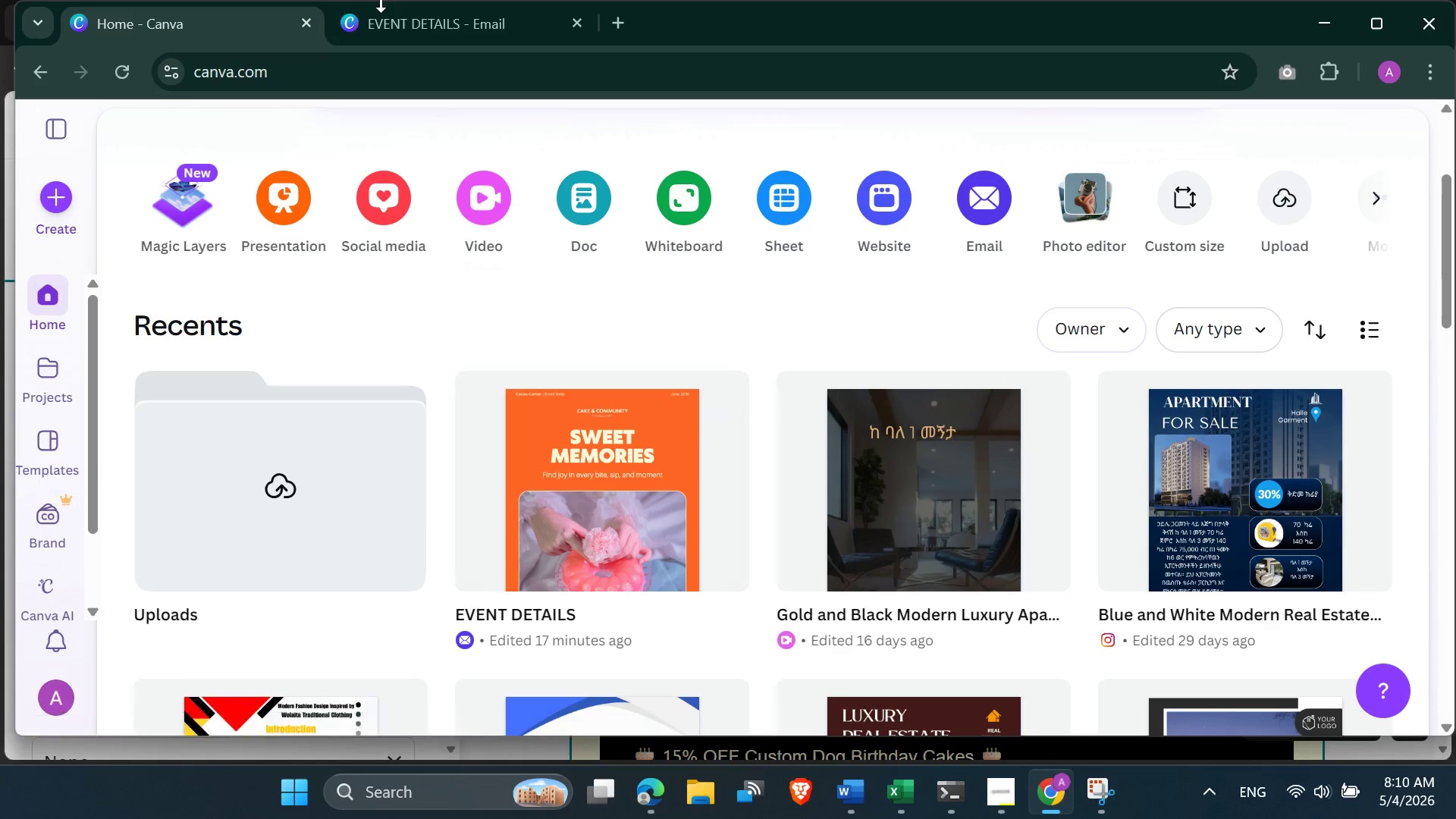 
double_click([383, 5])
 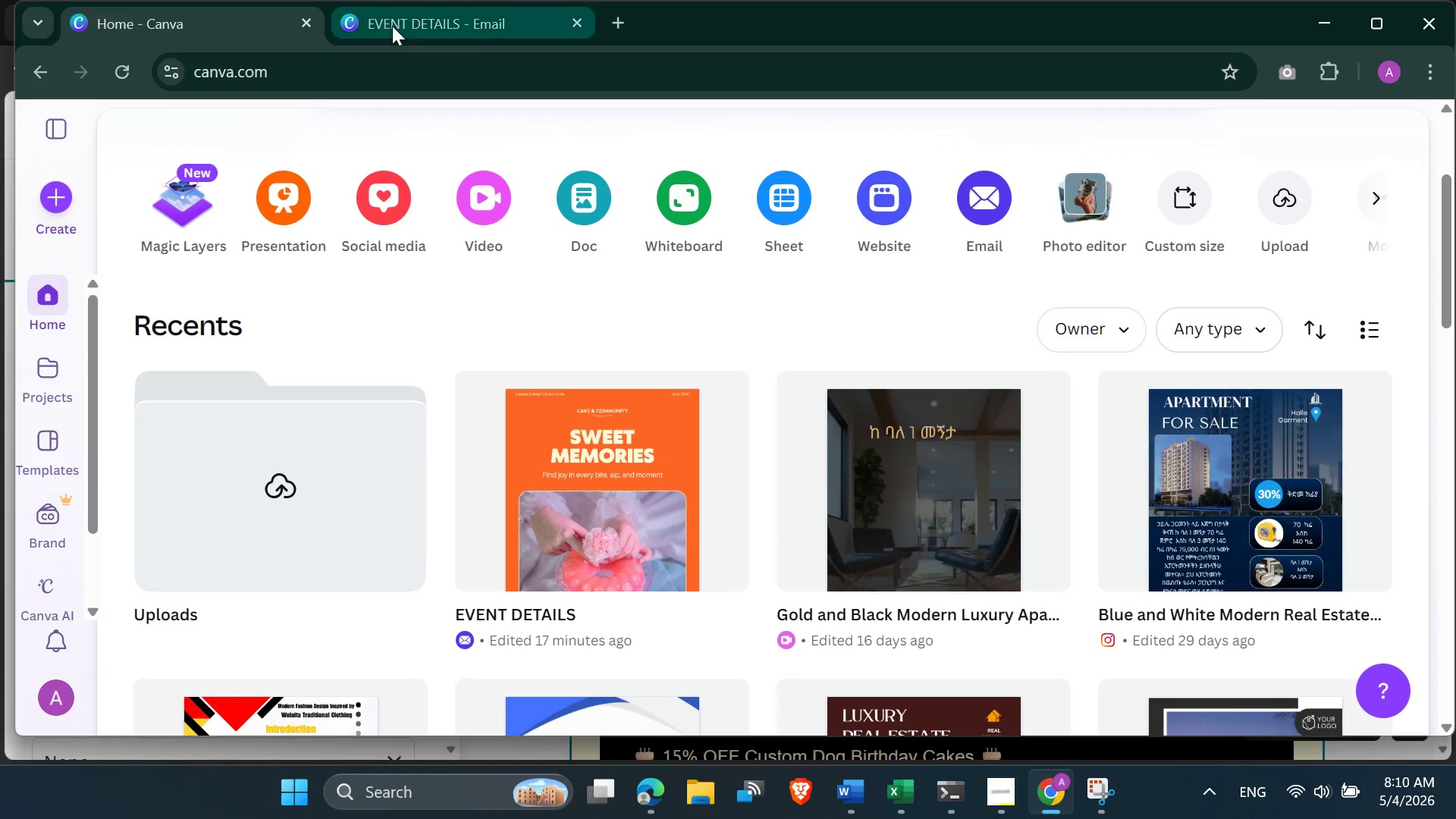 
left_click([392, 26])
 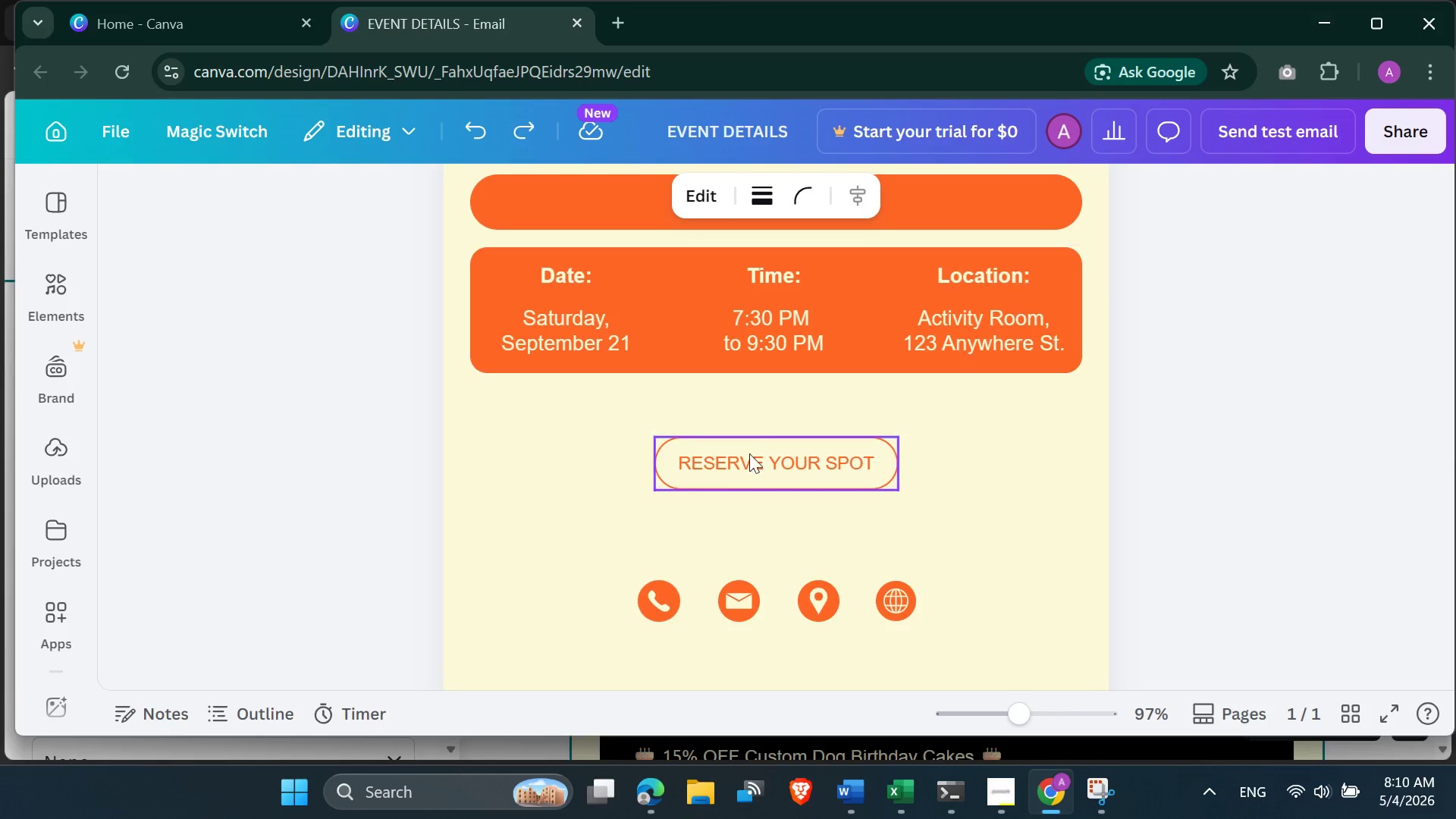 
scroll: coordinate [754, 458], scroll_direction: up, amount: 5.0
 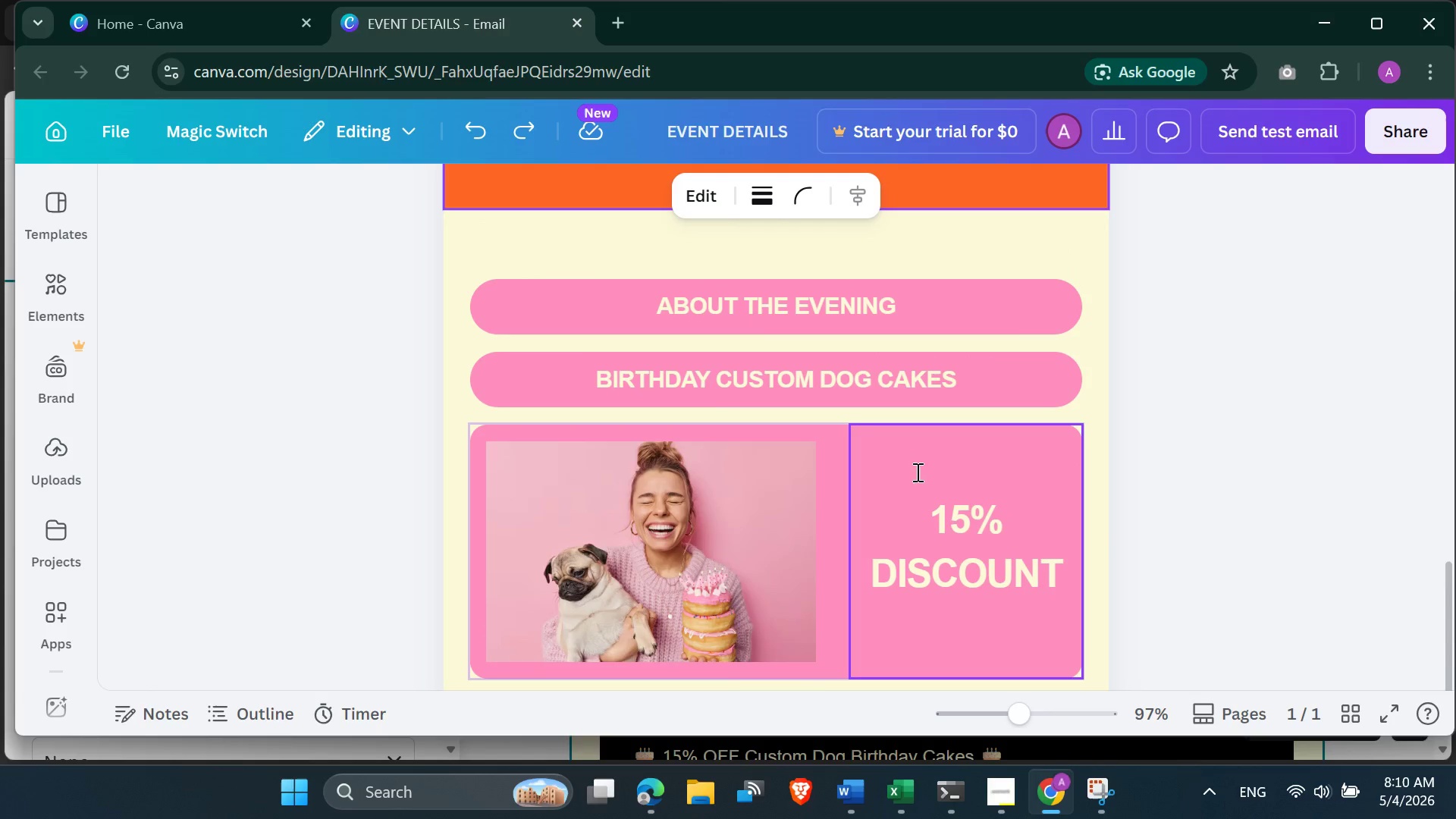 
left_click([914, 474])
 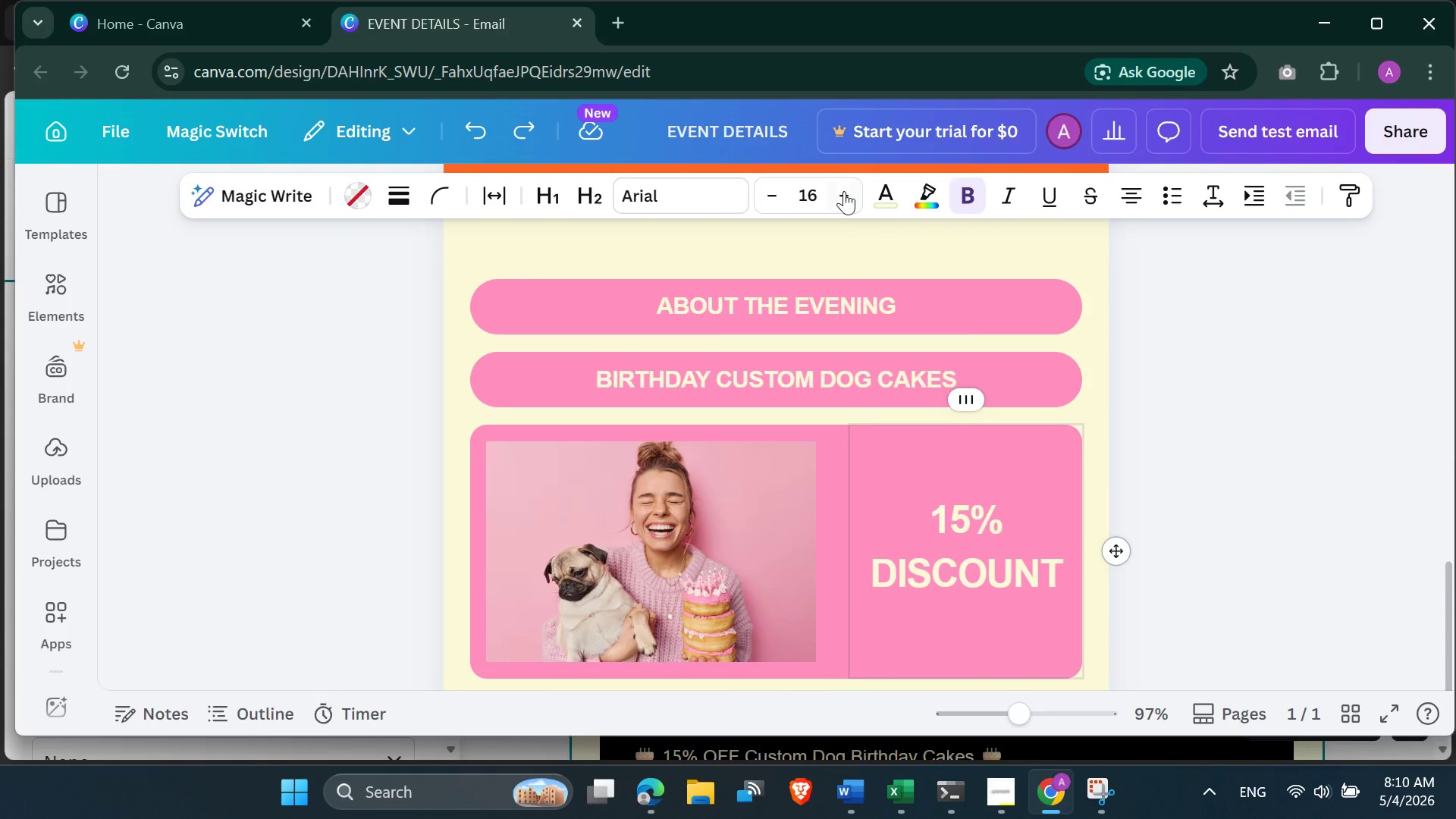 
left_click([879, 201])
 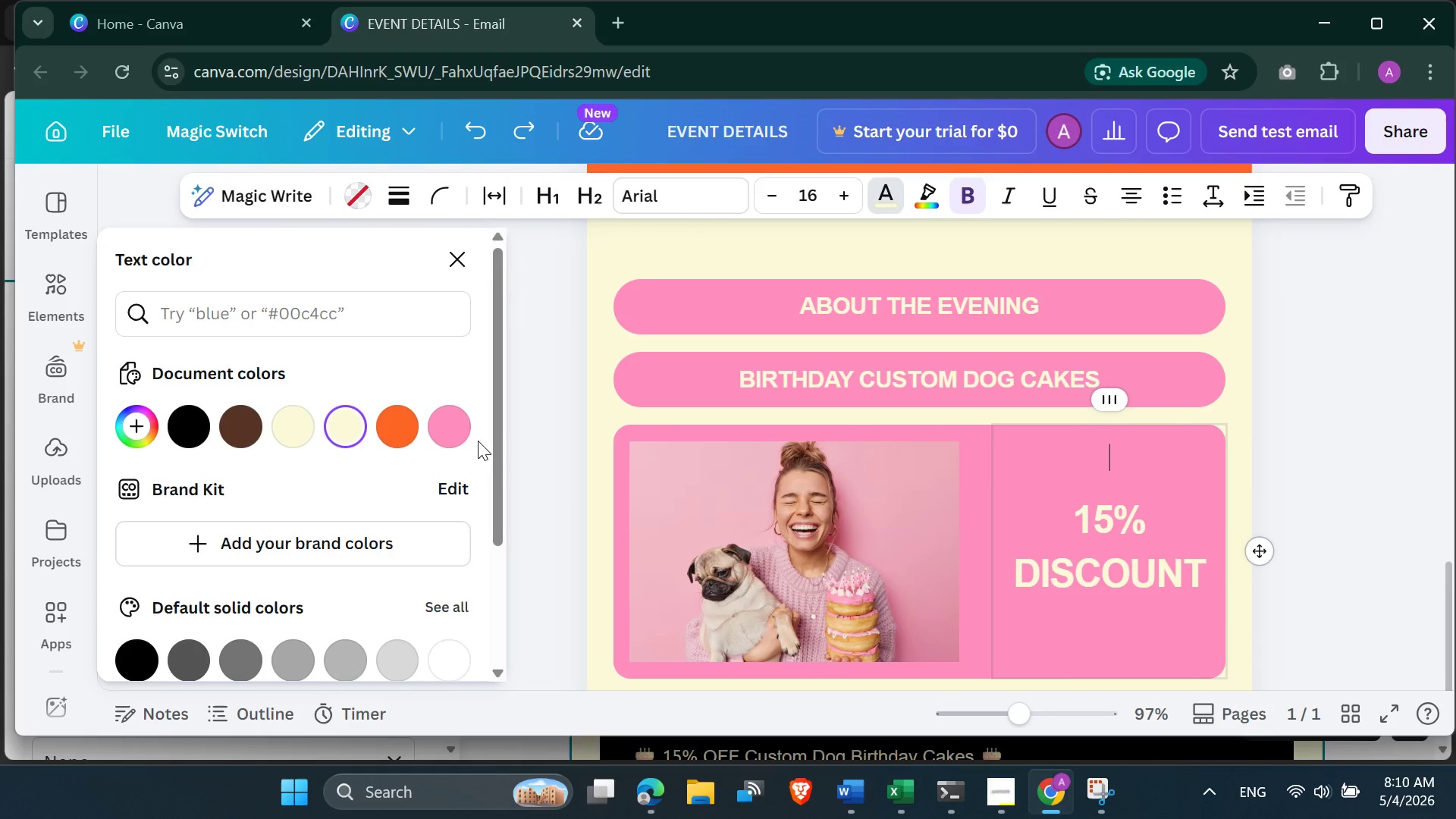 
double_click([456, 421])
 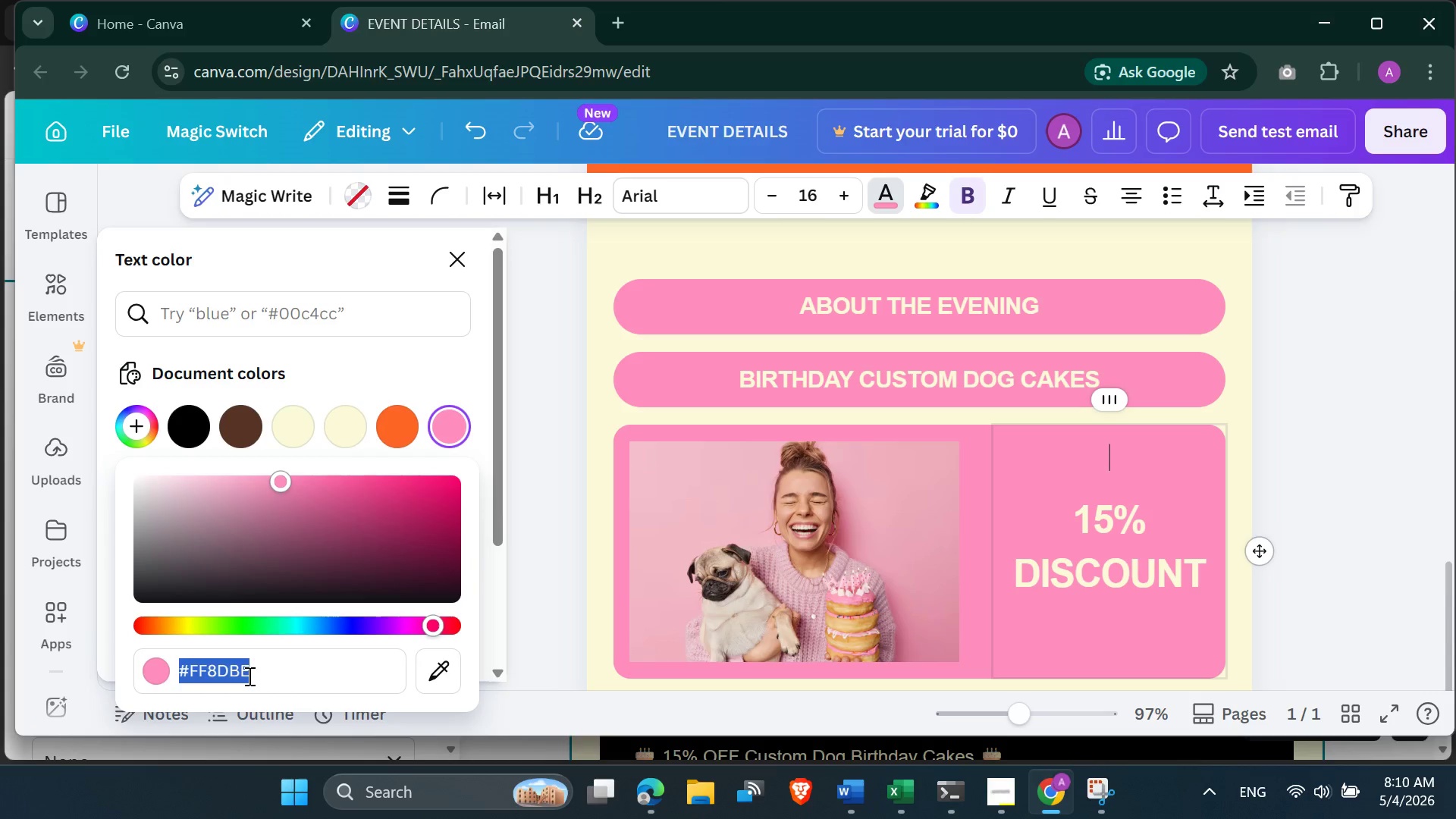 
double_click([204, 667])
 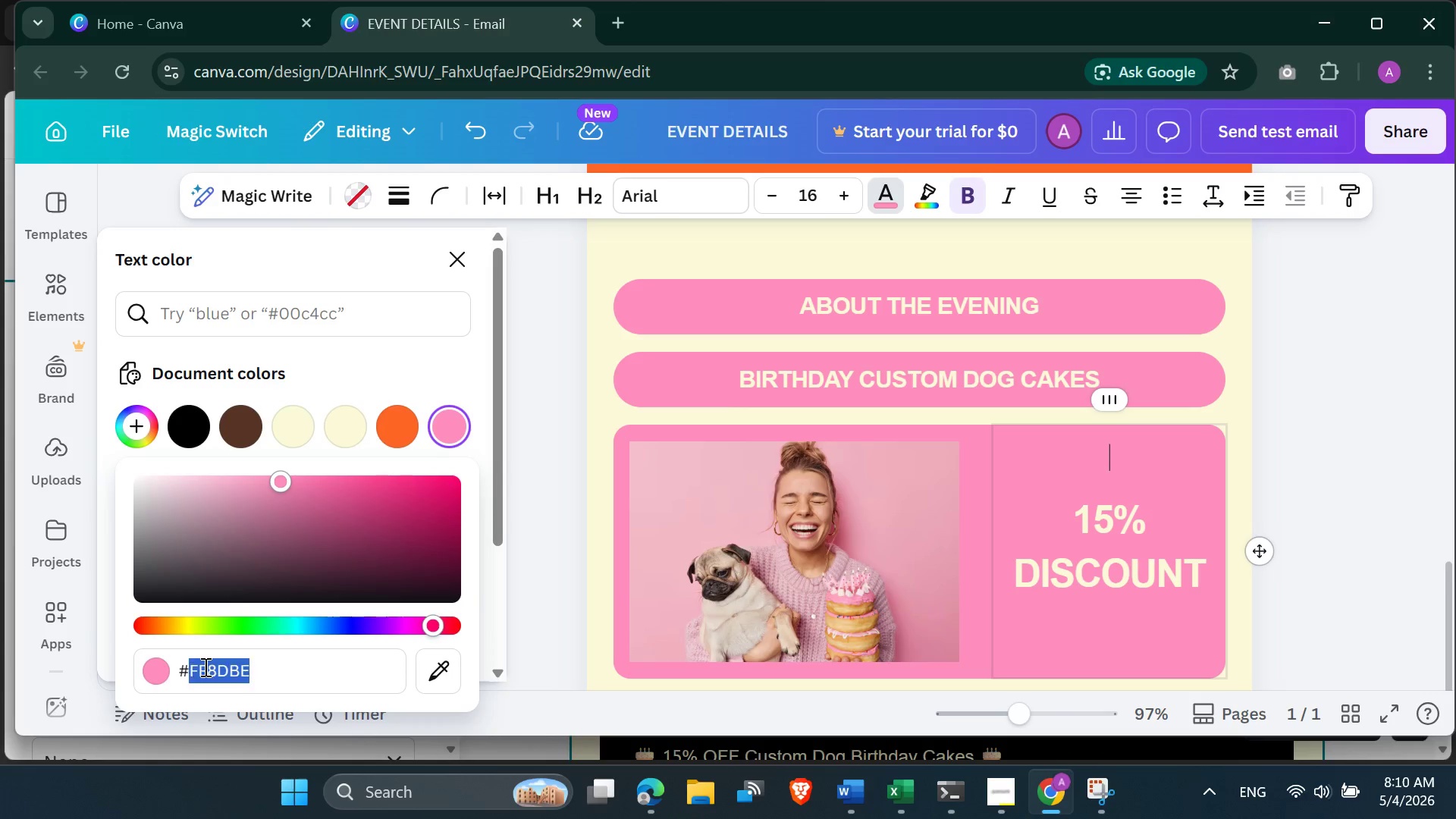 
triple_click([204, 667])
 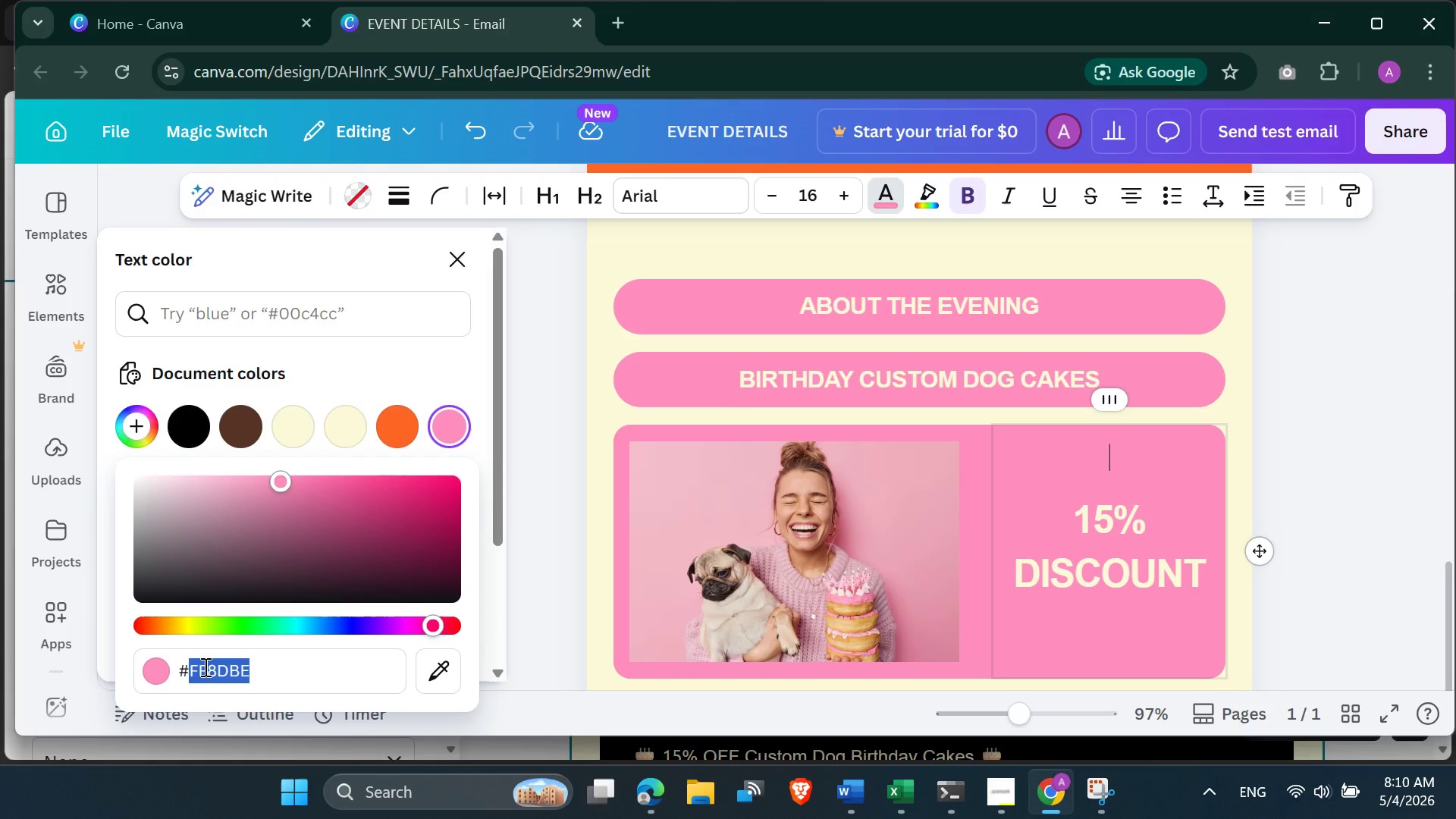 
key(Control+C)
 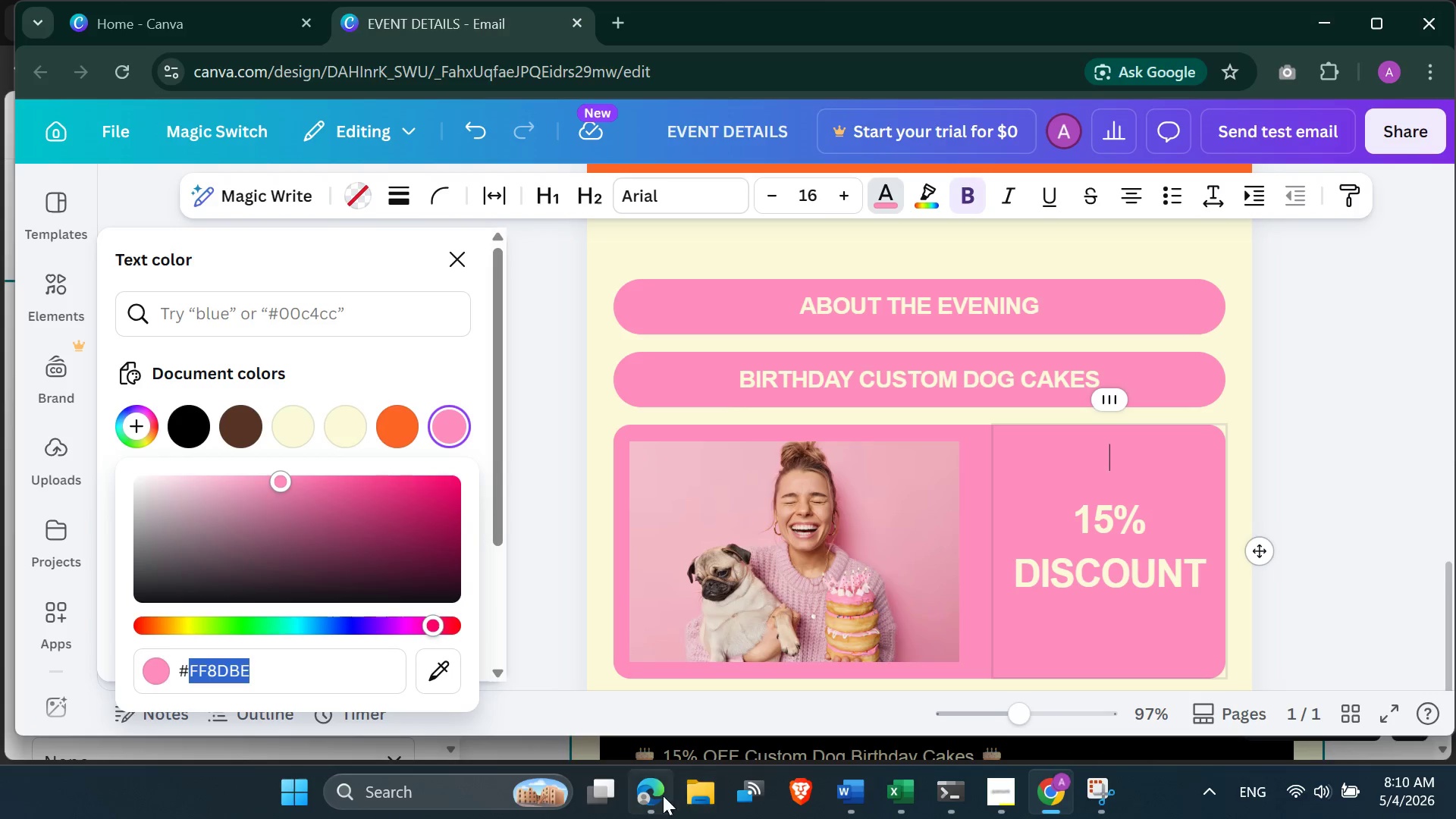 
left_click([651, 793])
 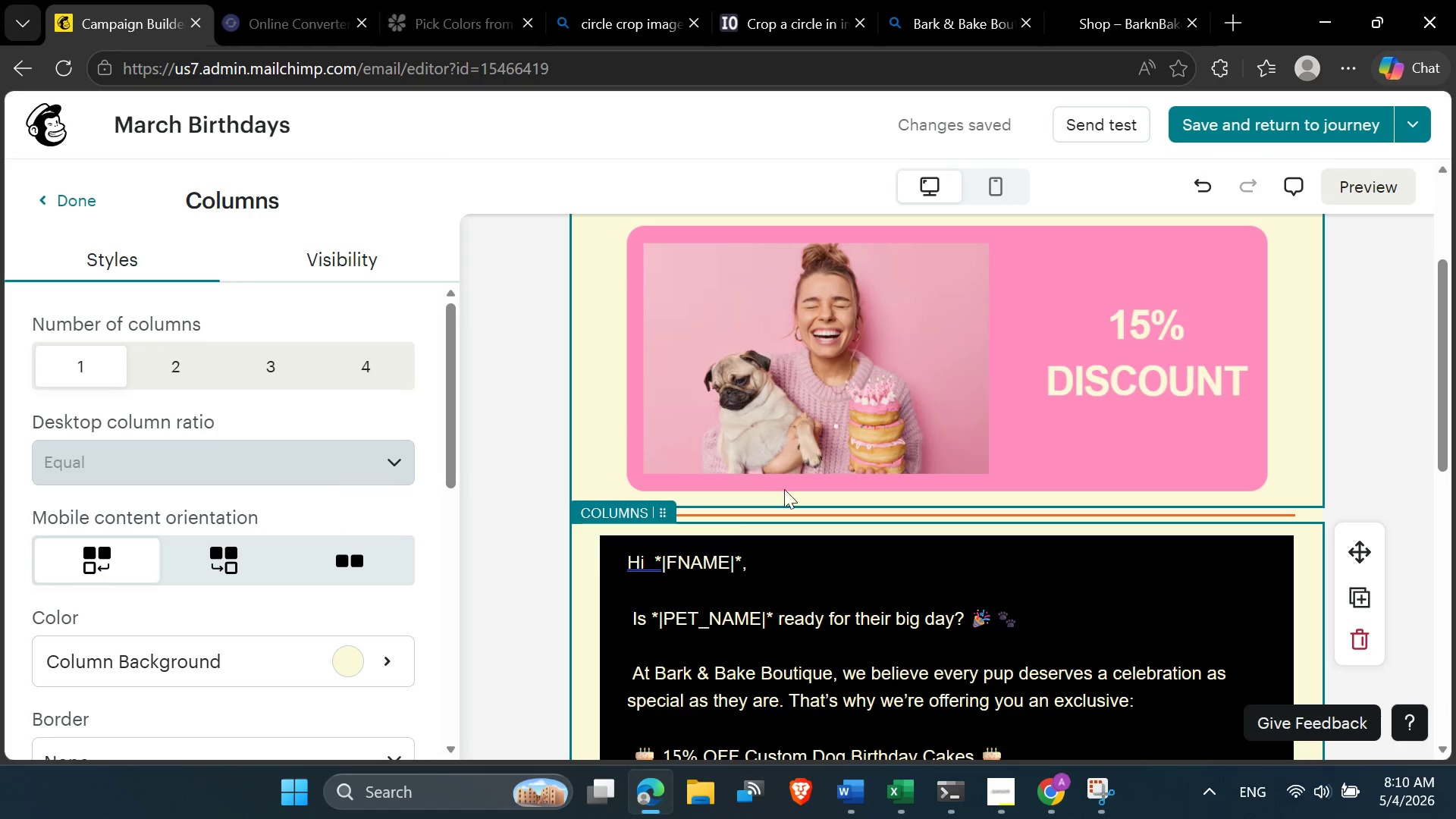 
scroll: coordinate [699, 544], scroll_direction: down, amount: 2.0
 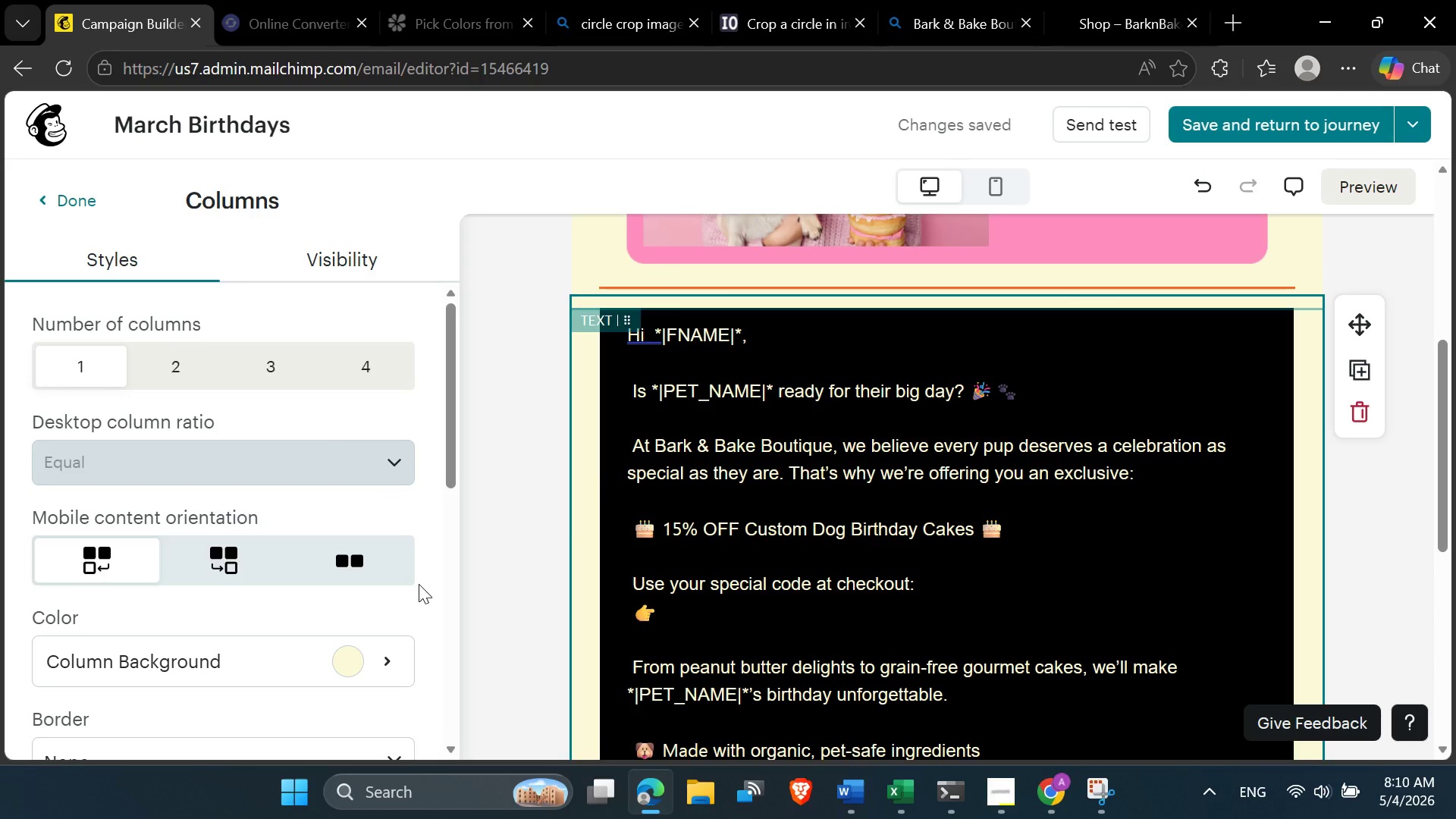 
left_click([723, 570])
 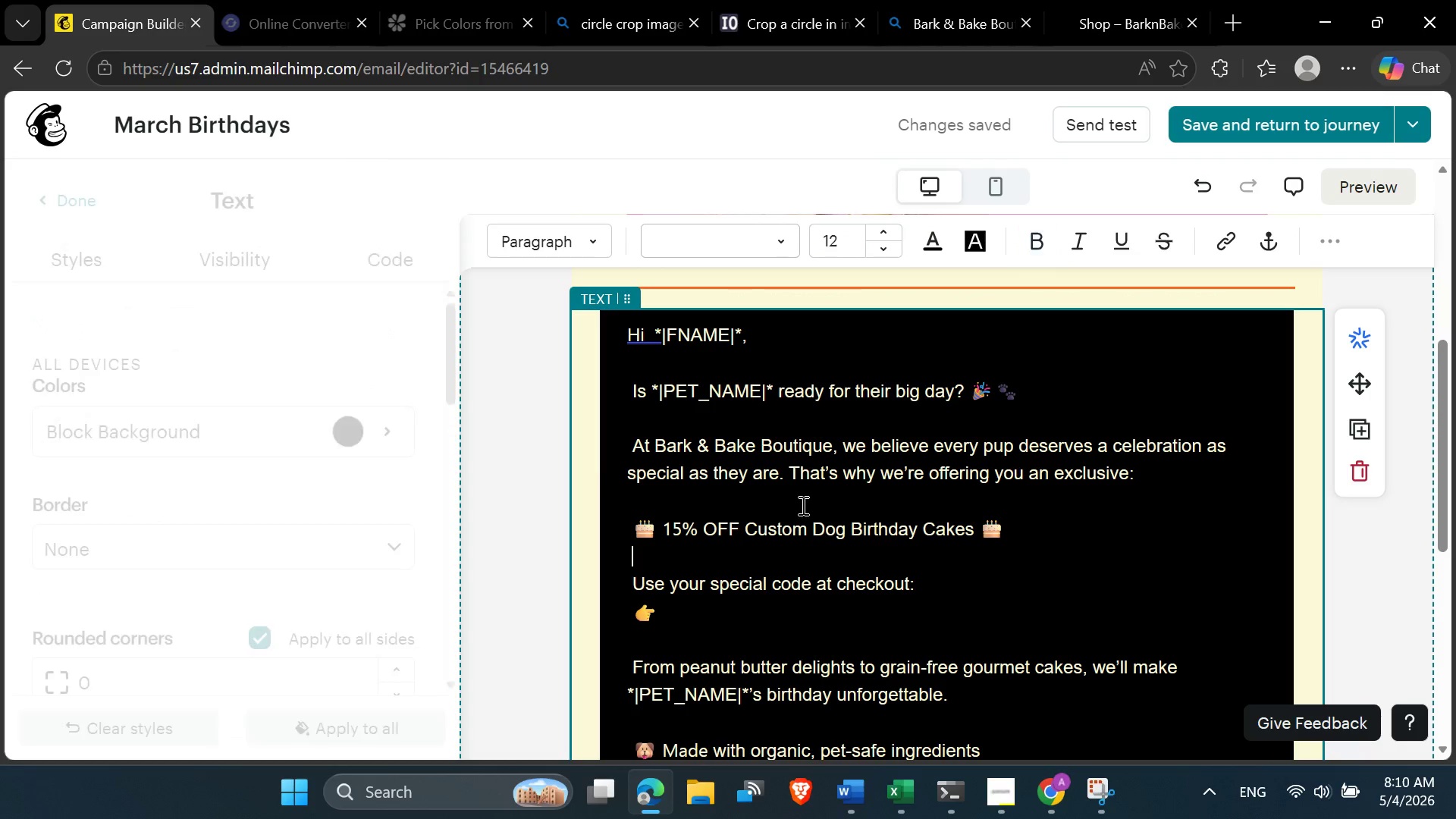 
scroll: coordinate [798, 505], scroll_direction: down, amount: 1.0
 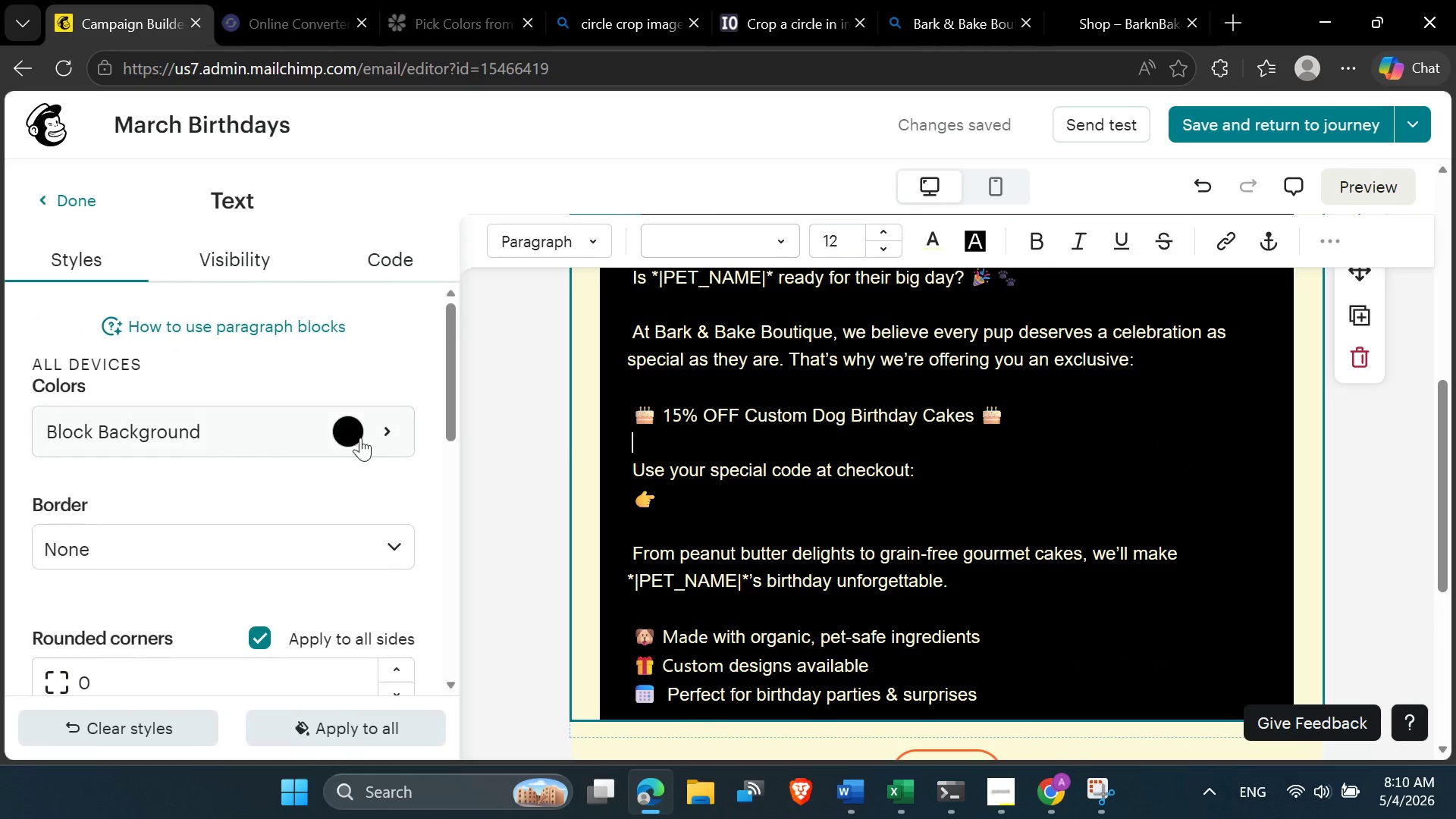 
left_click([358, 438])
 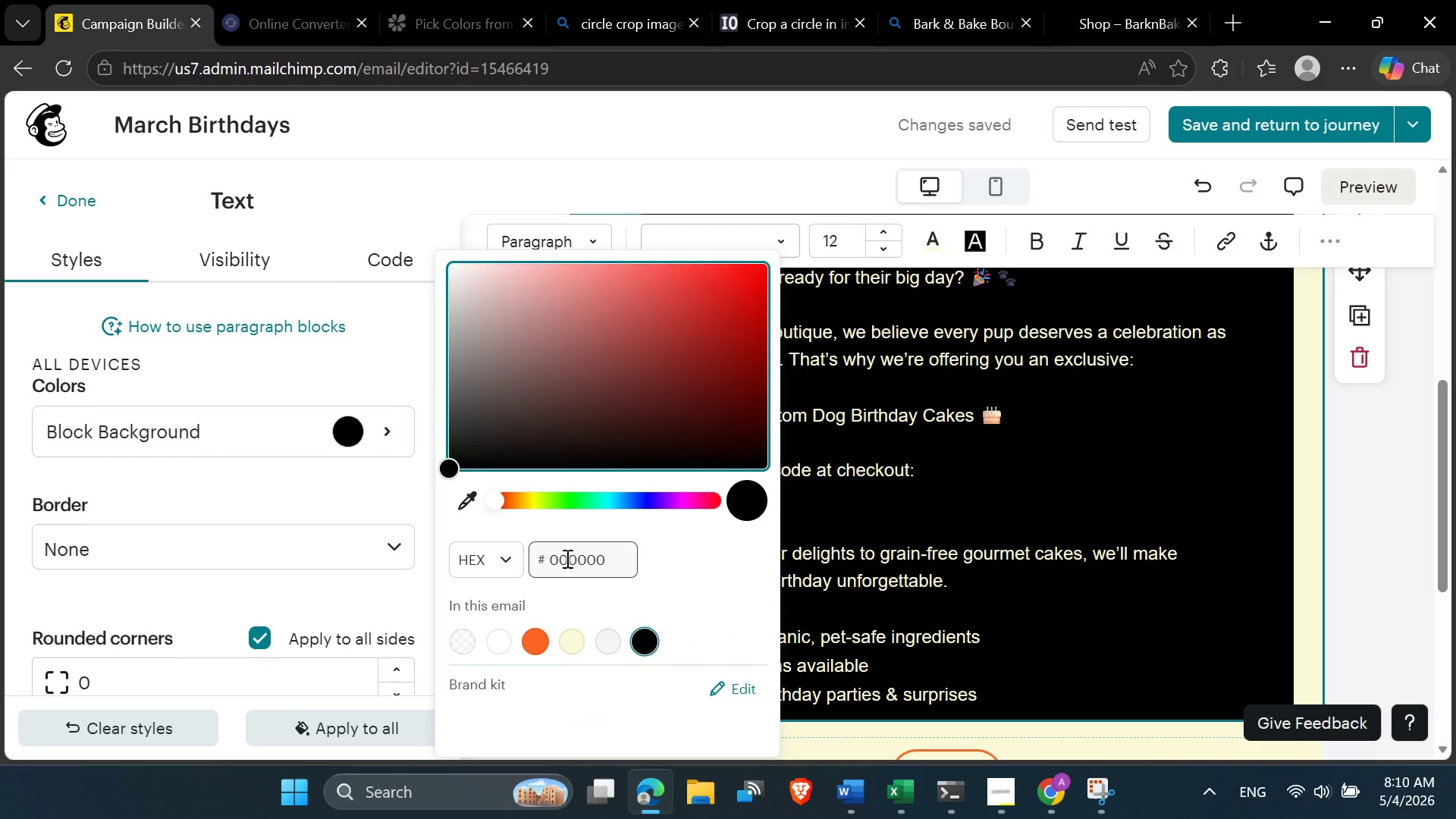 
double_click([566, 558])
 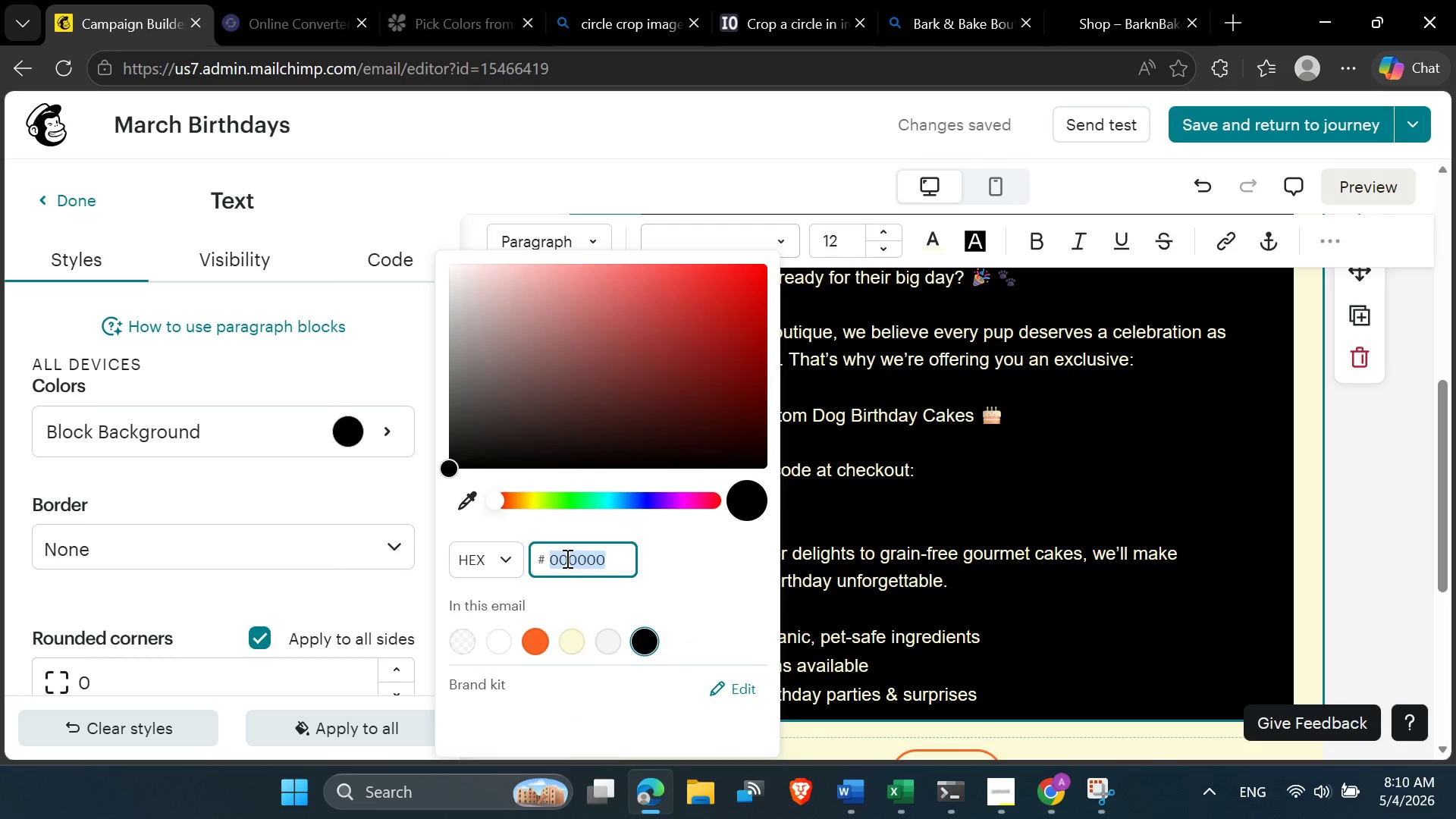 
key(Control+V)
 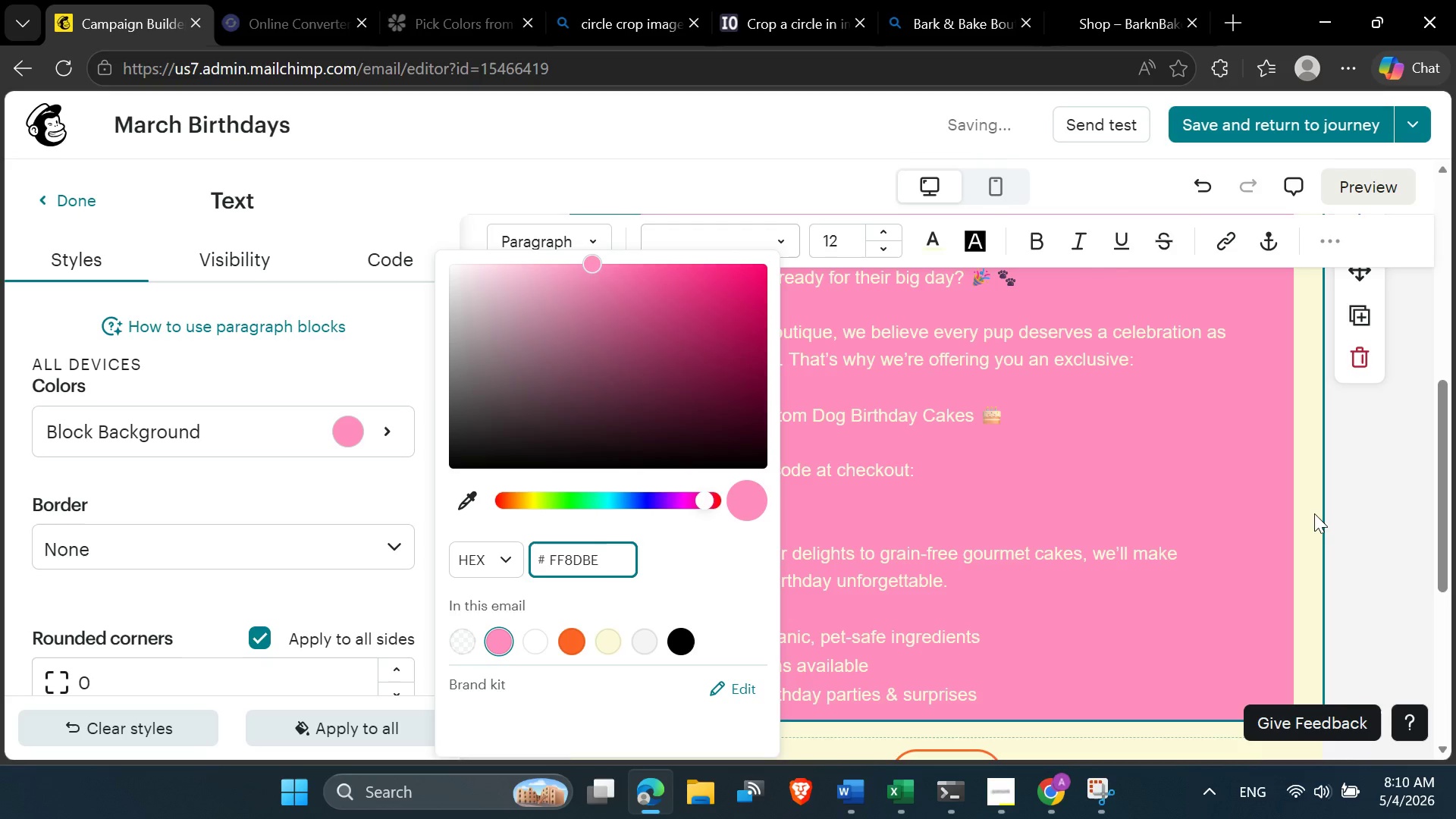 
left_click([1364, 506])
 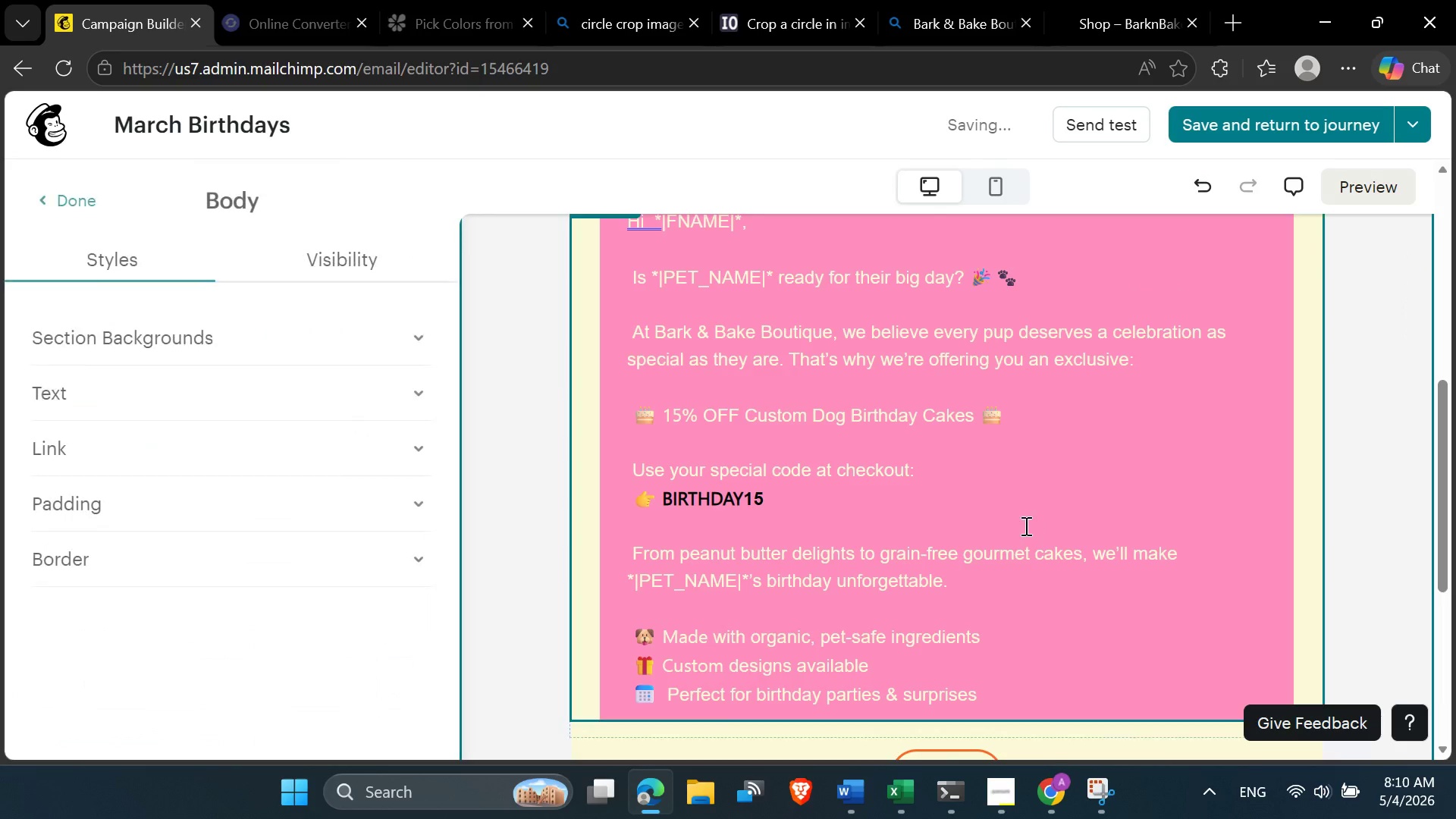 
scroll: coordinate [1023, 526], scroll_direction: up, amount: 2.0
 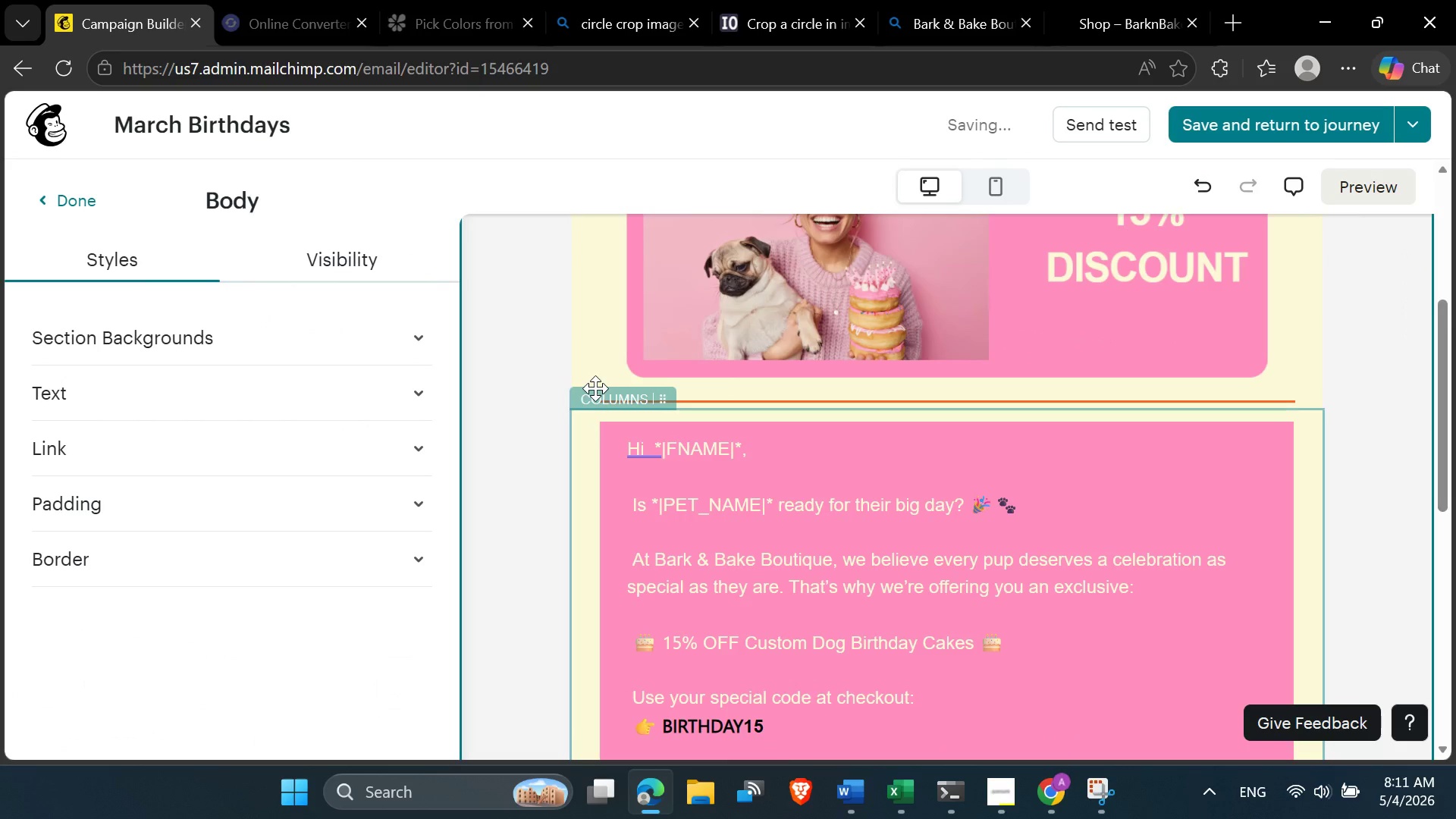 
left_click([563, 363])
 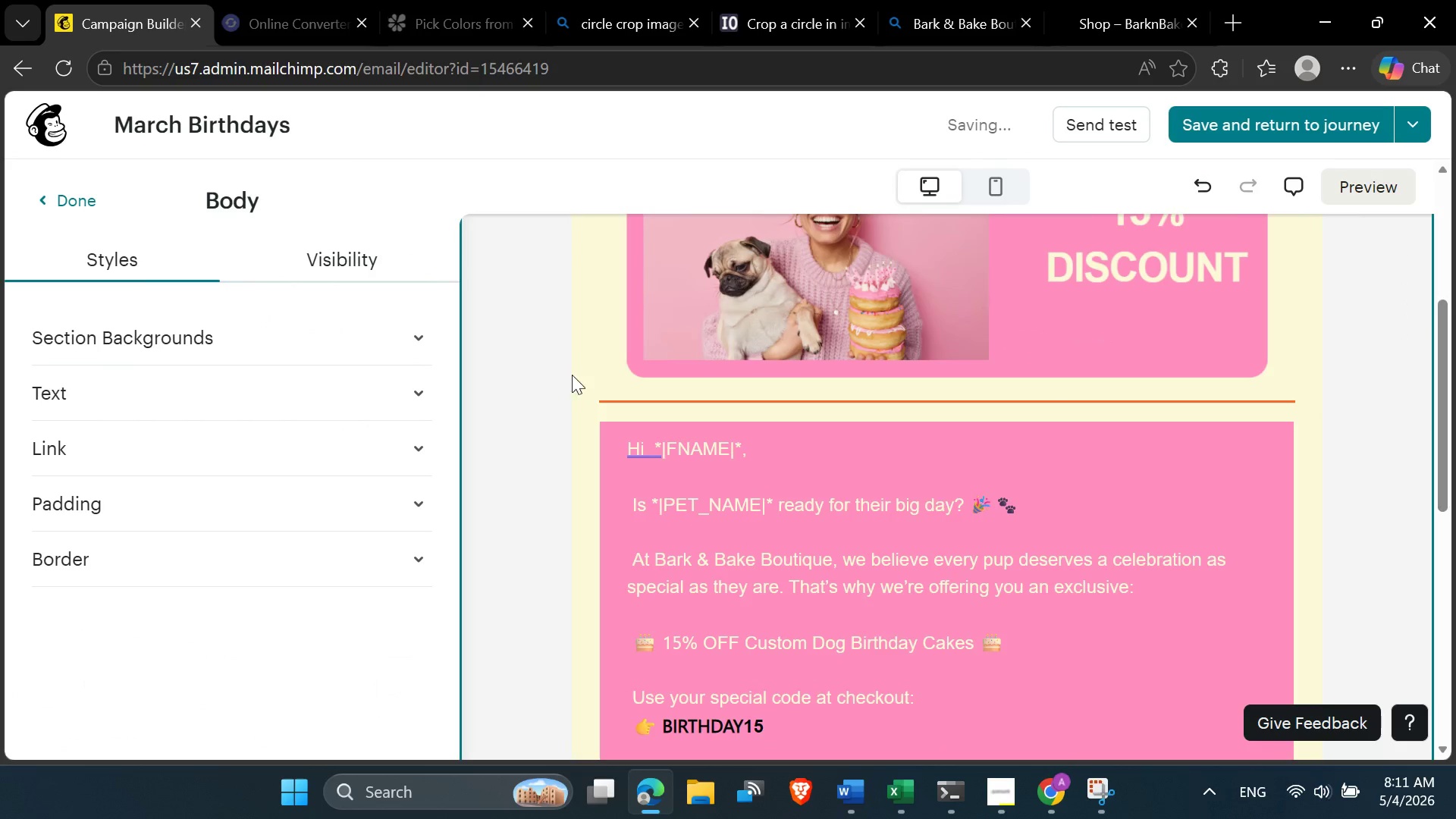 
scroll: coordinate [574, 387], scroll_direction: down, amount: 4.0
 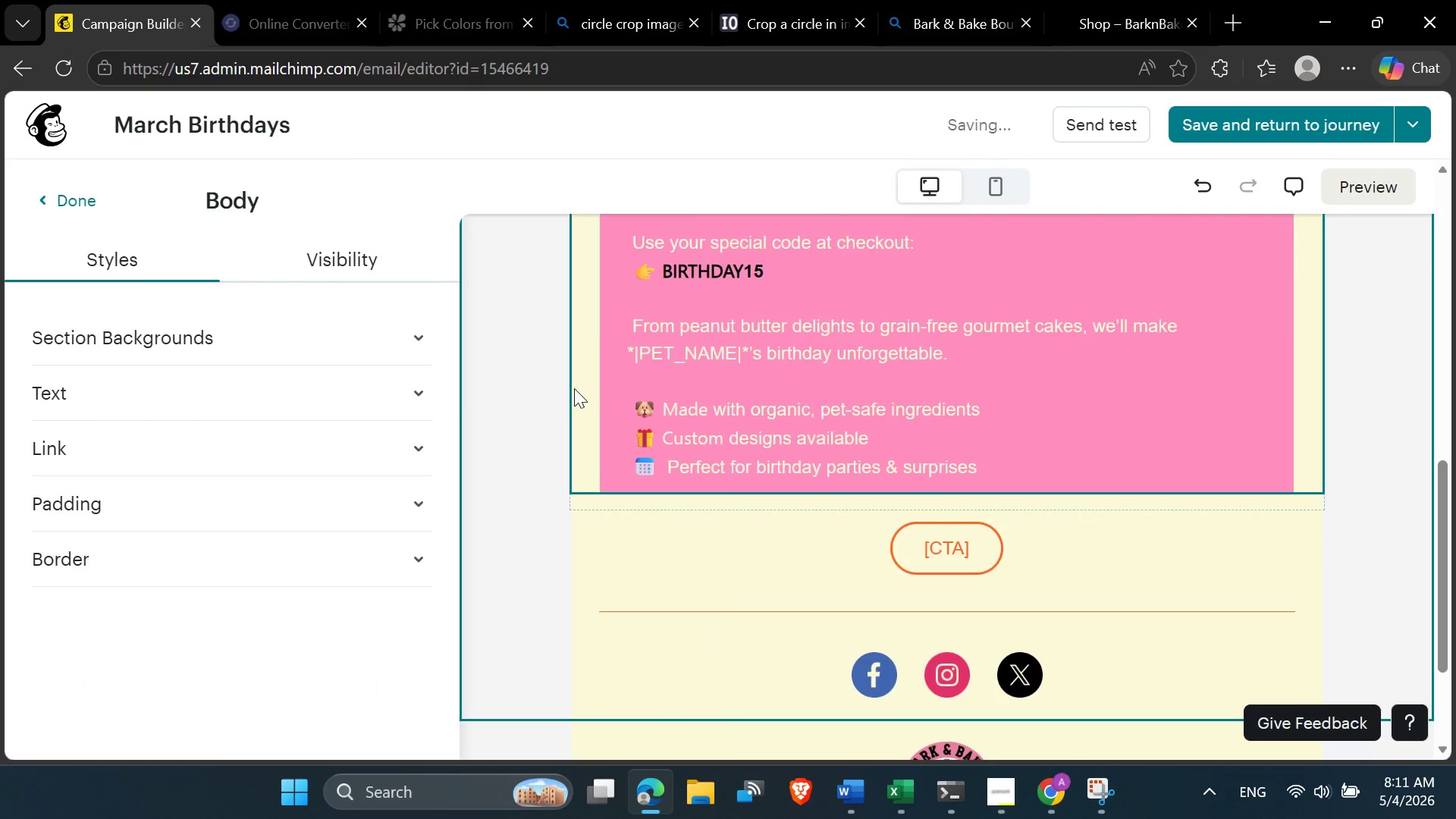 
scroll: coordinate [574, 388], scroll_direction: up, amount: 3.0
 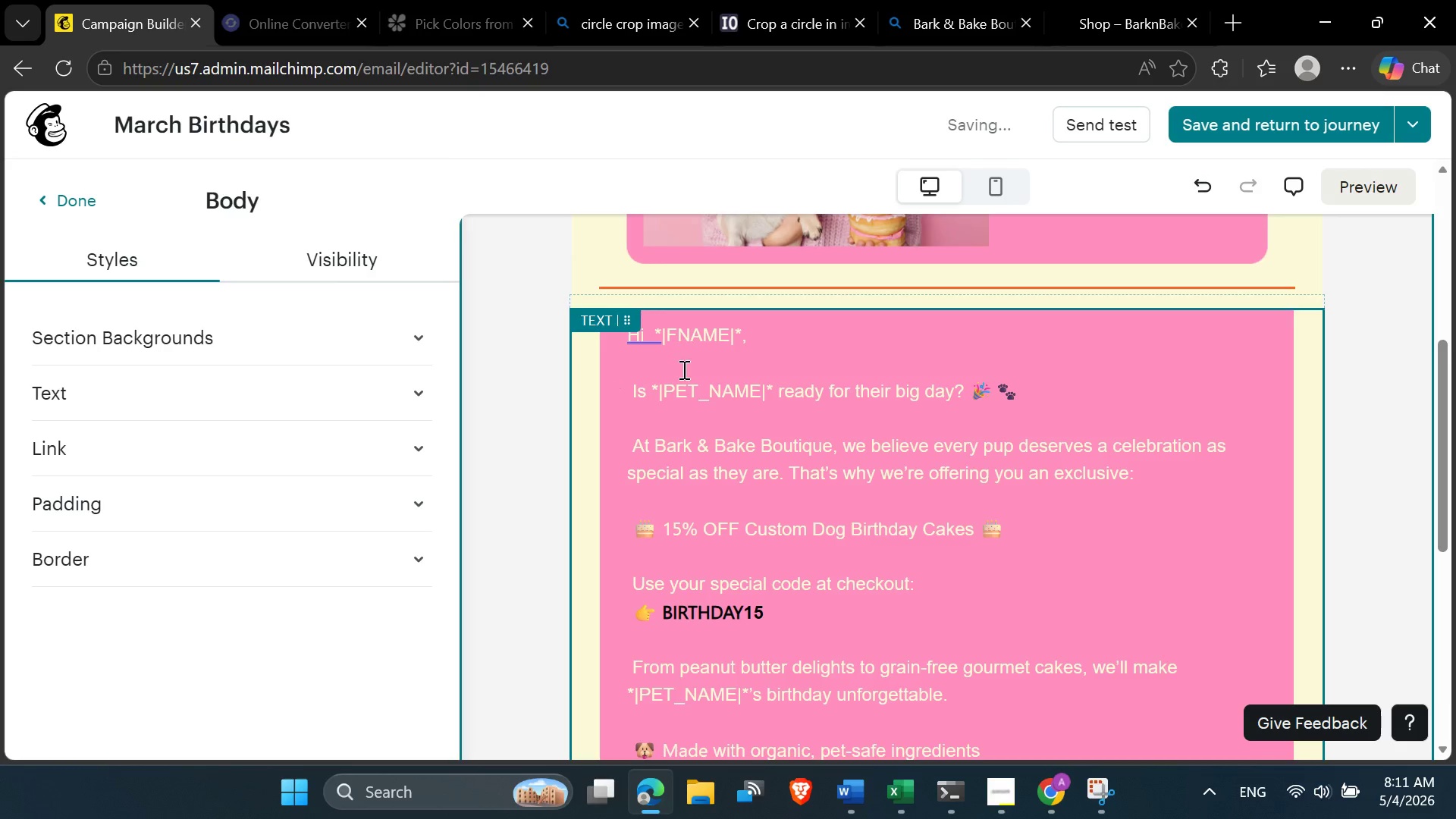 
left_click([657, 340])
 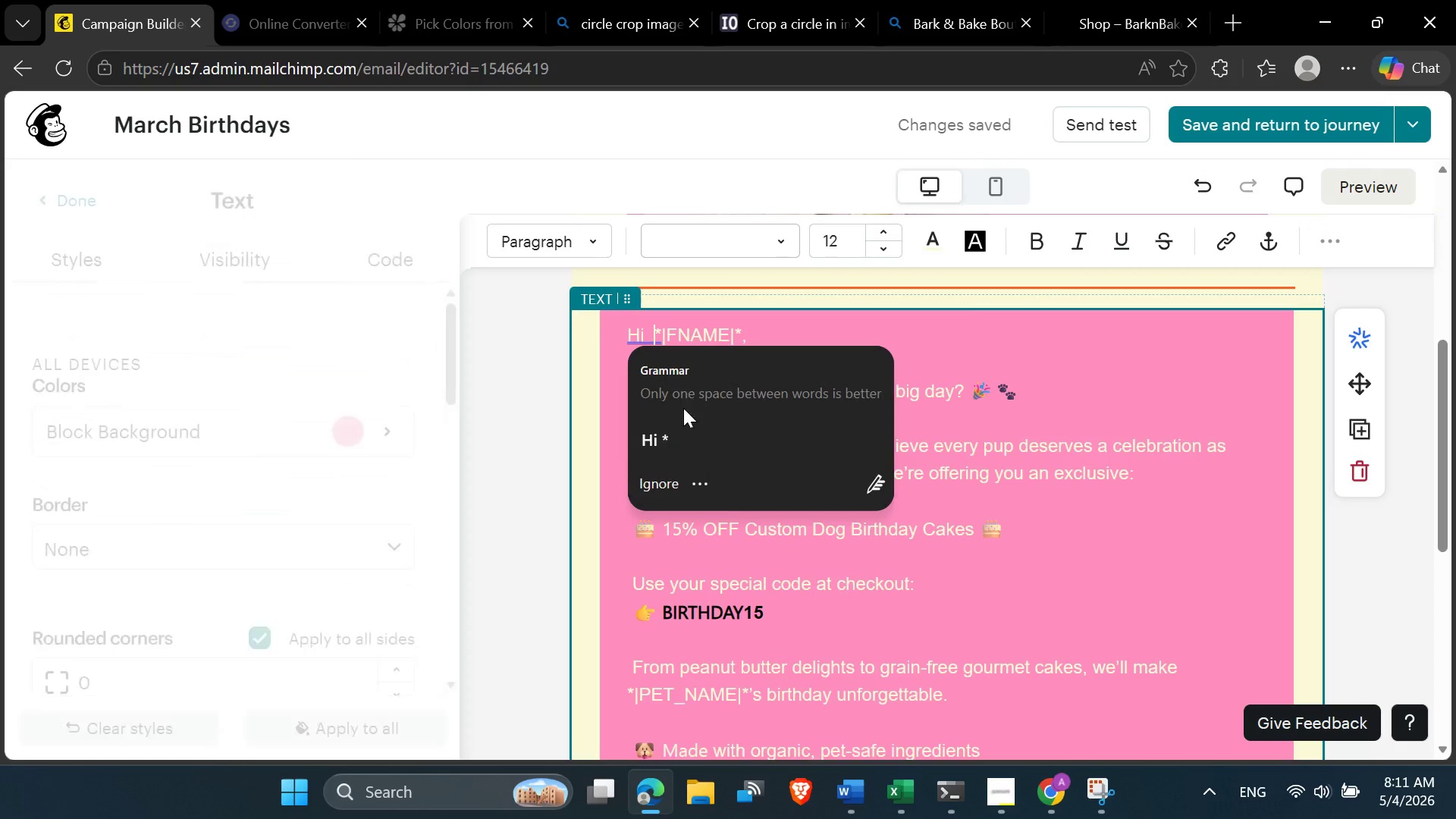 
left_click([679, 428])
 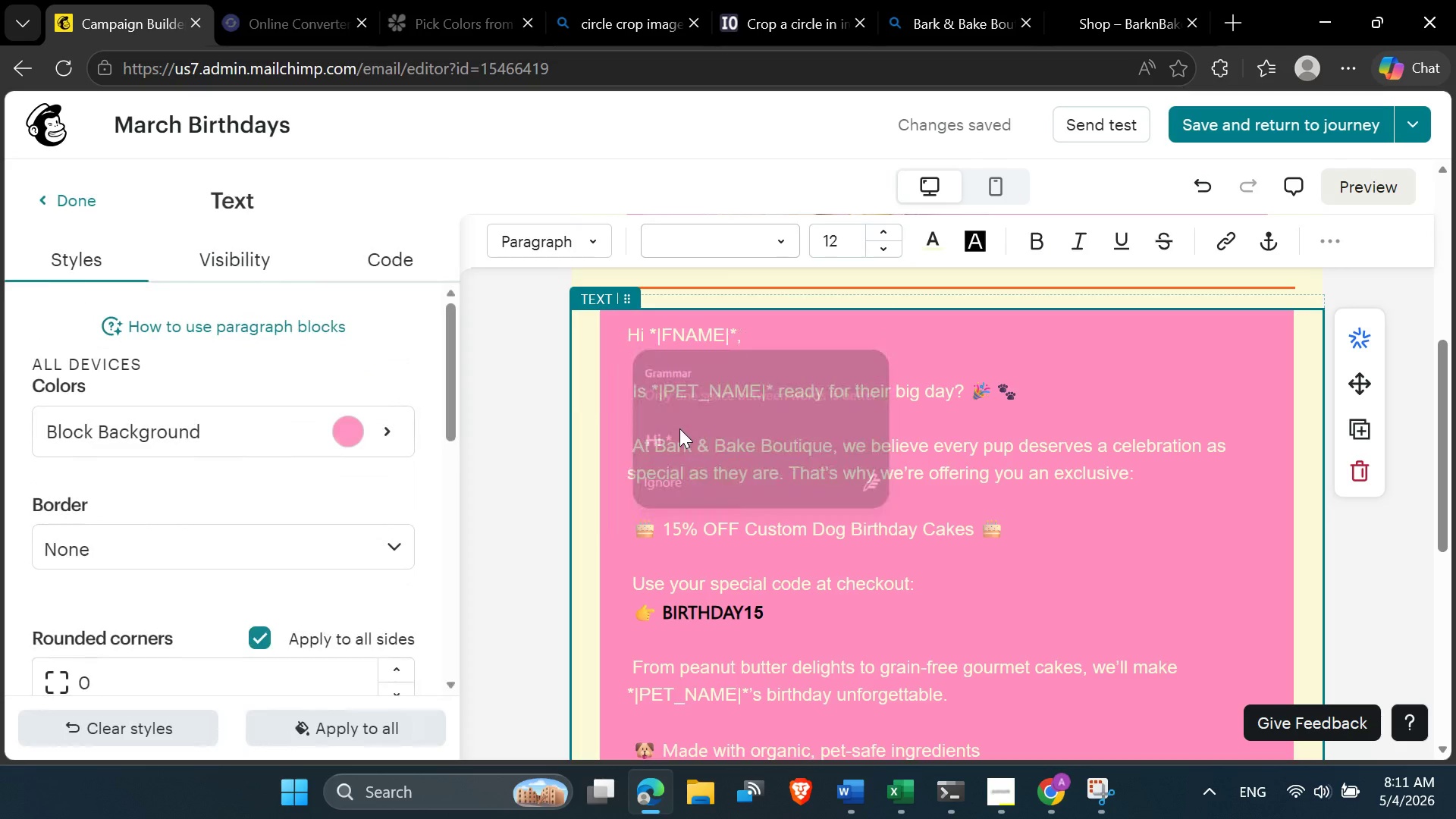 
left_click([704, 413])
 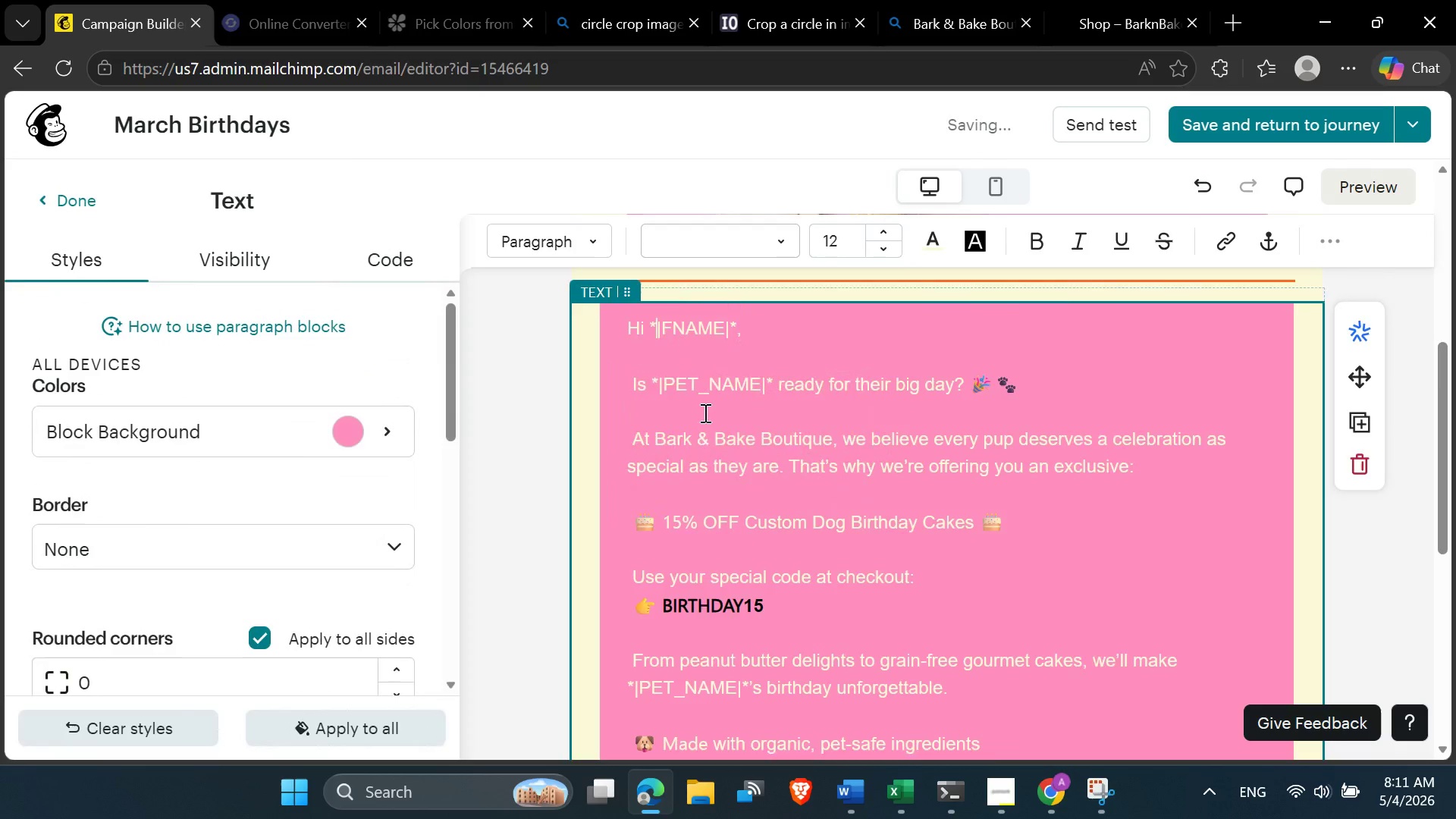 
scroll: coordinate [704, 413], scroll_direction: down, amount: 2.0
 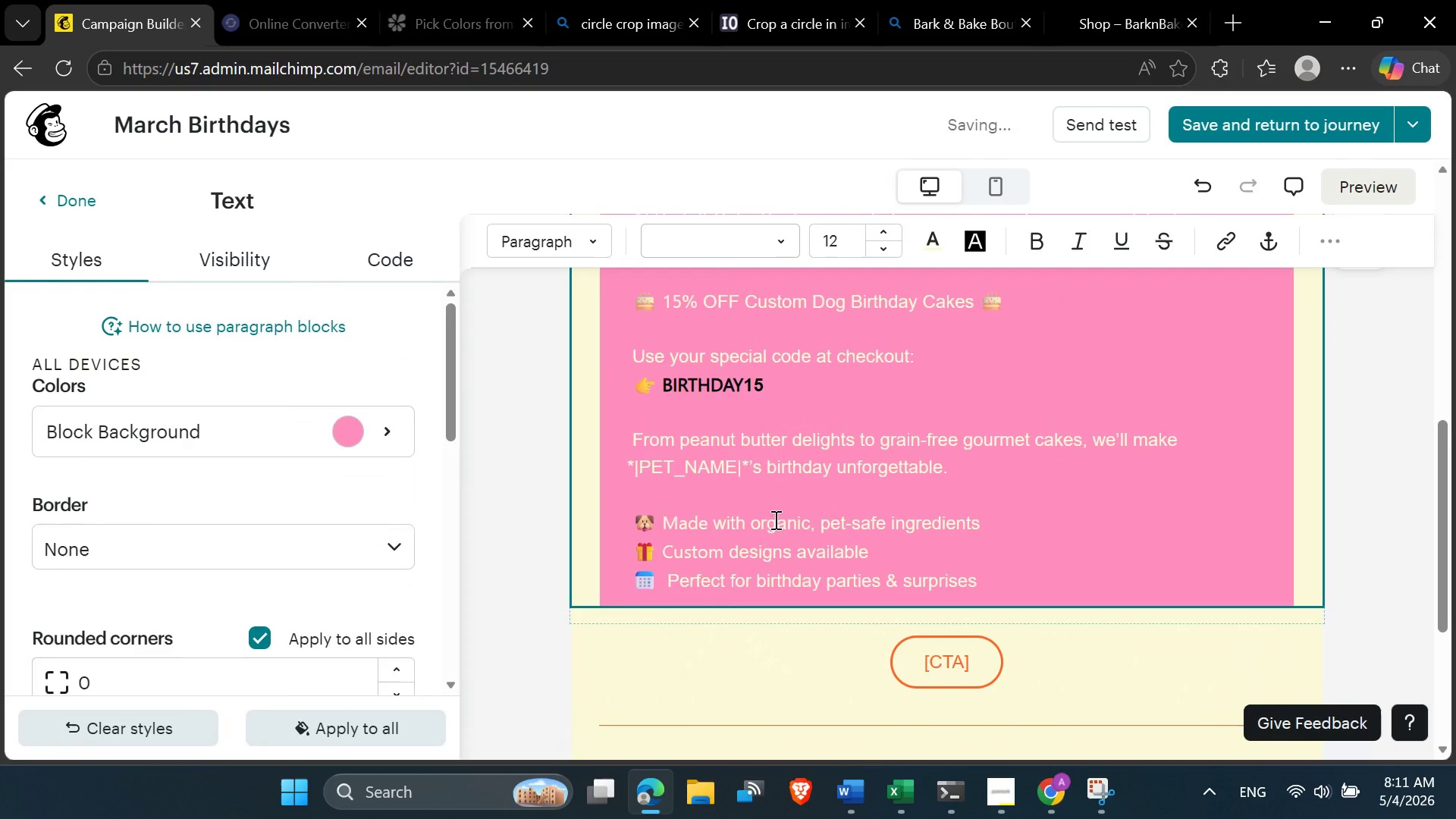 
left_click([774, 519])
 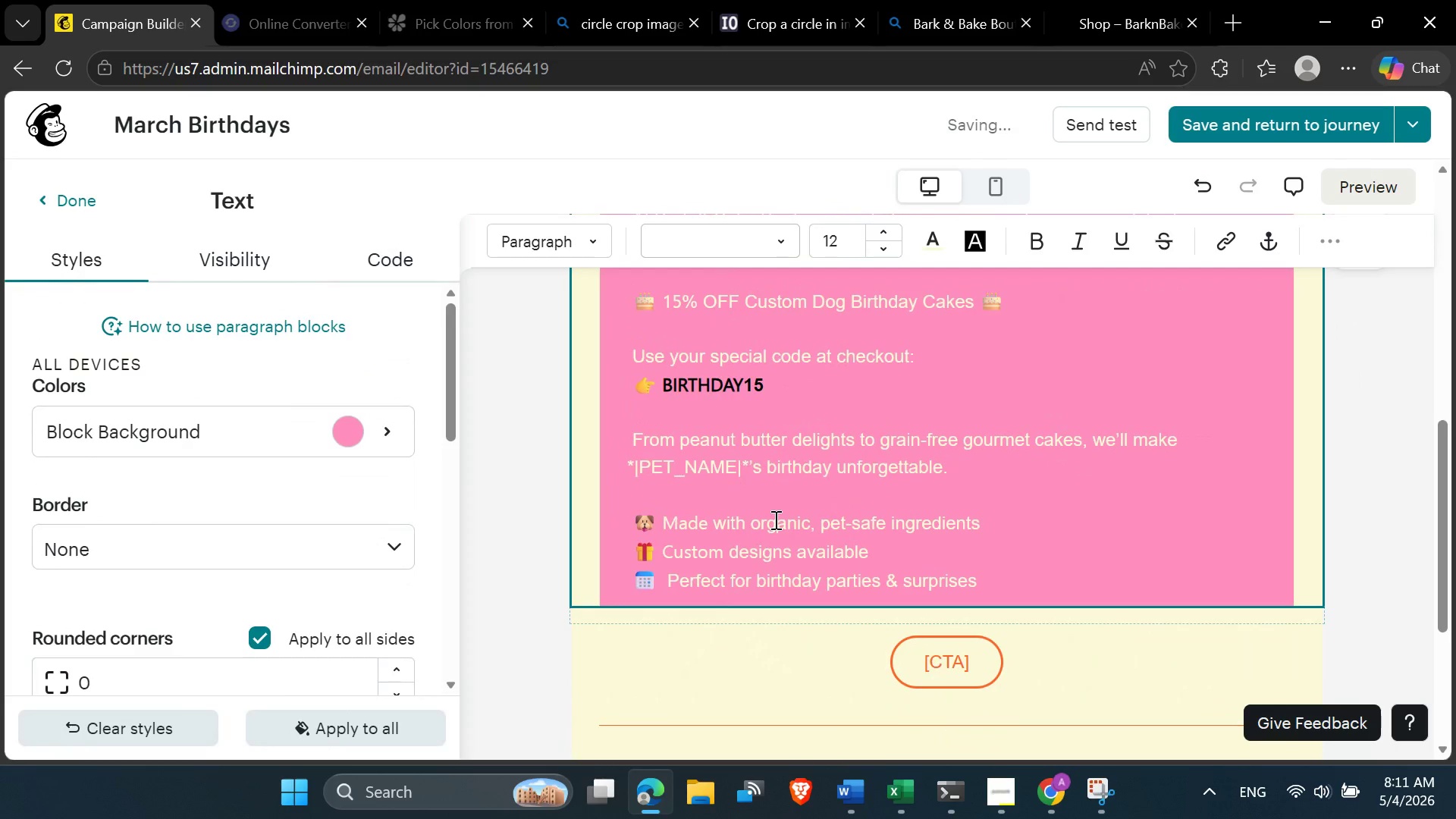 
key(Control+A)
 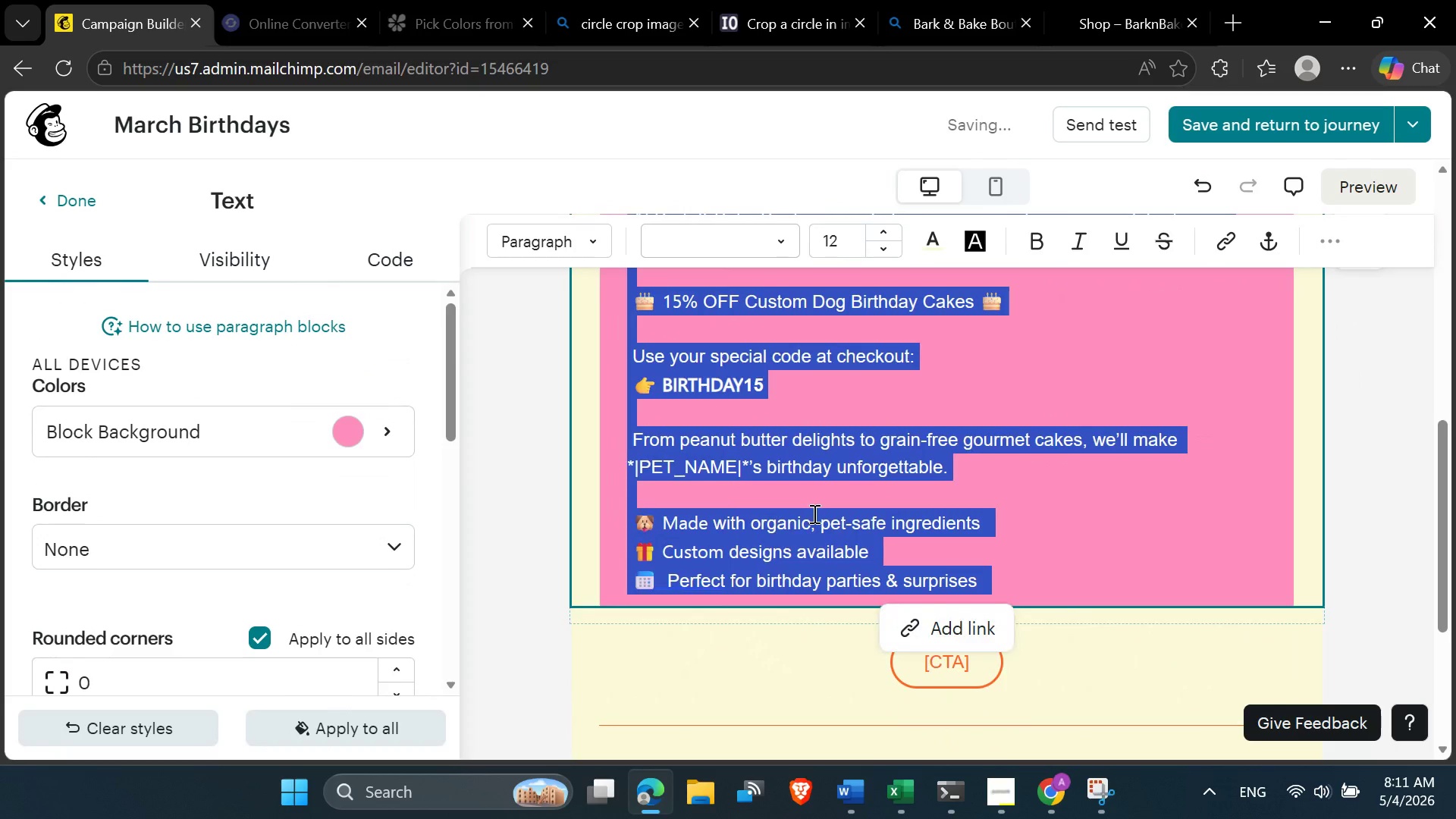 
scroll: coordinate [813, 513], scroll_direction: up, amount: 2.0
 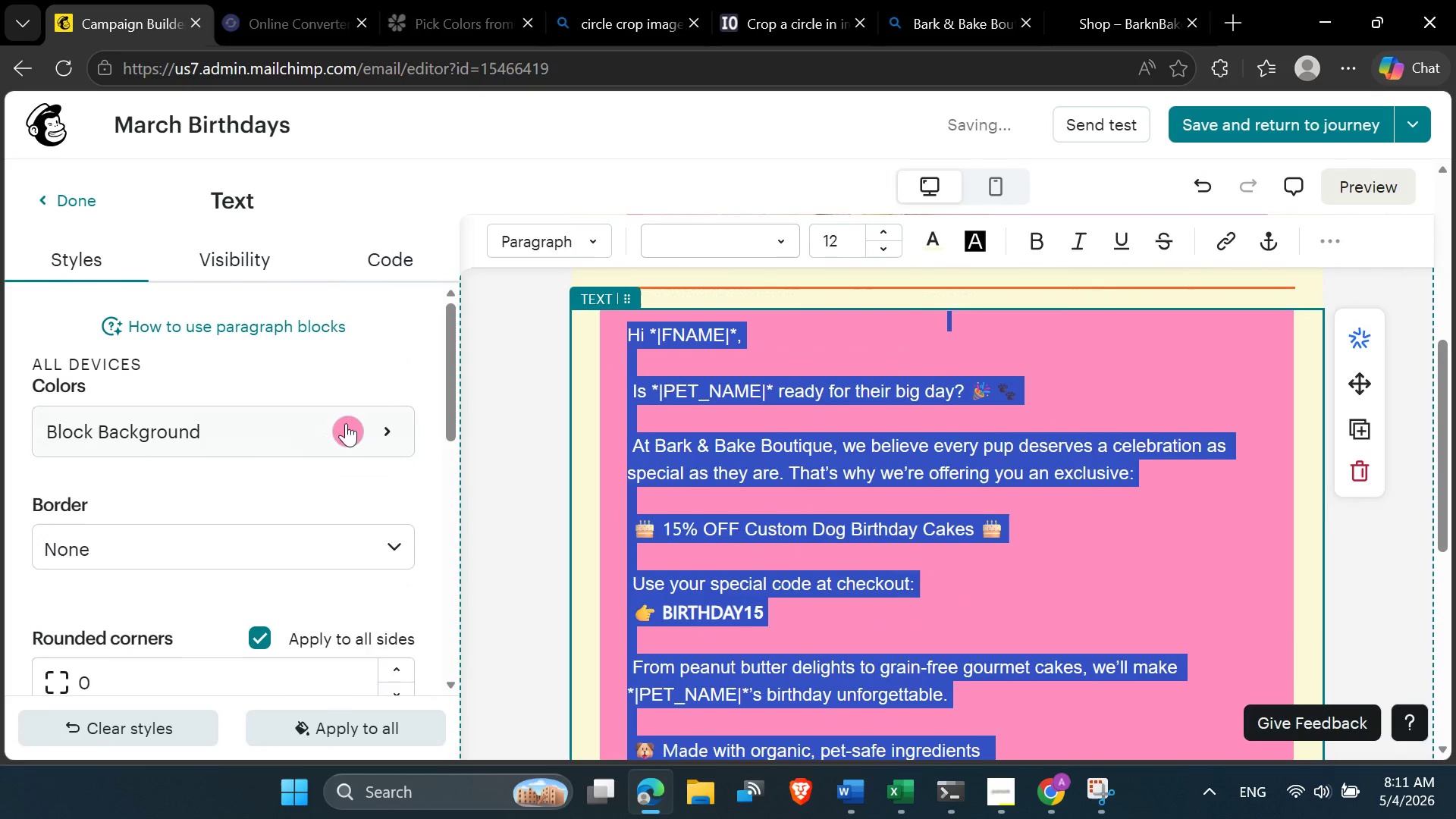 
left_click([353, 424])
 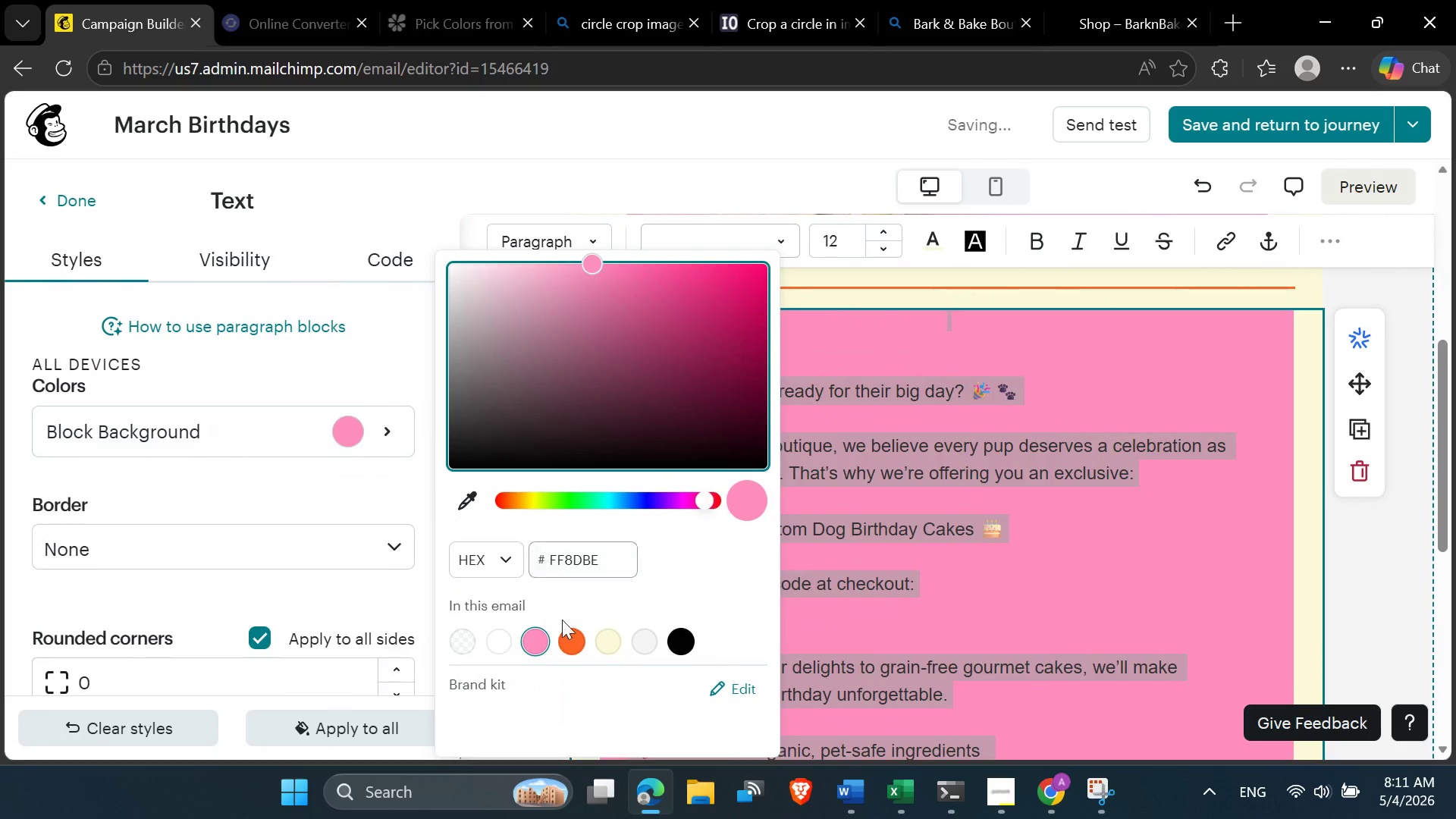 
left_click([571, 637])
 